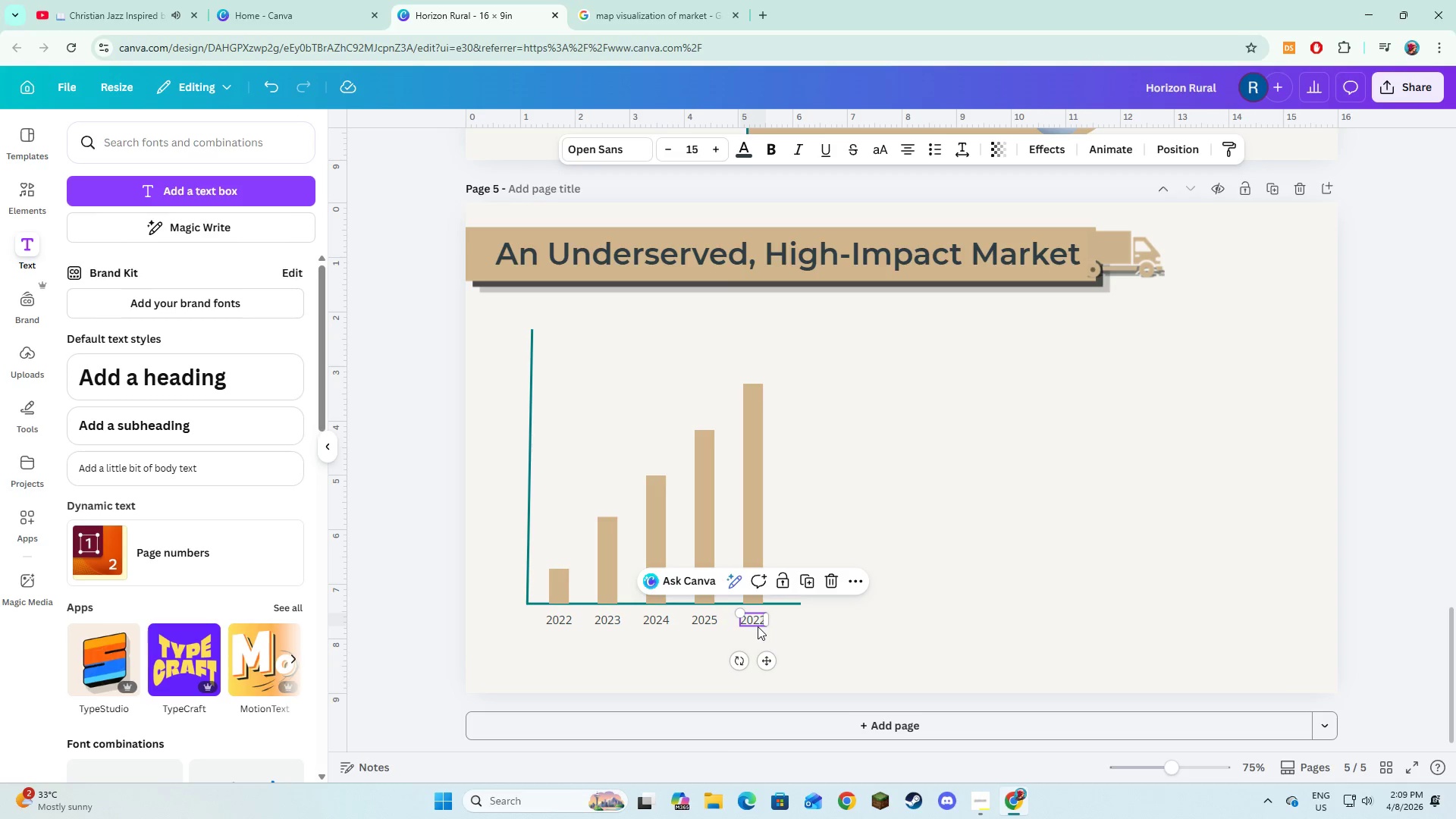 
double_click([758, 623])
 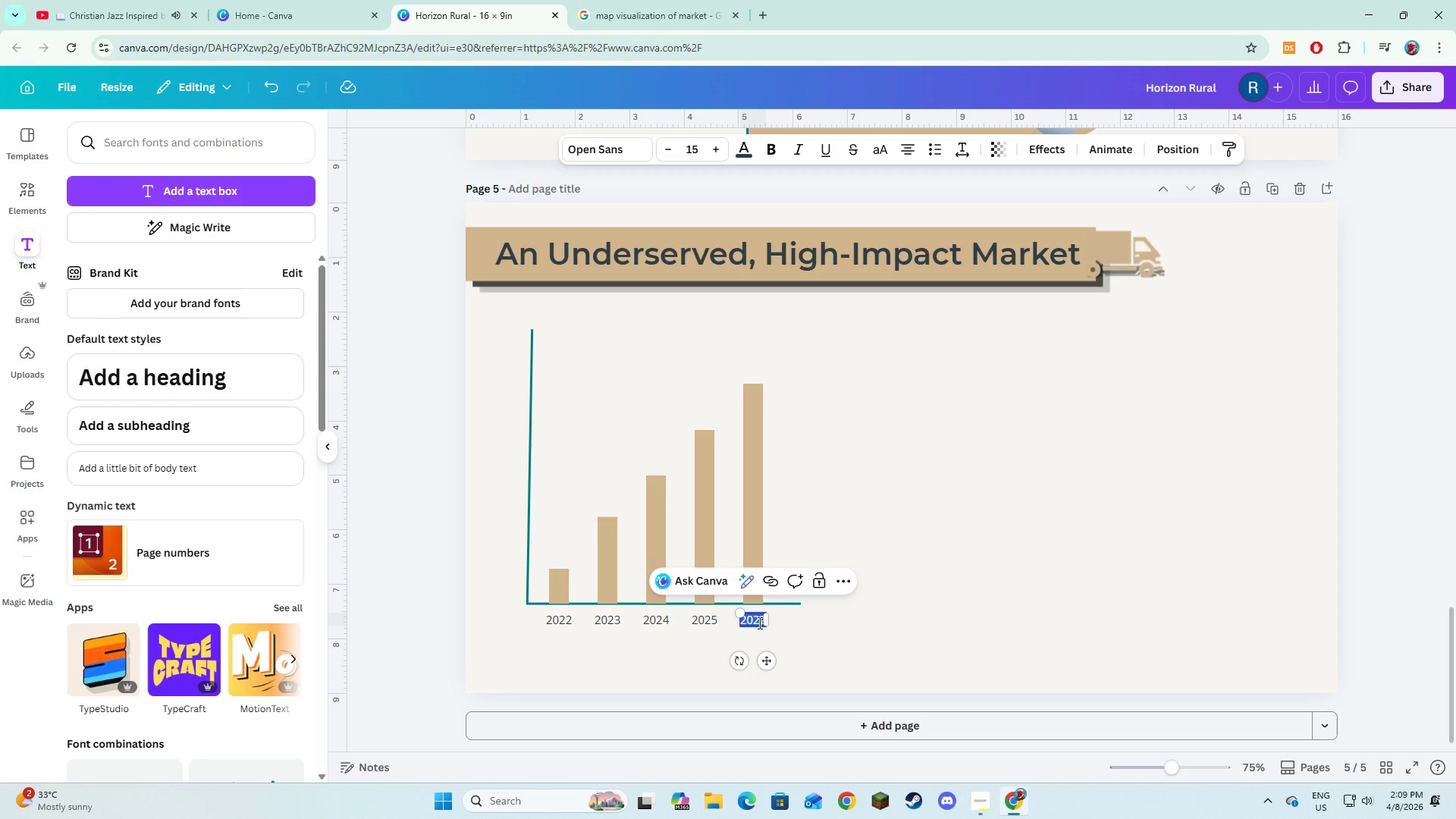 
triple_click([758, 623])
 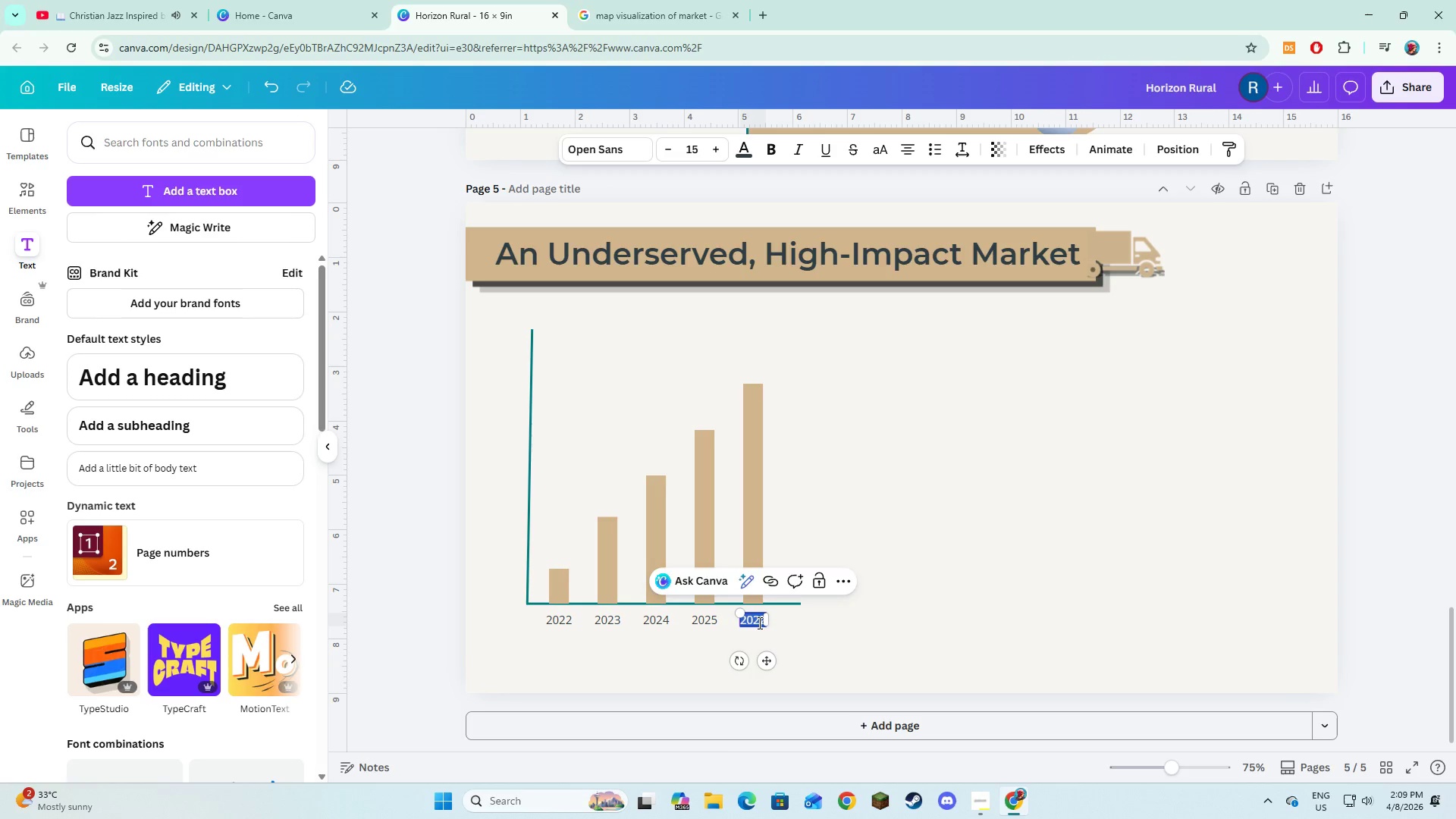 
type(2026)
 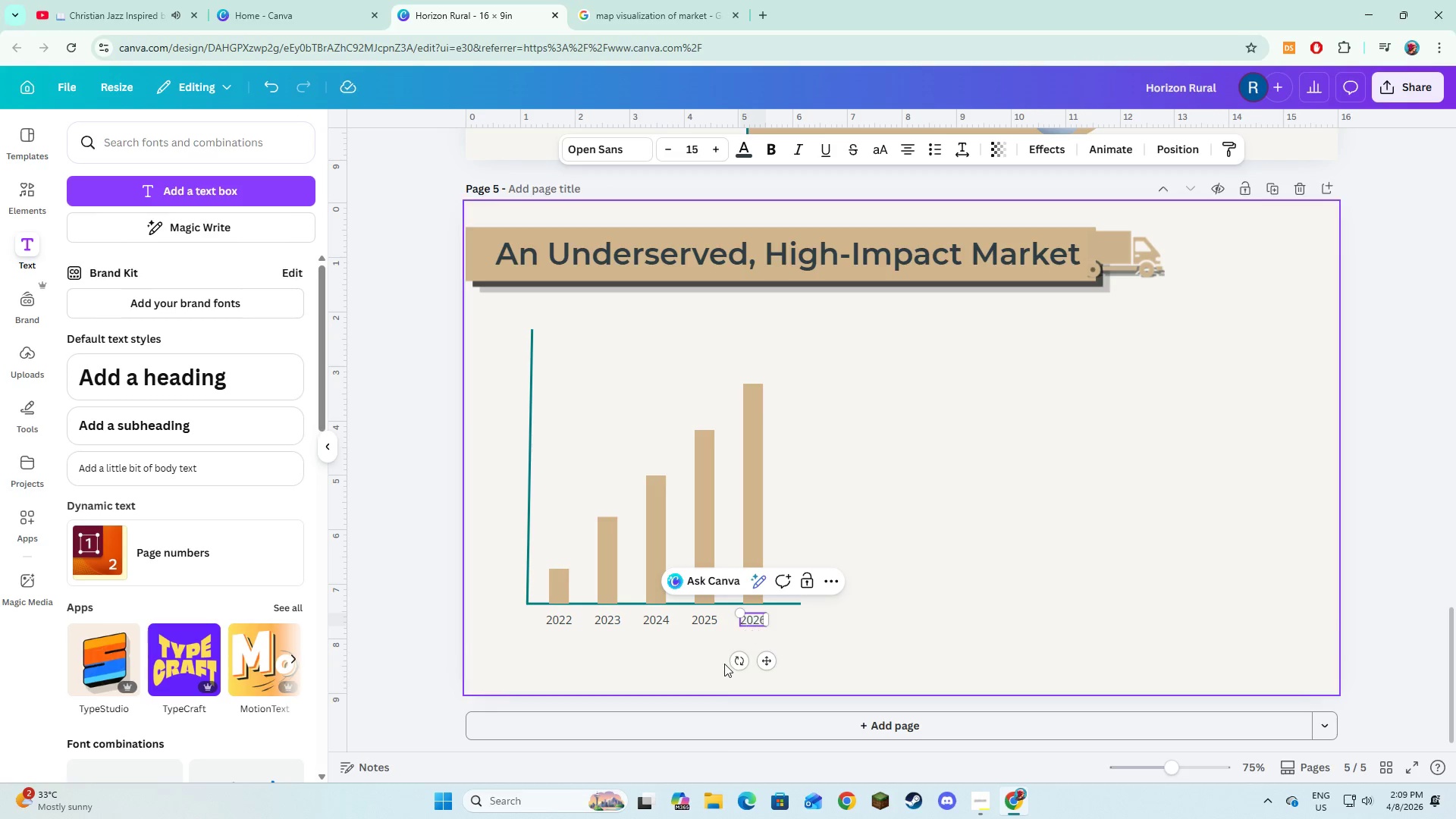 
left_click([724, 664])
 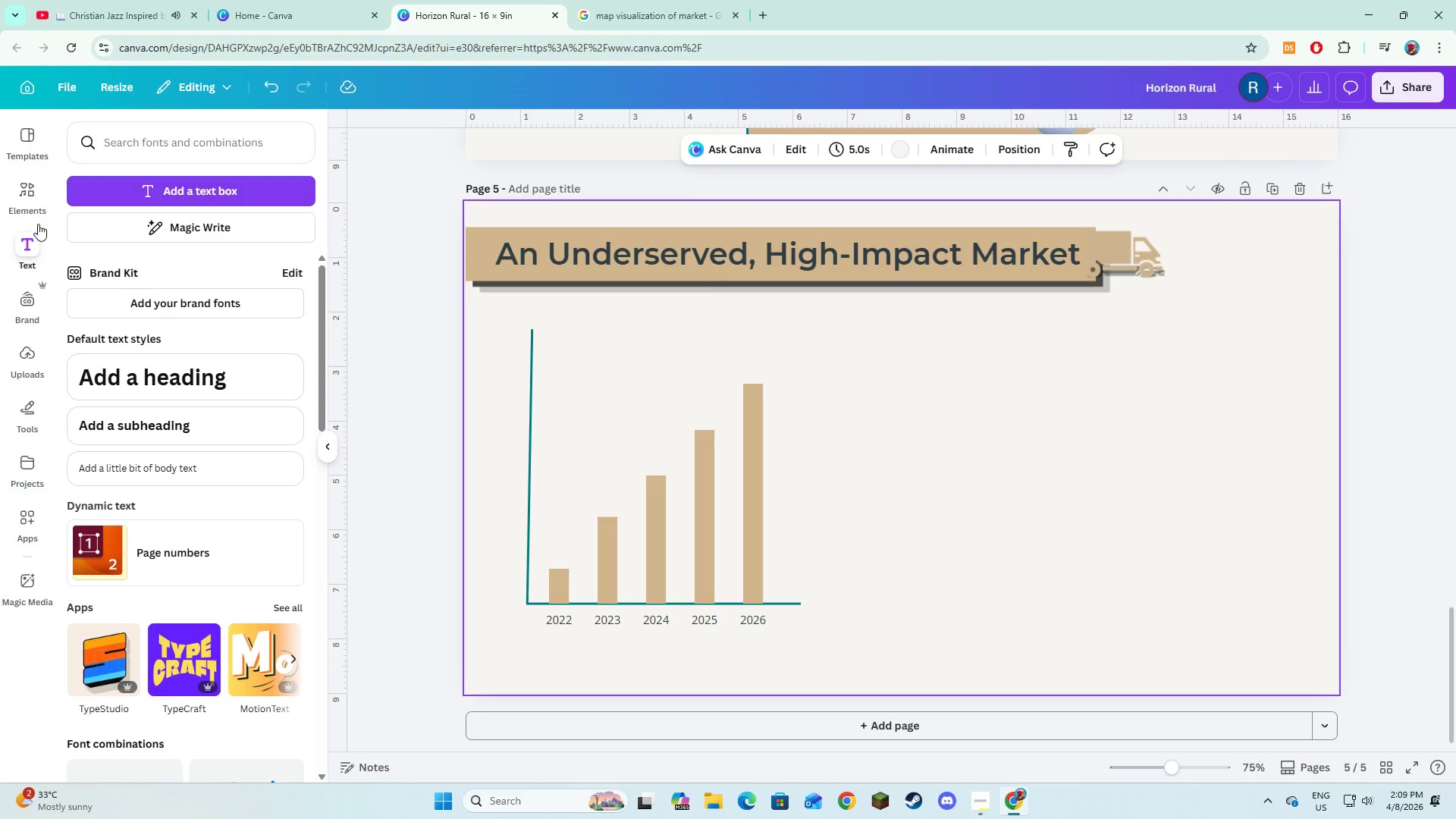 
left_click([33, 193])
 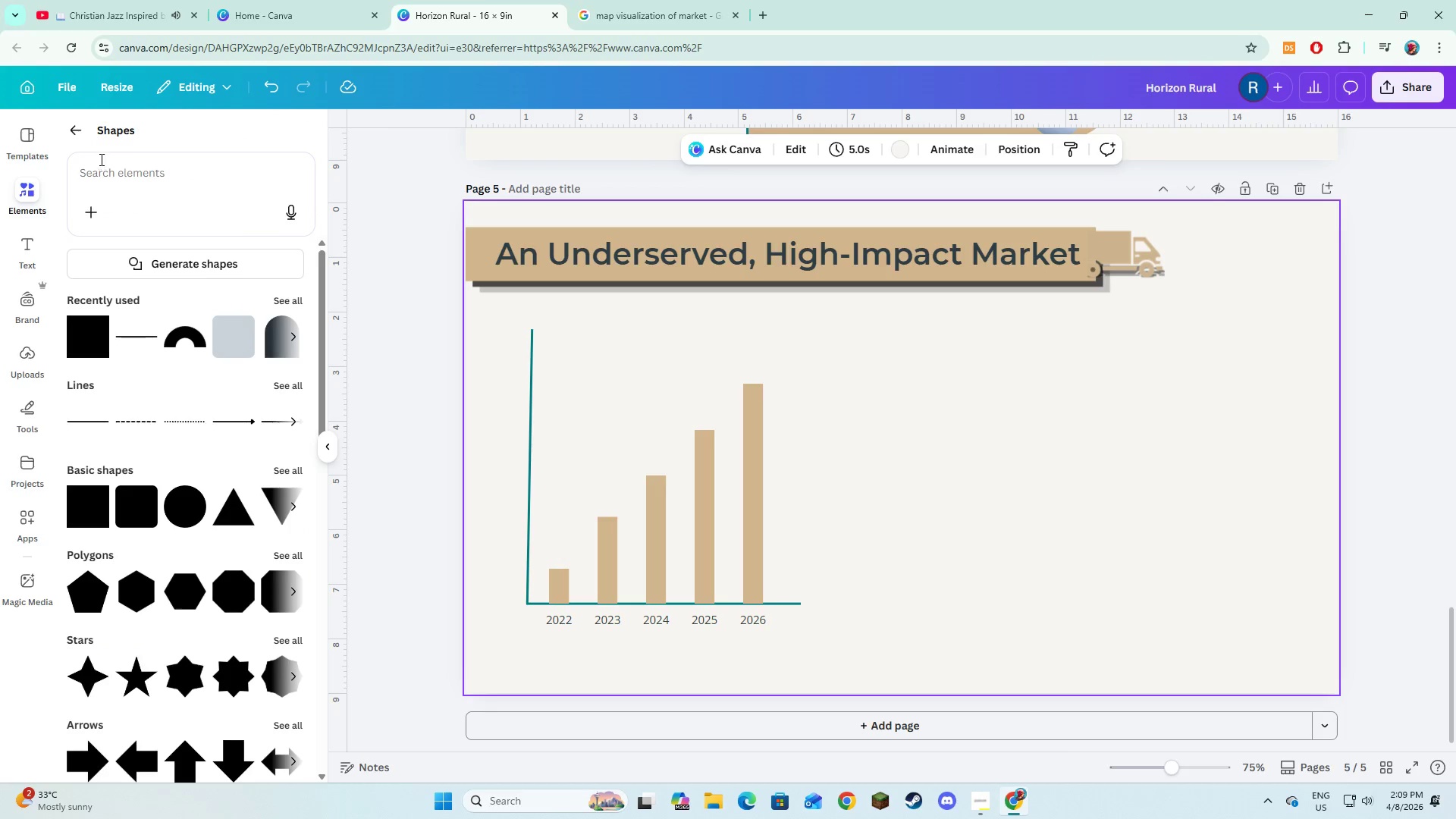 
scroll: coordinate [112, 432], scroll_direction: down, amount: 3.0
 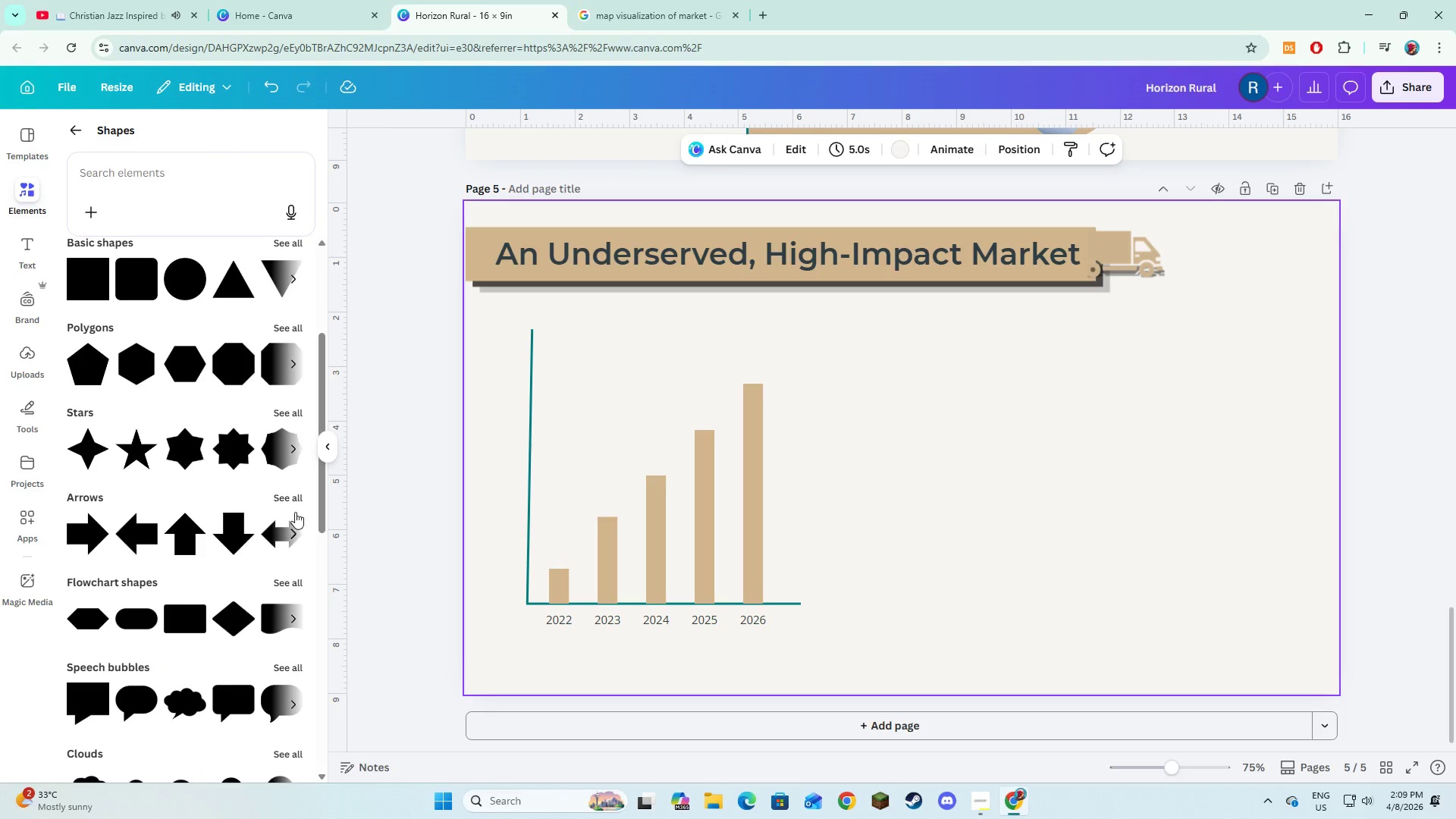 
left_click([292, 500])
 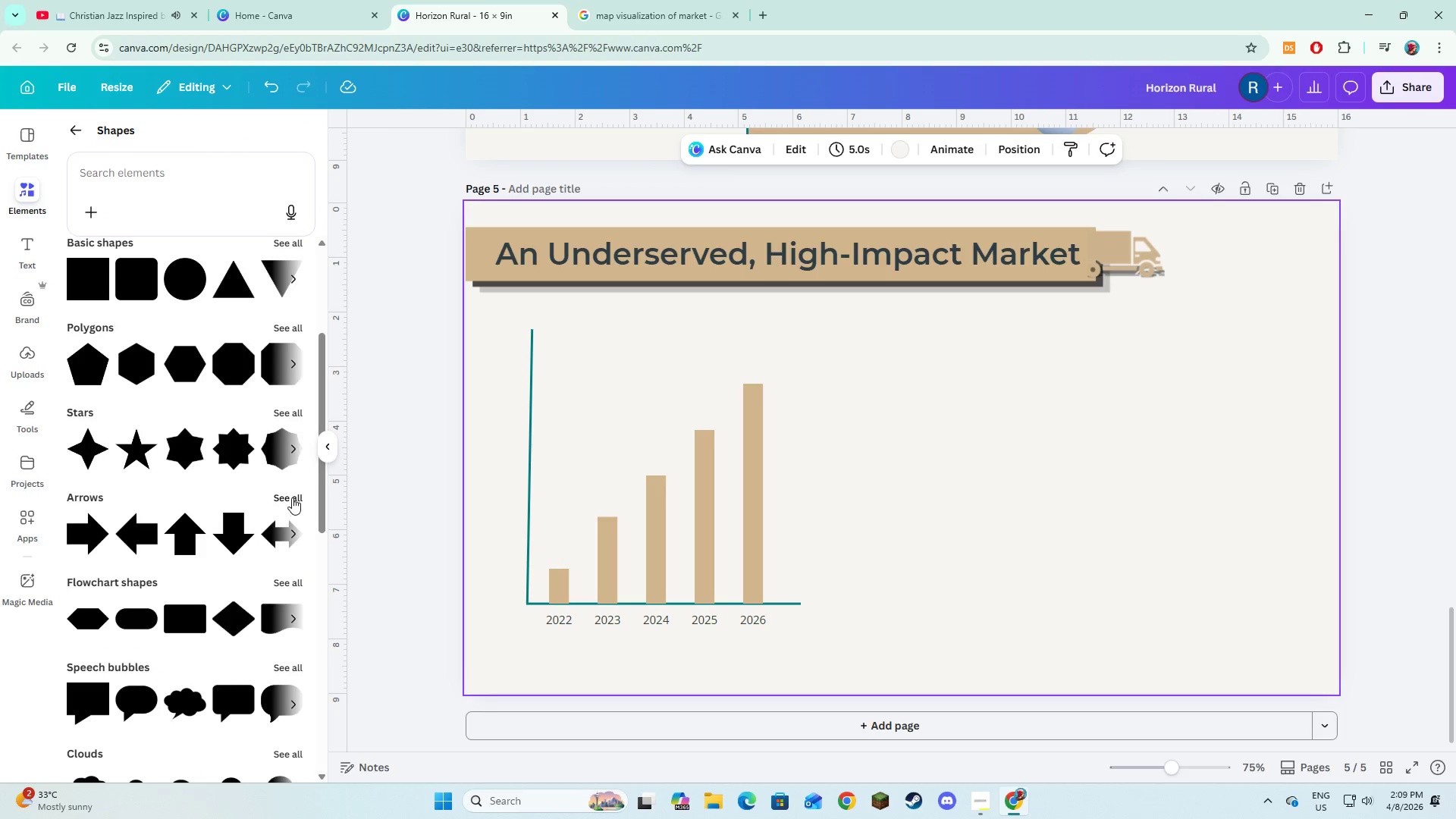 
mouse_move([267, 476])
 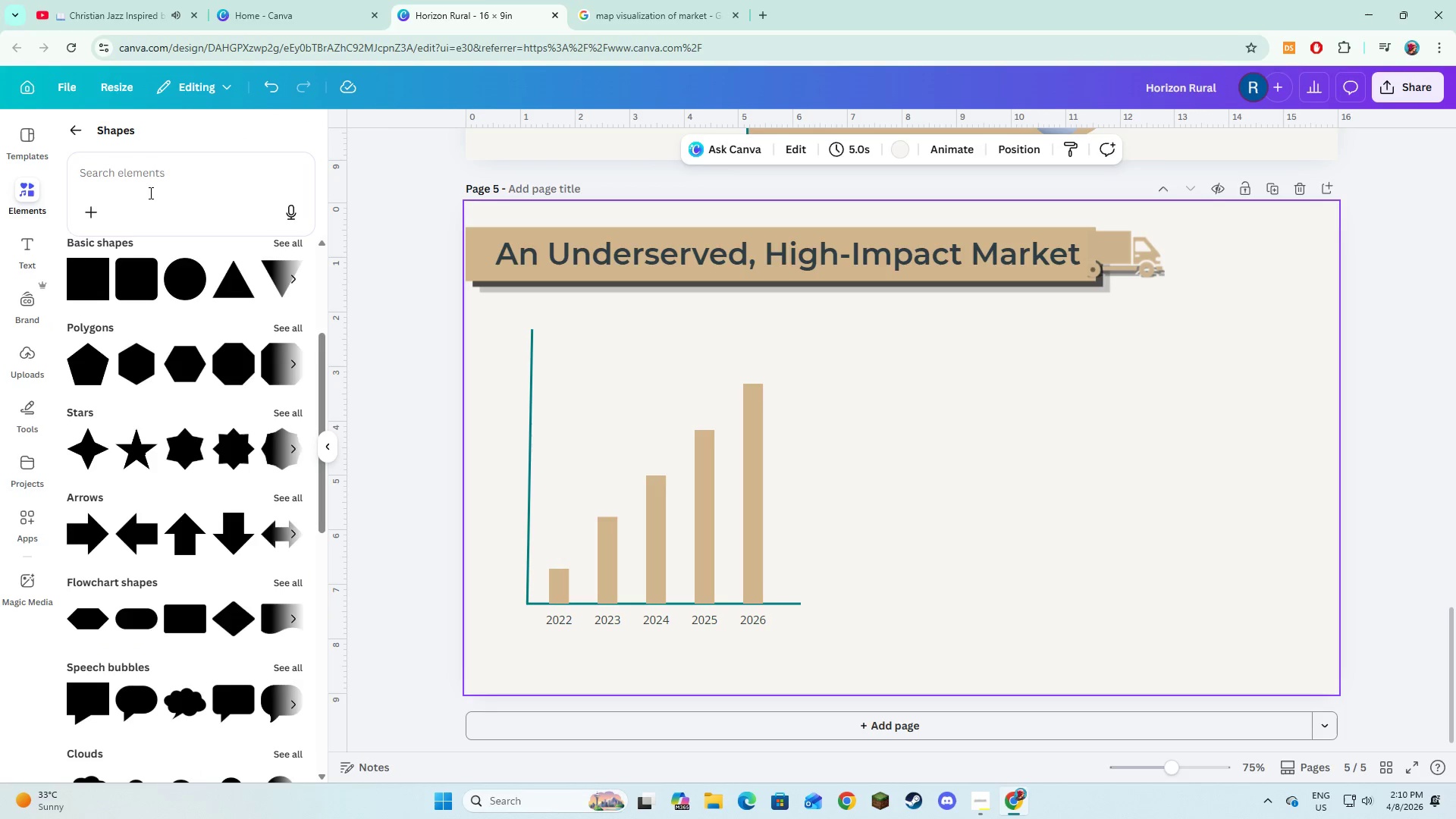 
wait(6.8)
 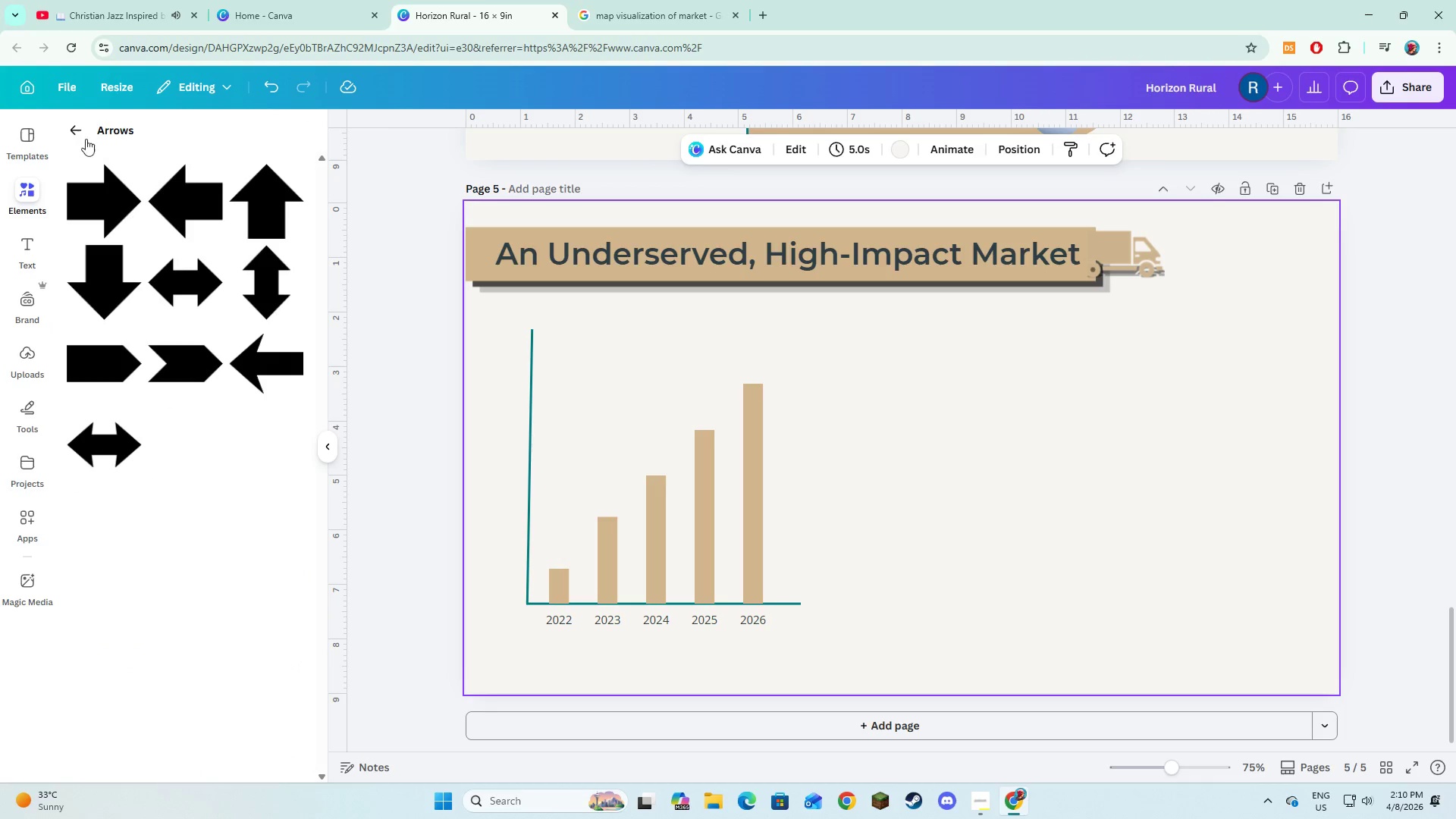 
left_click([73, 130])
 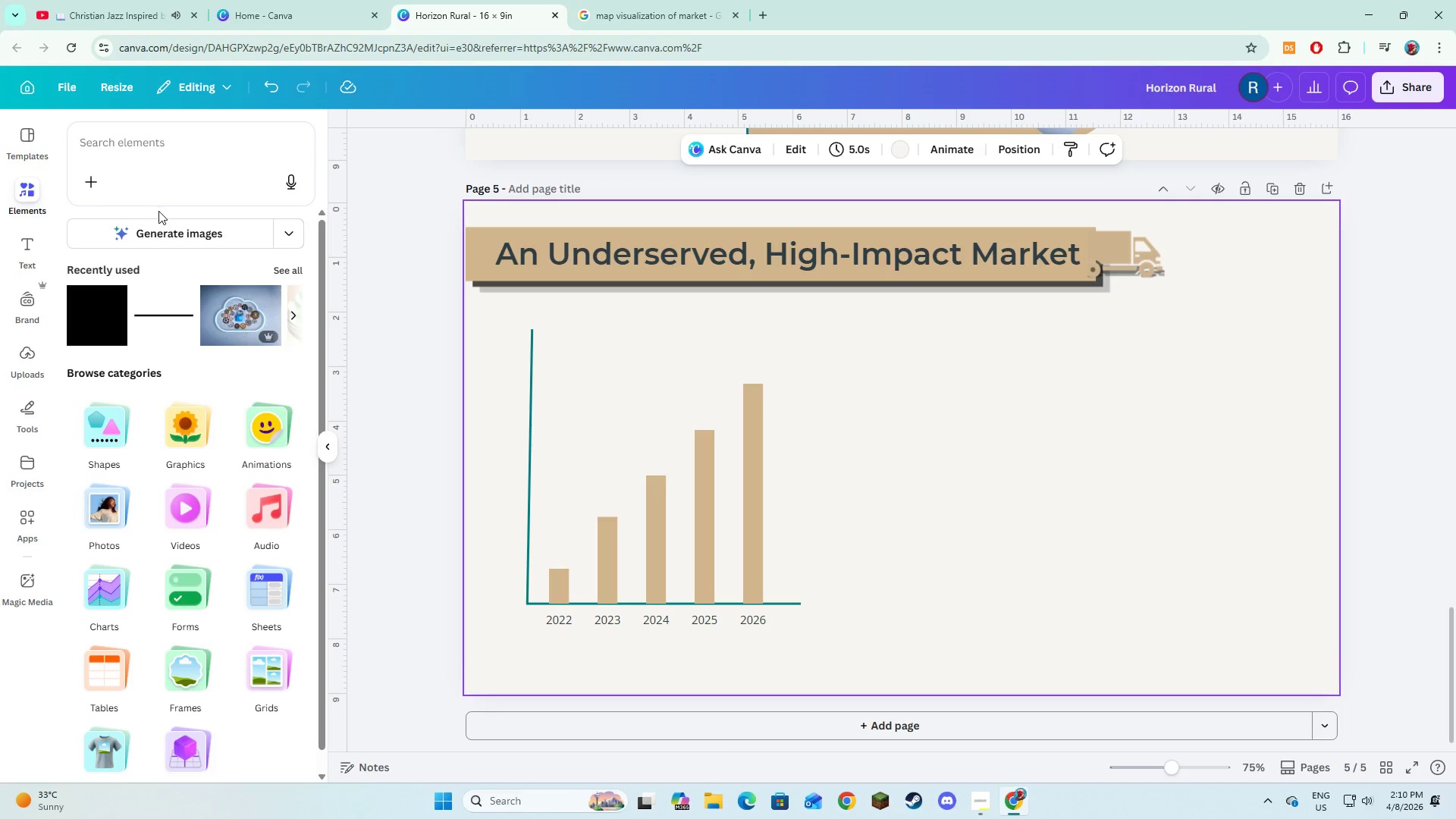 
left_click([163, 184])
 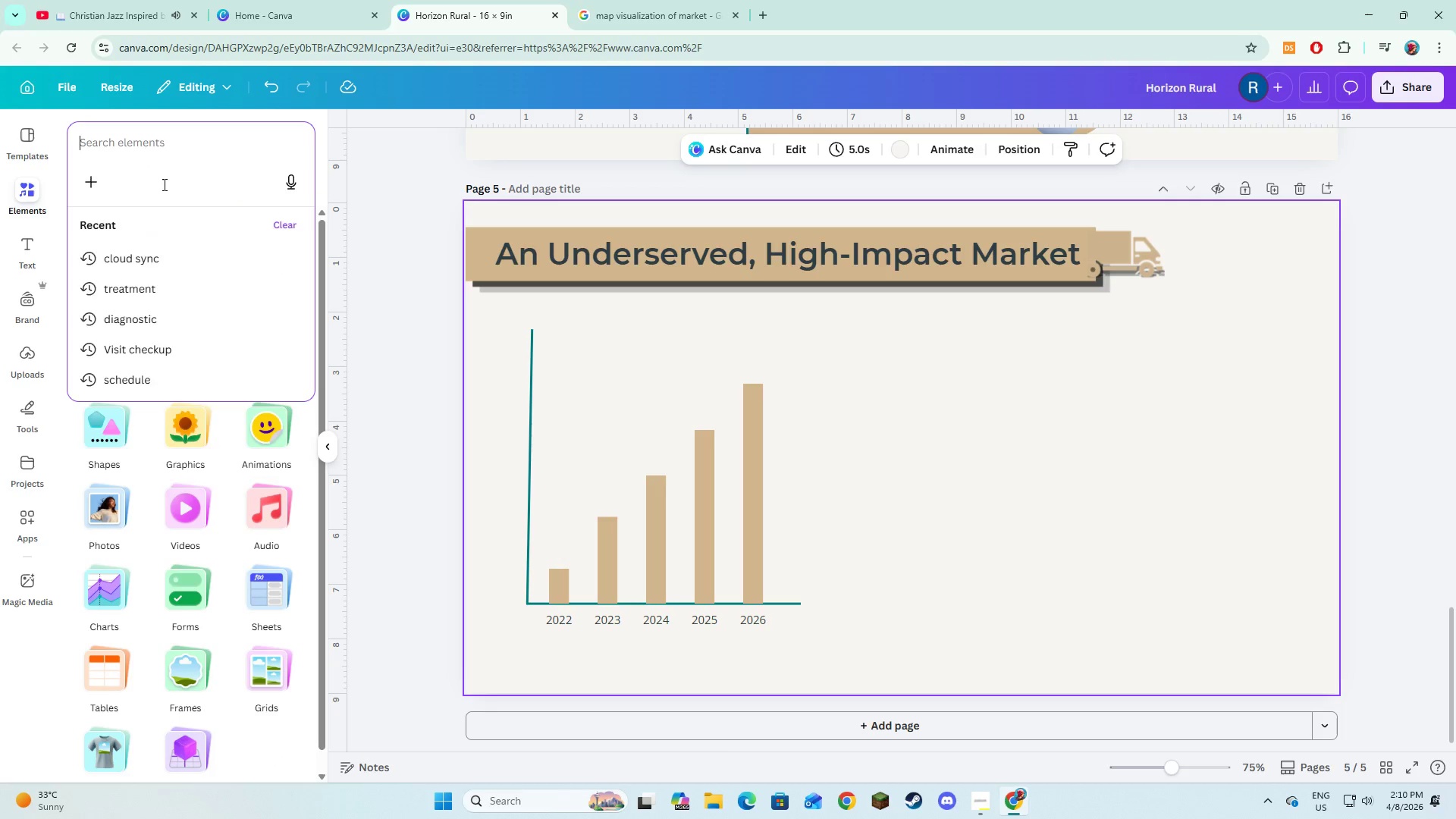 
type(arrow)
 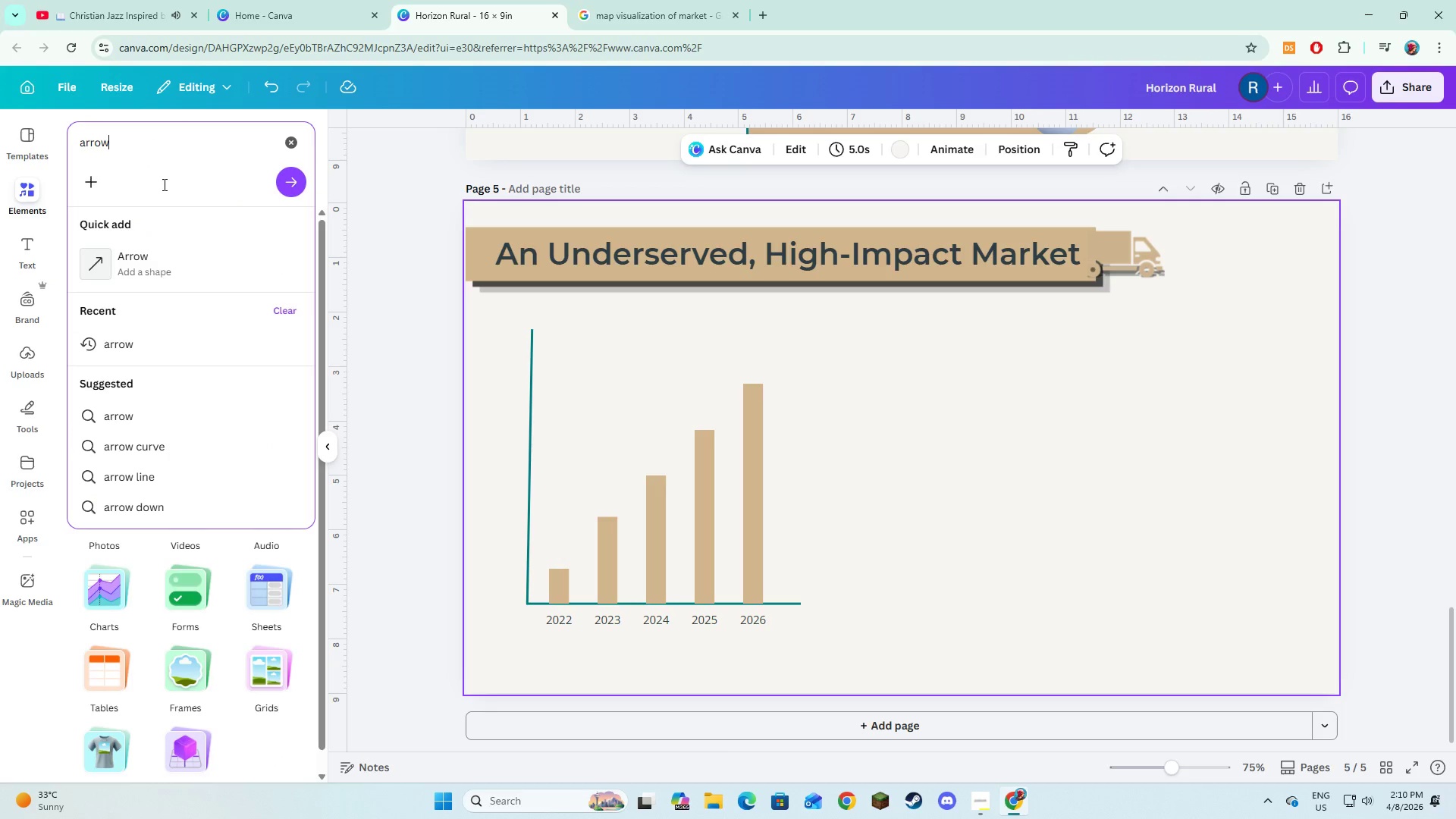 
key(Enter)
 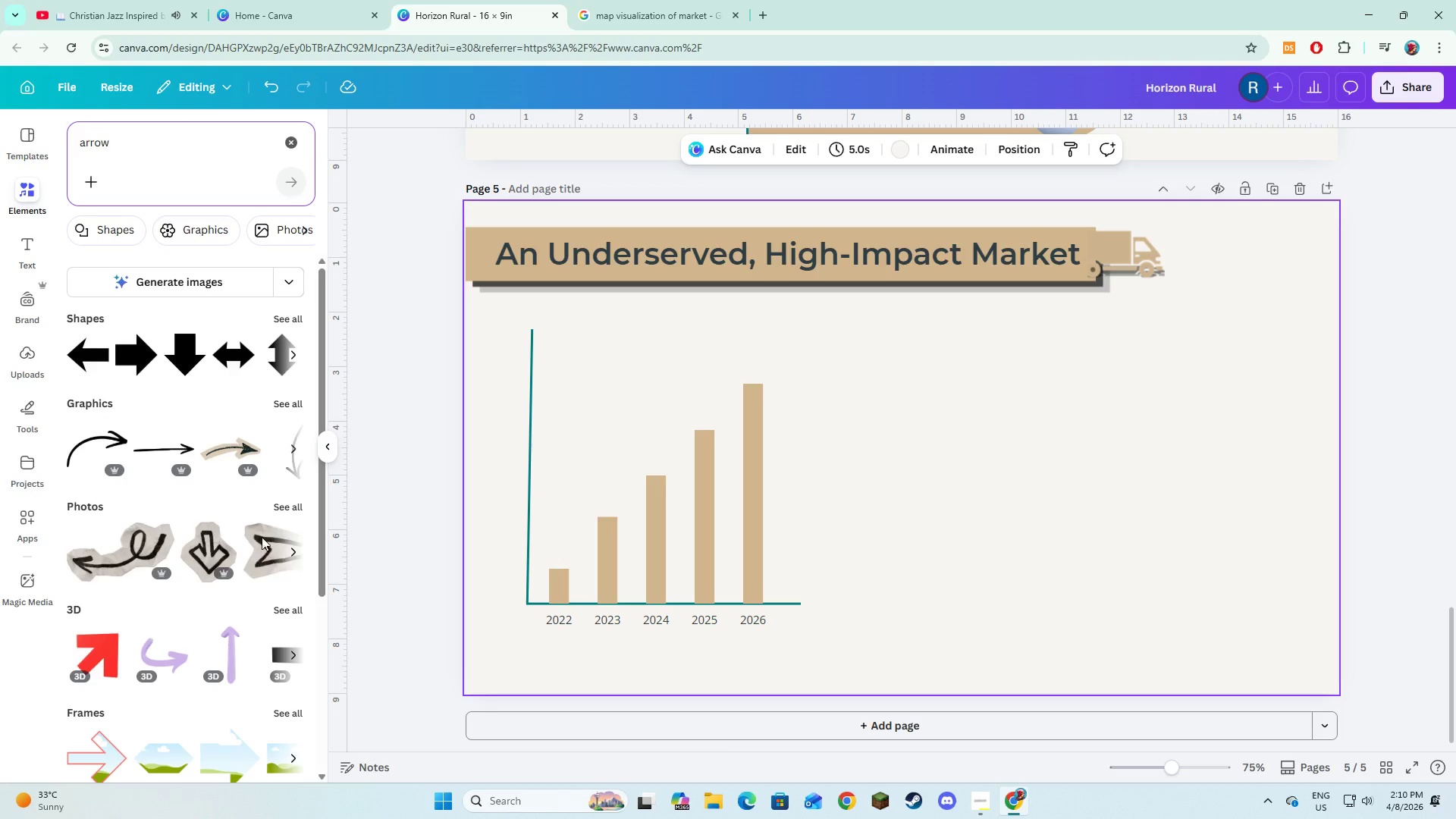 
scroll: coordinate [271, 544], scroll_direction: down, amount: 2.0
 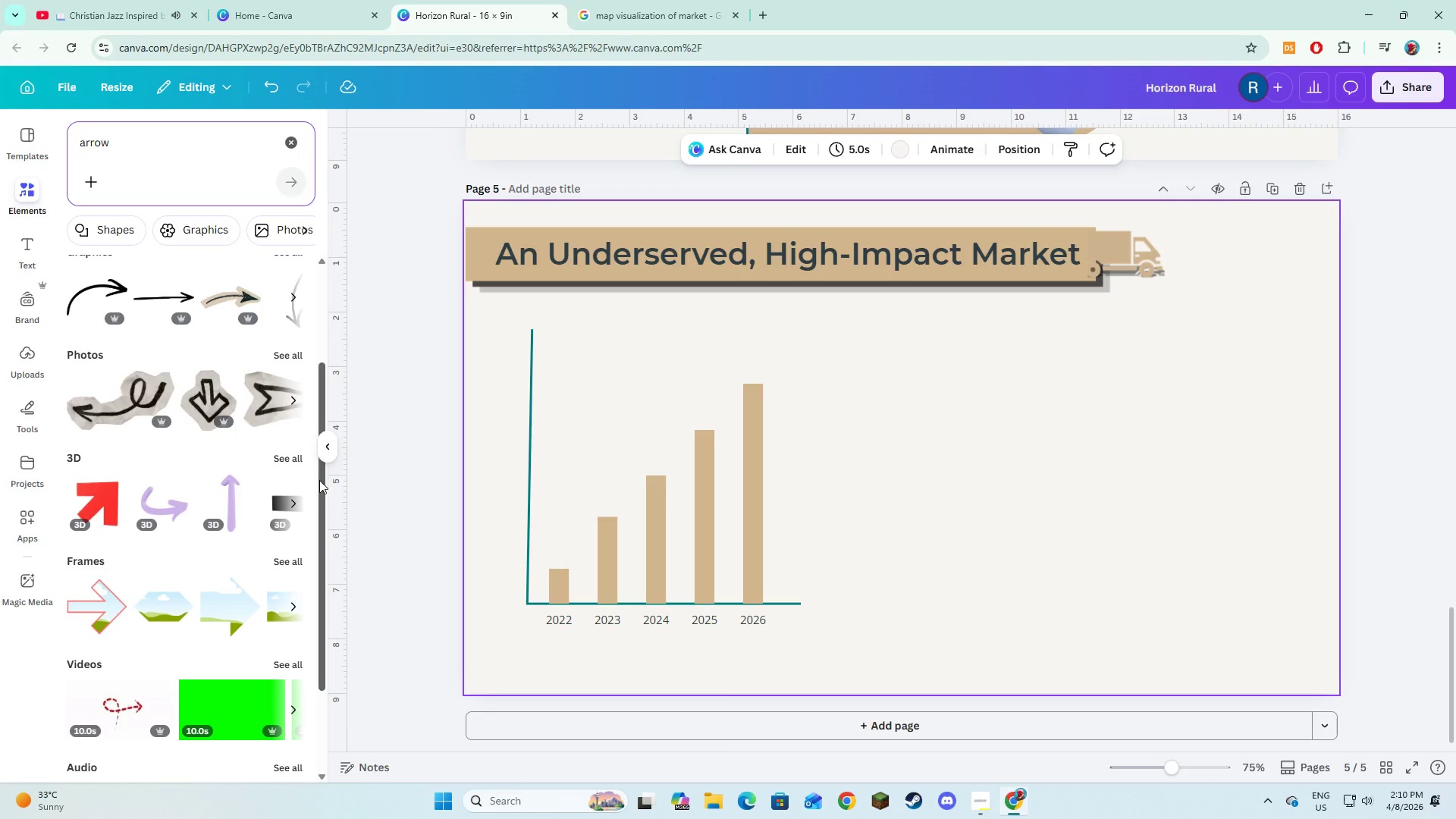 
scroll: coordinate [305, 479], scroll_direction: up, amount: 1.0
 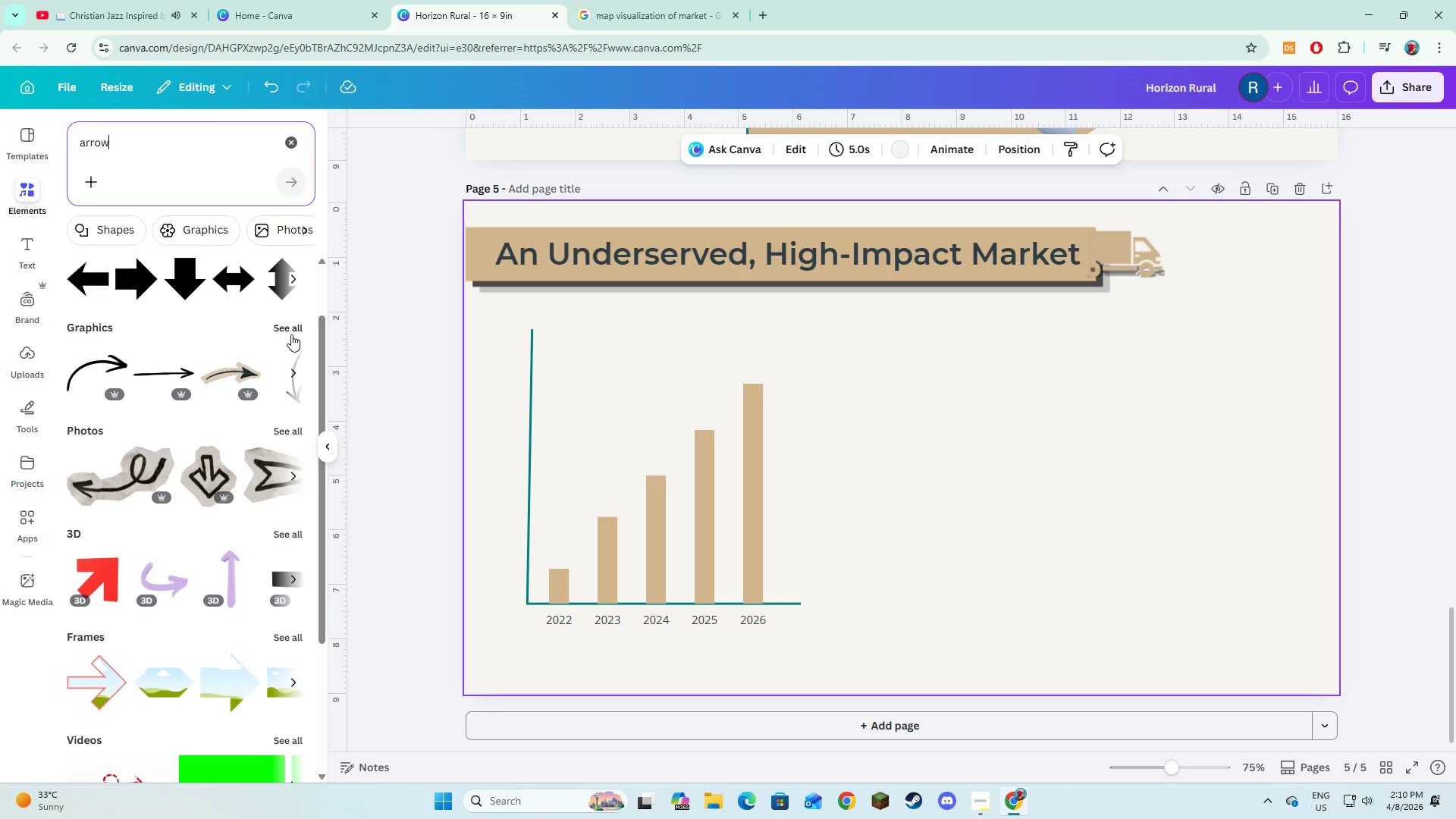 
left_click([291, 328])
 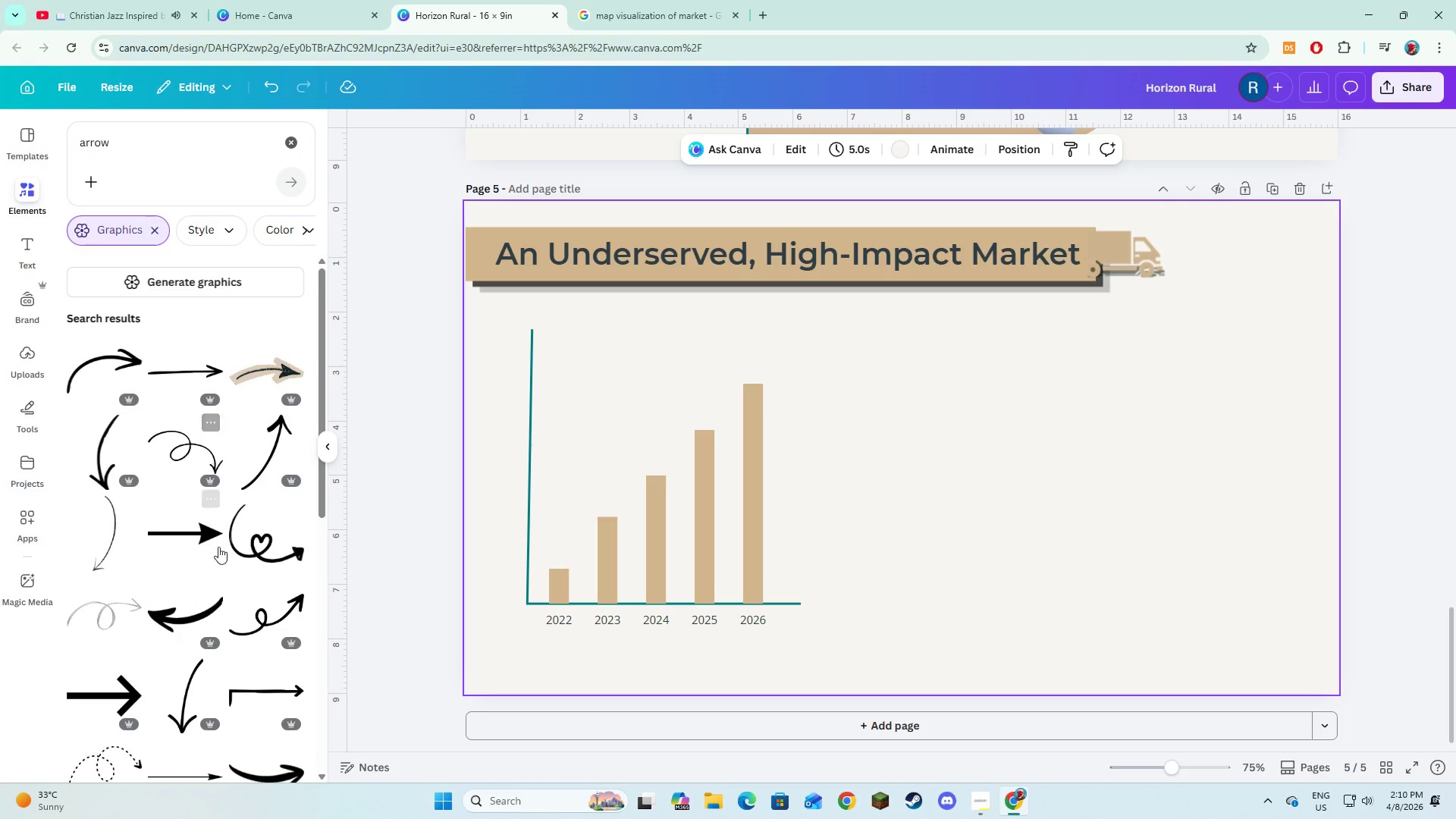 
mouse_move([184, 619])
 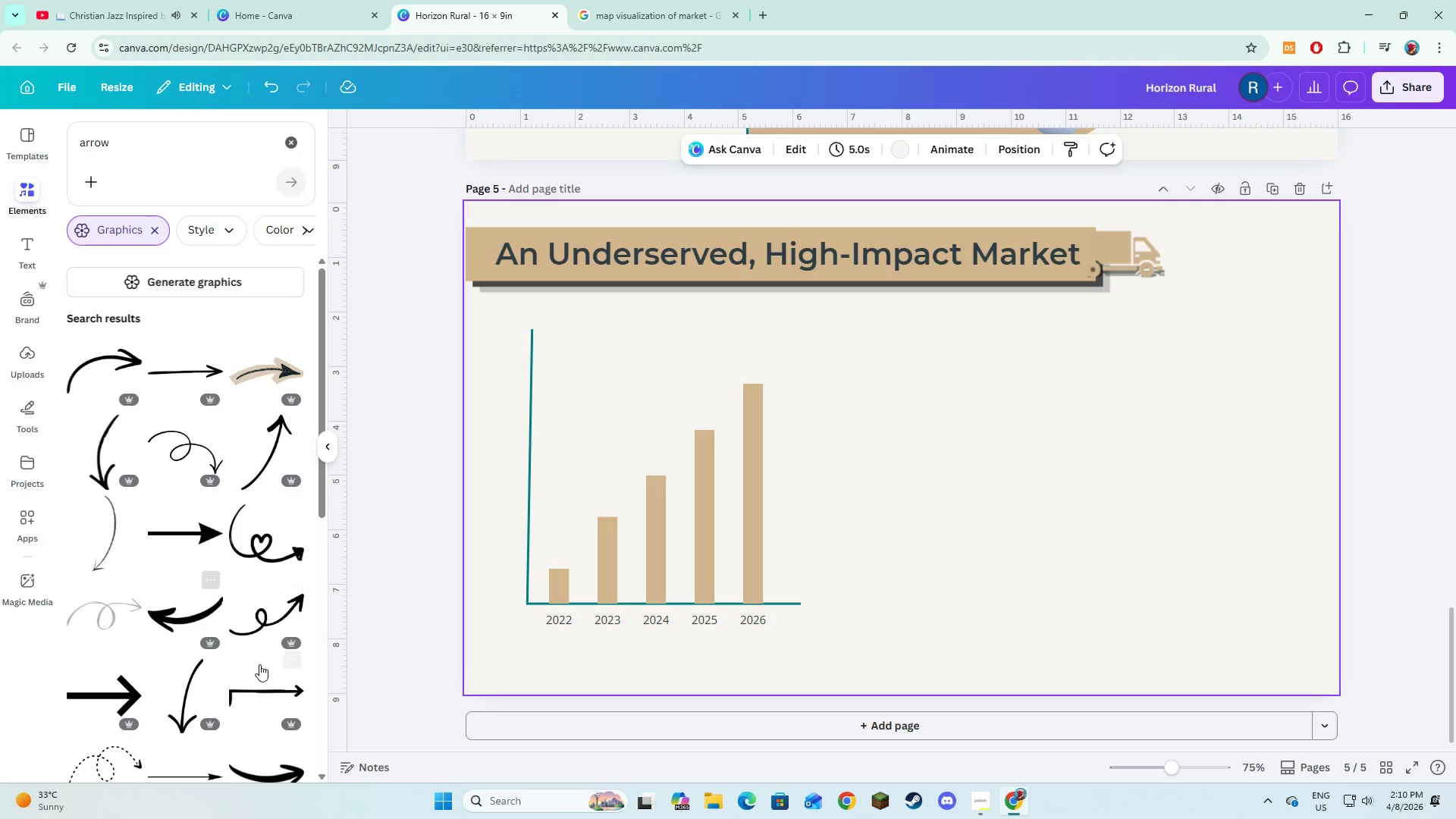 
scroll: coordinate [146, 623], scroll_direction: down, amount: 2.0
 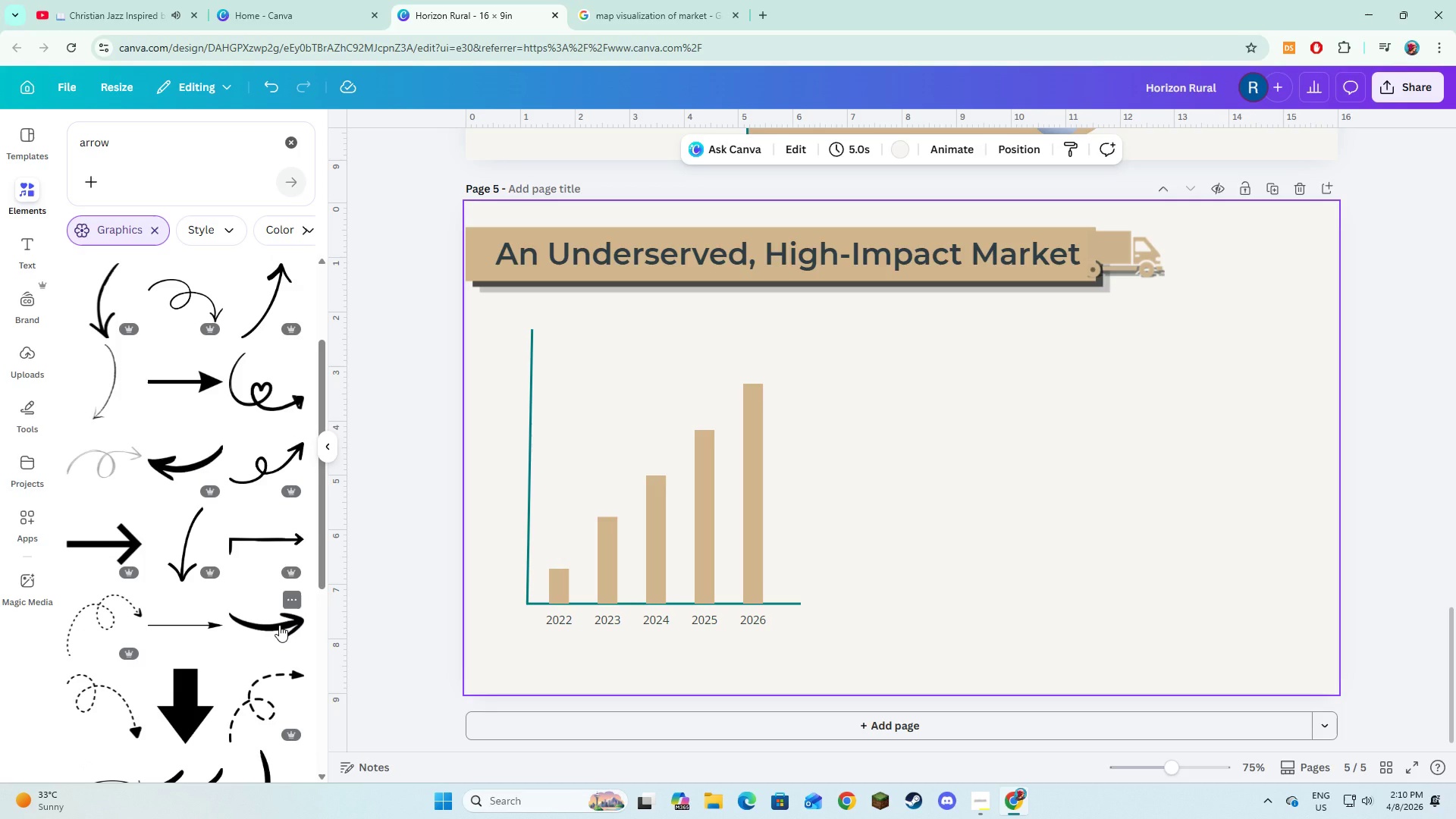 
left_click([279, 625])
 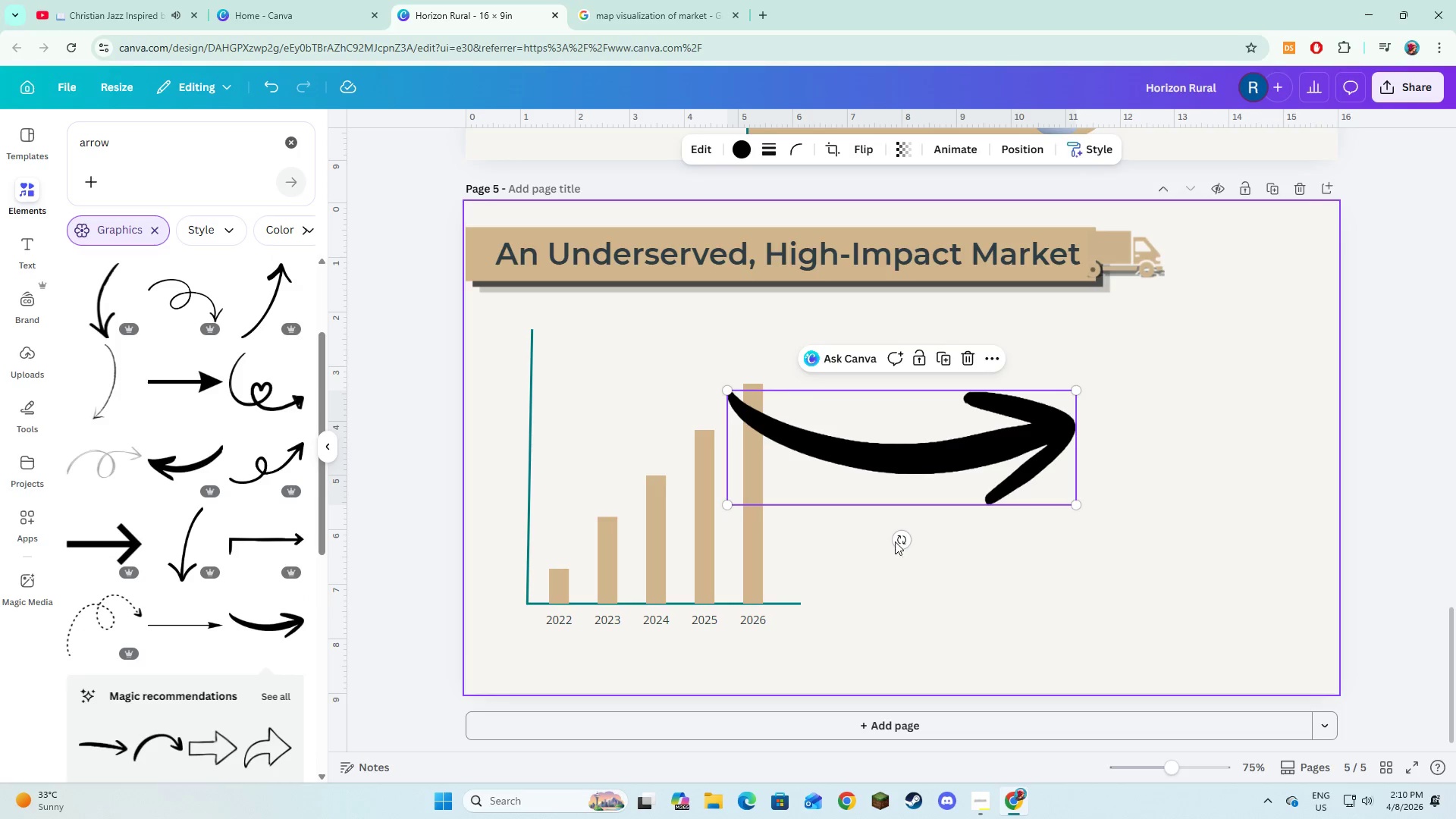 
left_click_drag(start_coordinate=[896, 538], to_coordinate=[934, 516])
 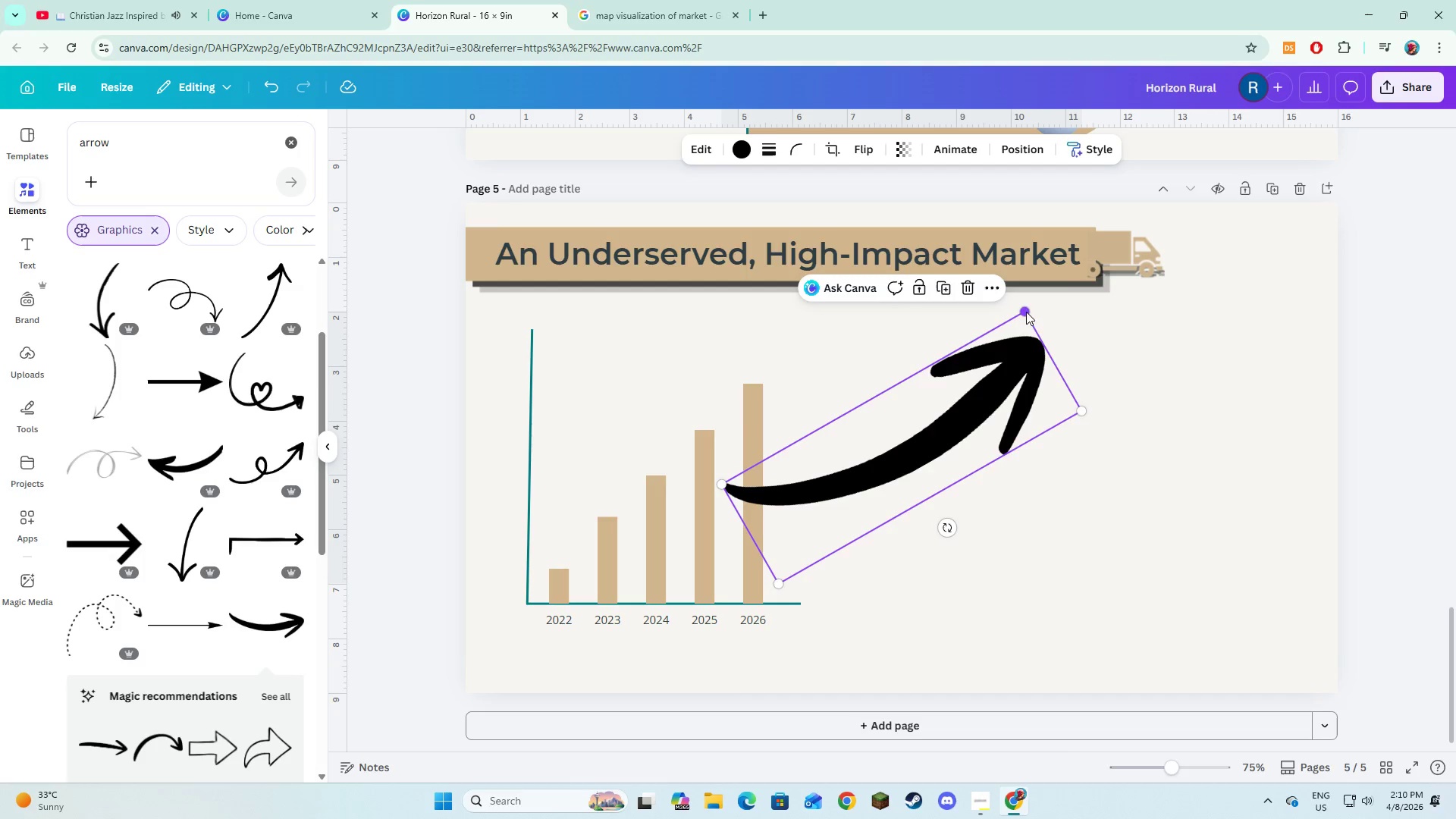 
left_click_drag(start_coordinate=[1026, 309], to_coordinate=[907, 478])
 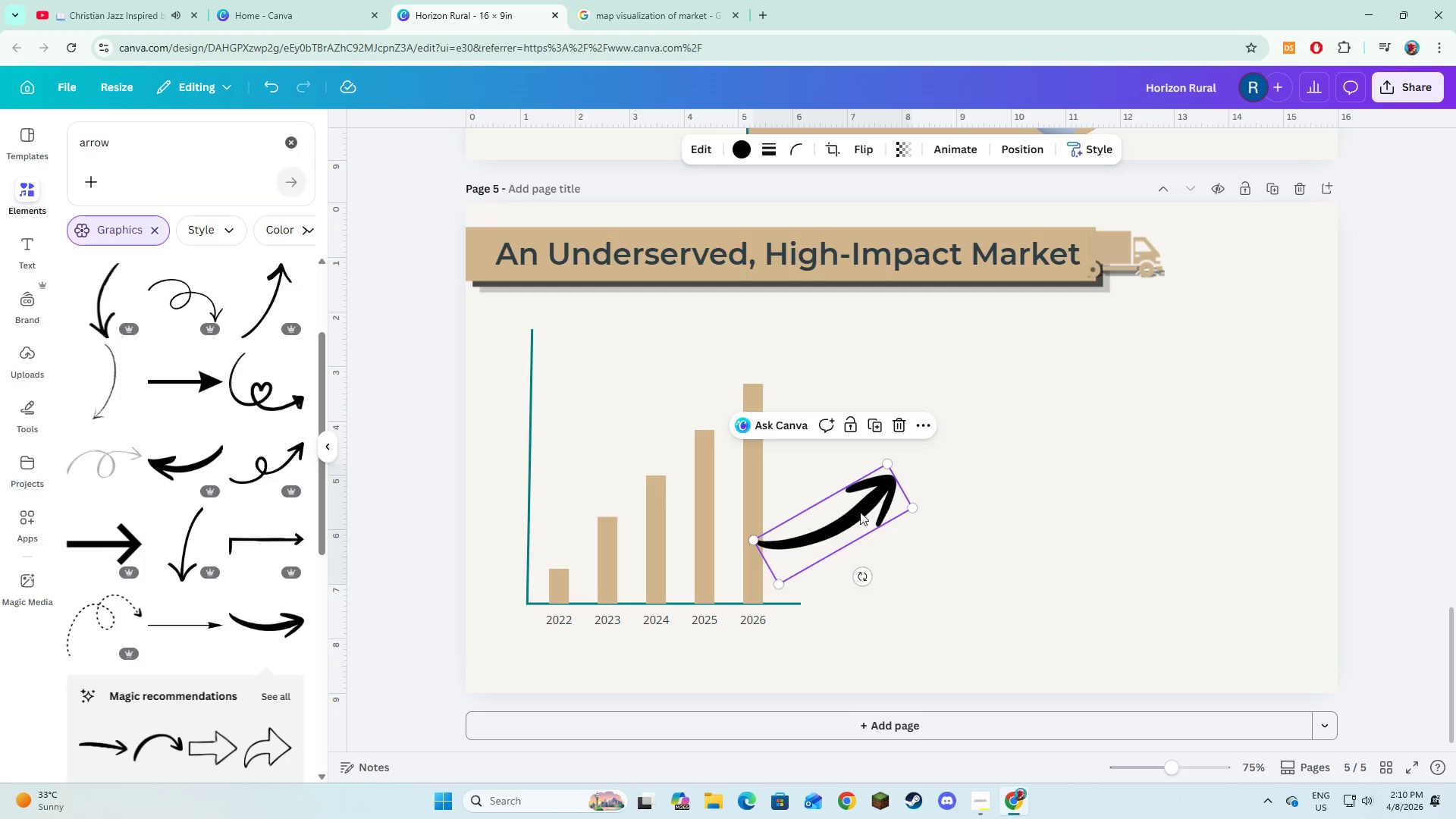 
left_click_drag(start_coordinate=[860, 512], to_coordinate=[713, 437])
 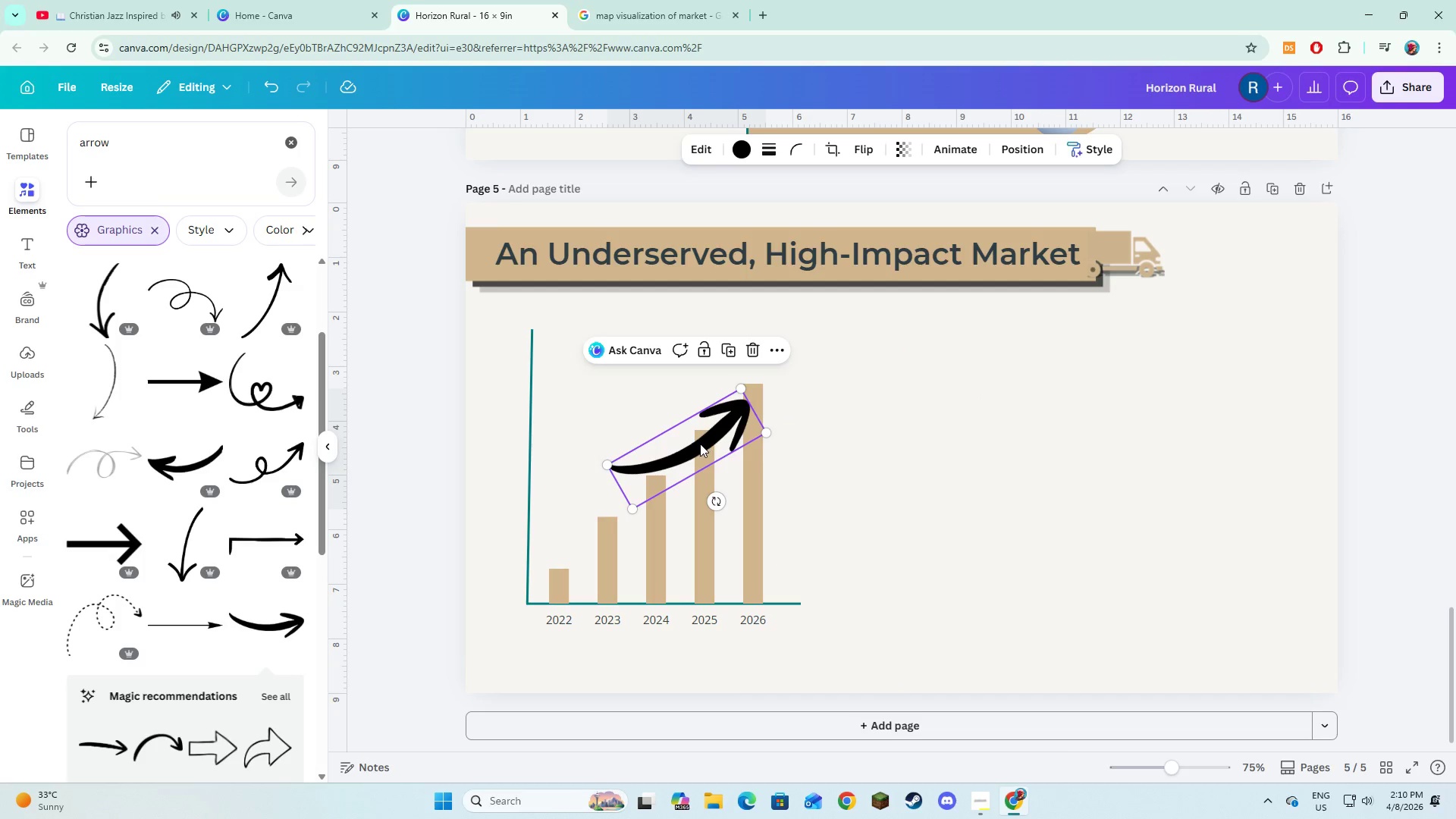 
left_click_drag(start_coordinate=[699, 444], to_coordinate=[668, 416])
 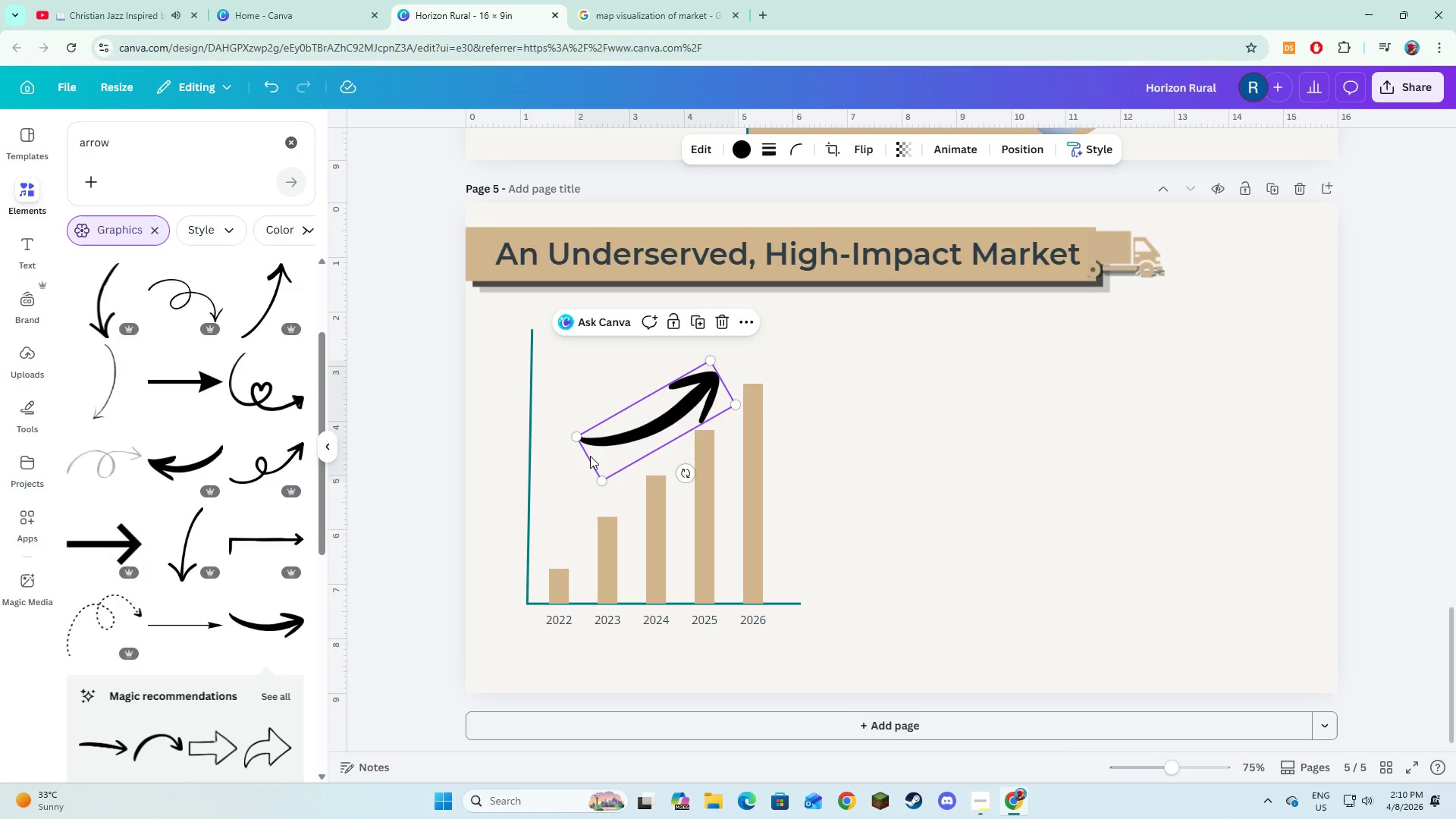 
left_click_drag(start_coordinate=[593, 460], to_coordinate=[577, 484])
 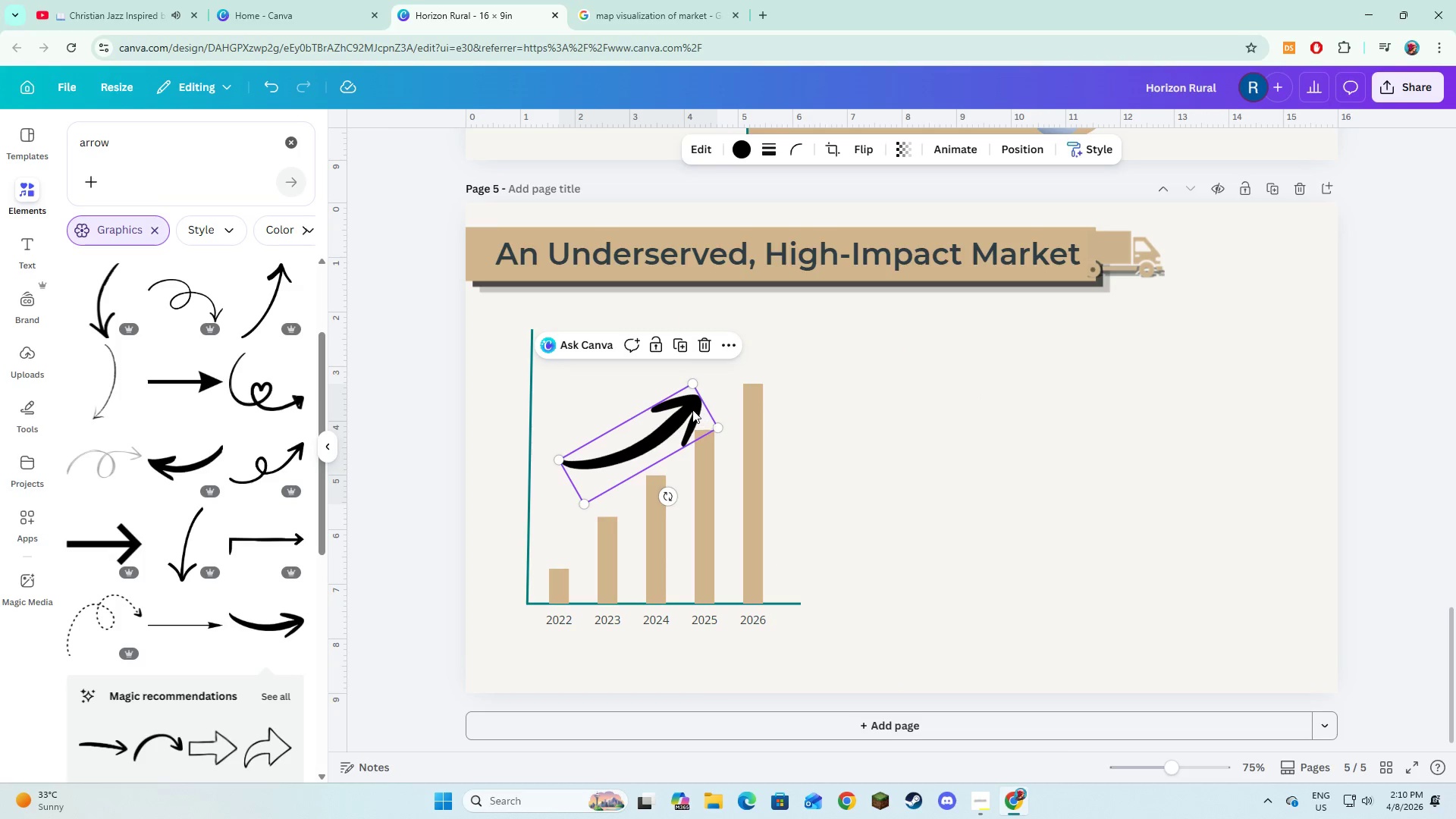 
left_click_drag(start_coordinate=[673, 416], to_coordinate=[672, 409])
 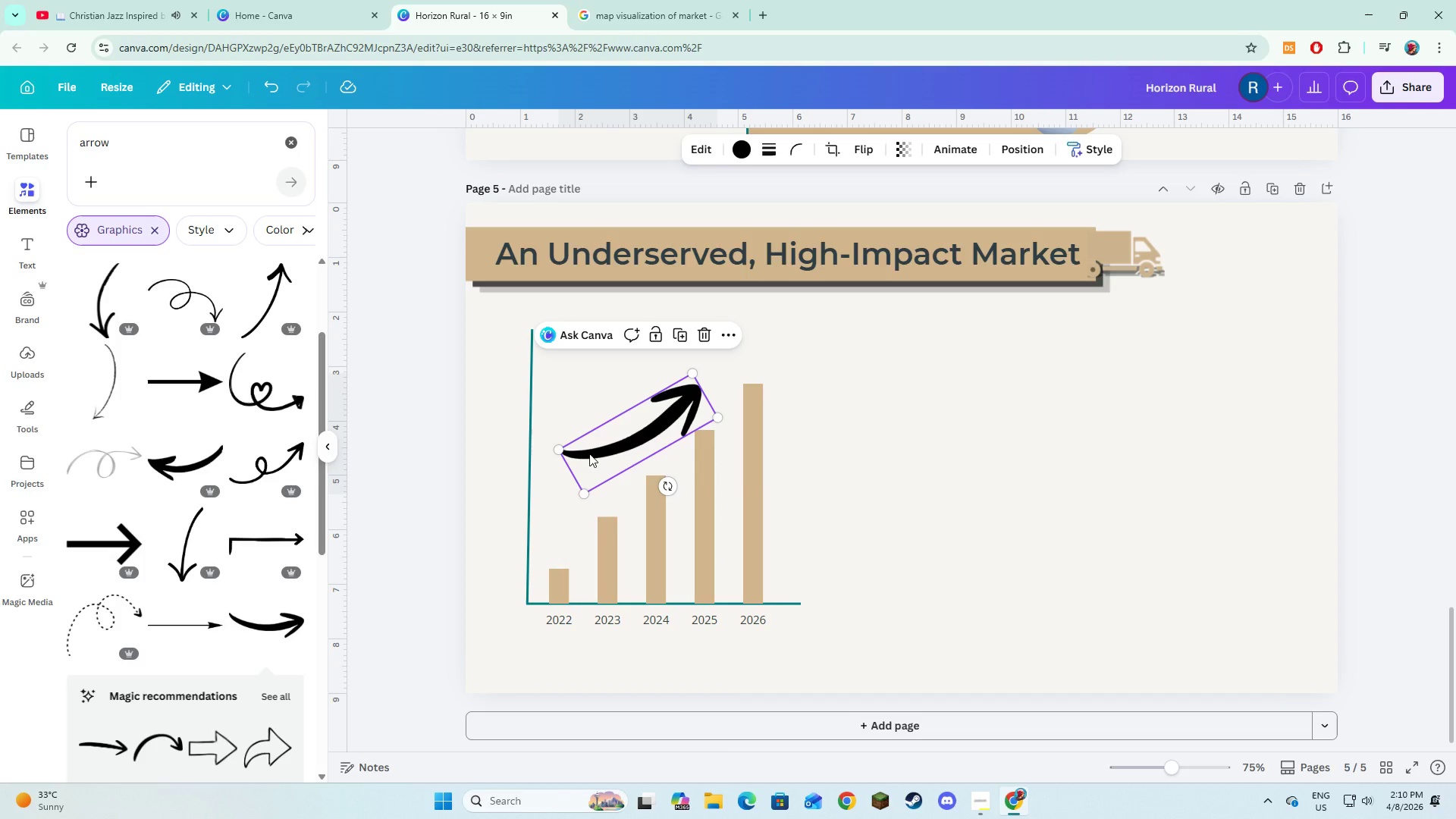 
wait(5.5)
 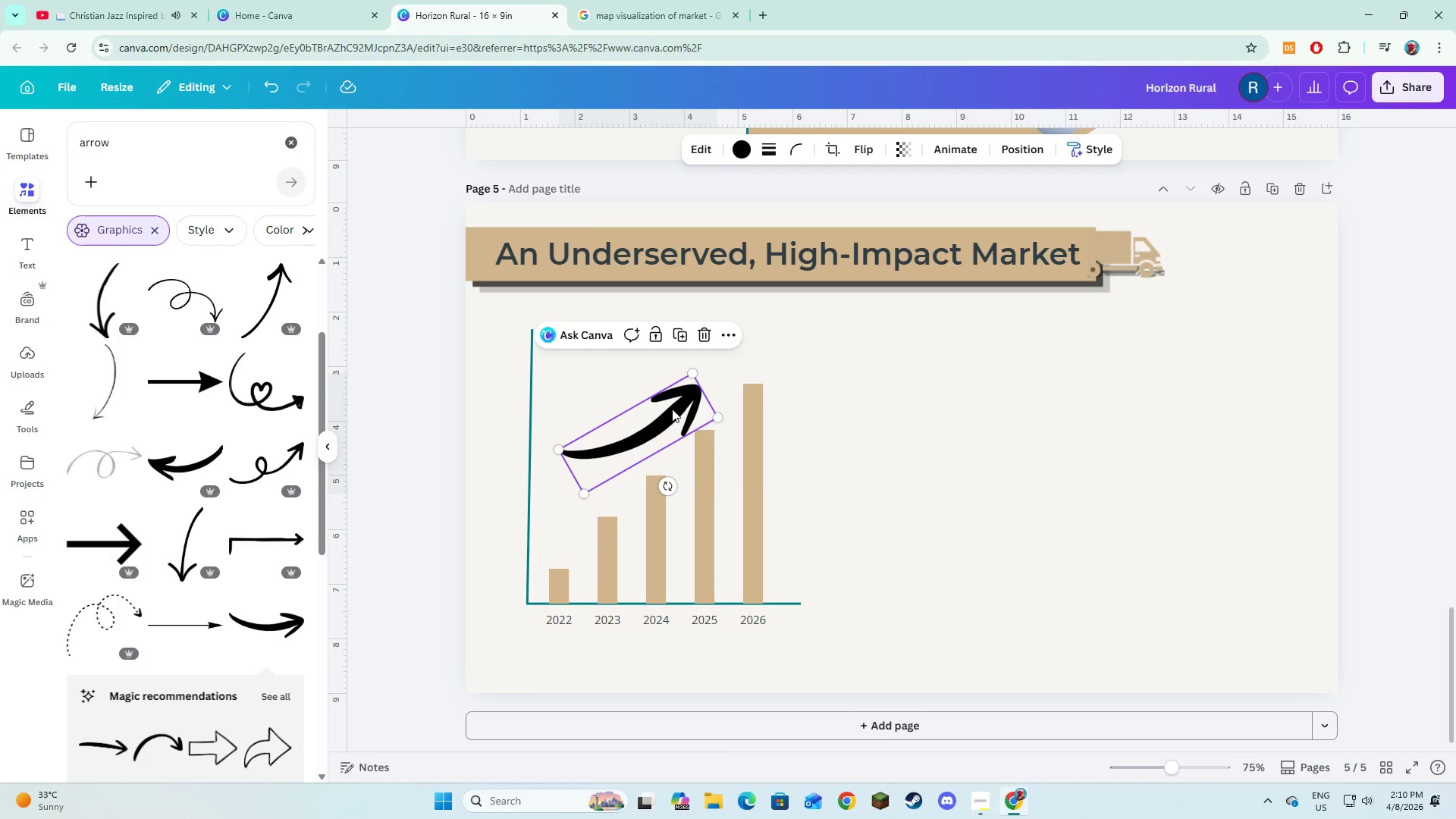 
left_click([694, 335])
 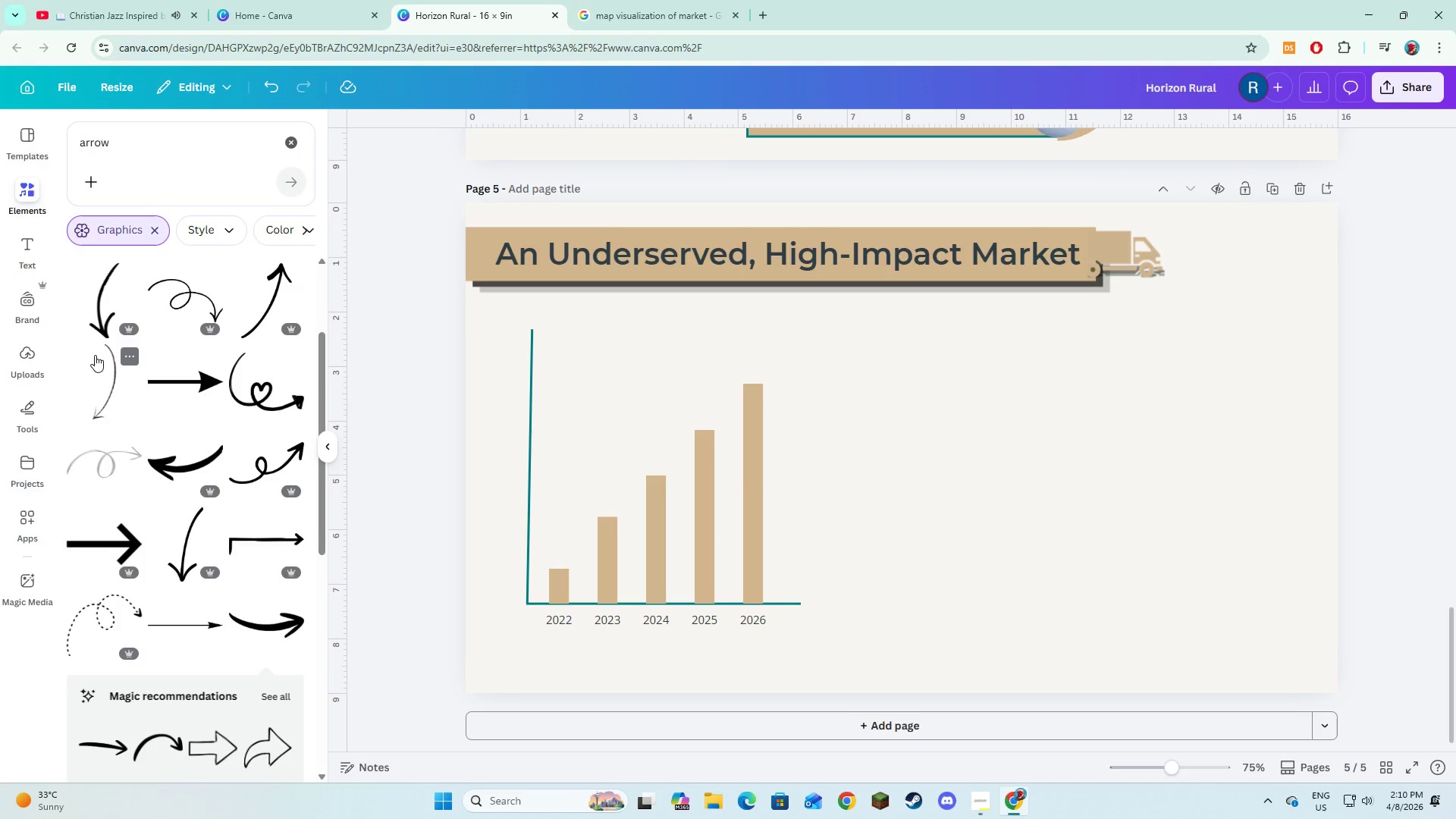 
mouse_move([108, 347])
 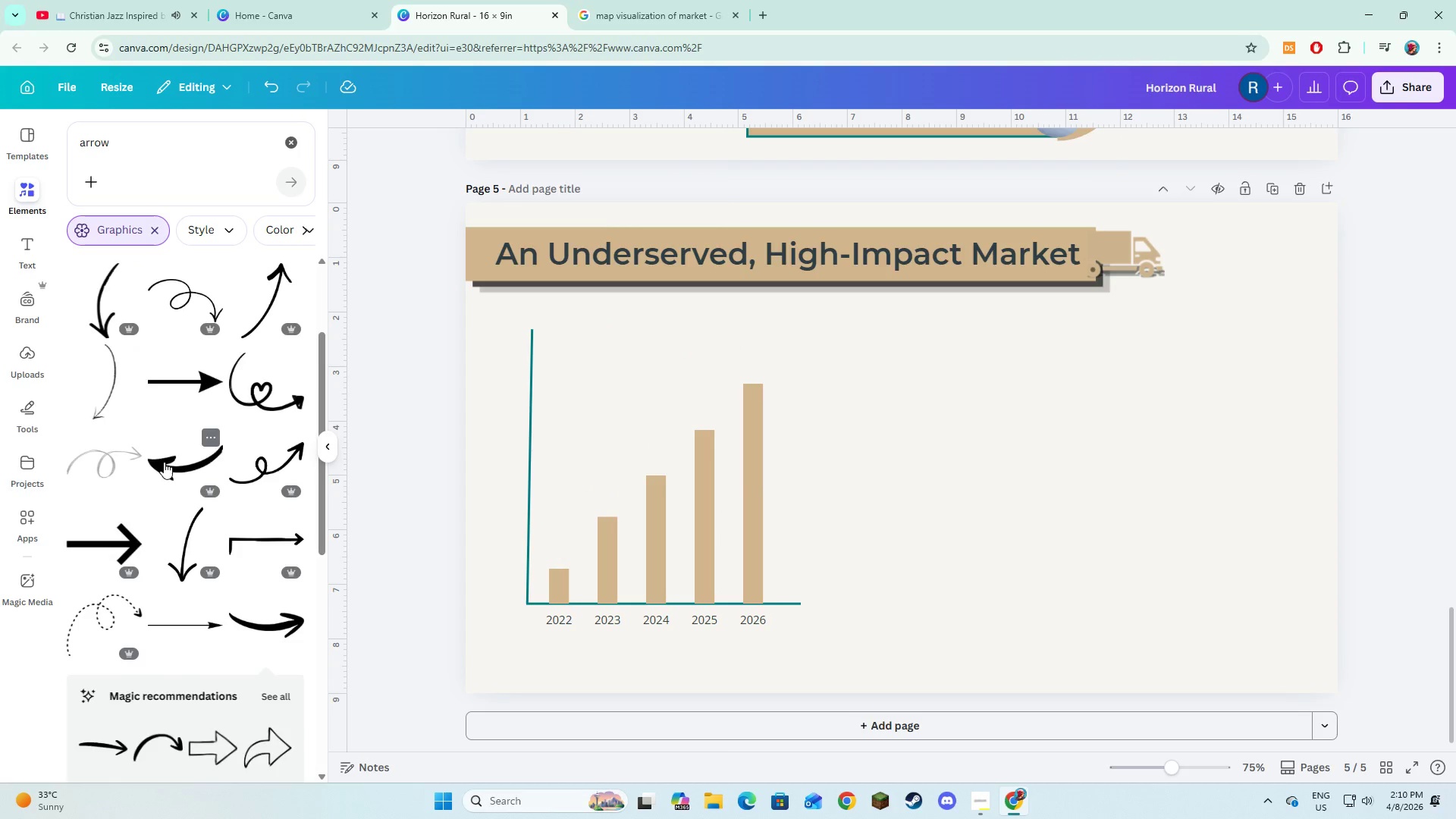 
scroll: coordinate [249, 555], scroll_direction: down, amount: 5.0
 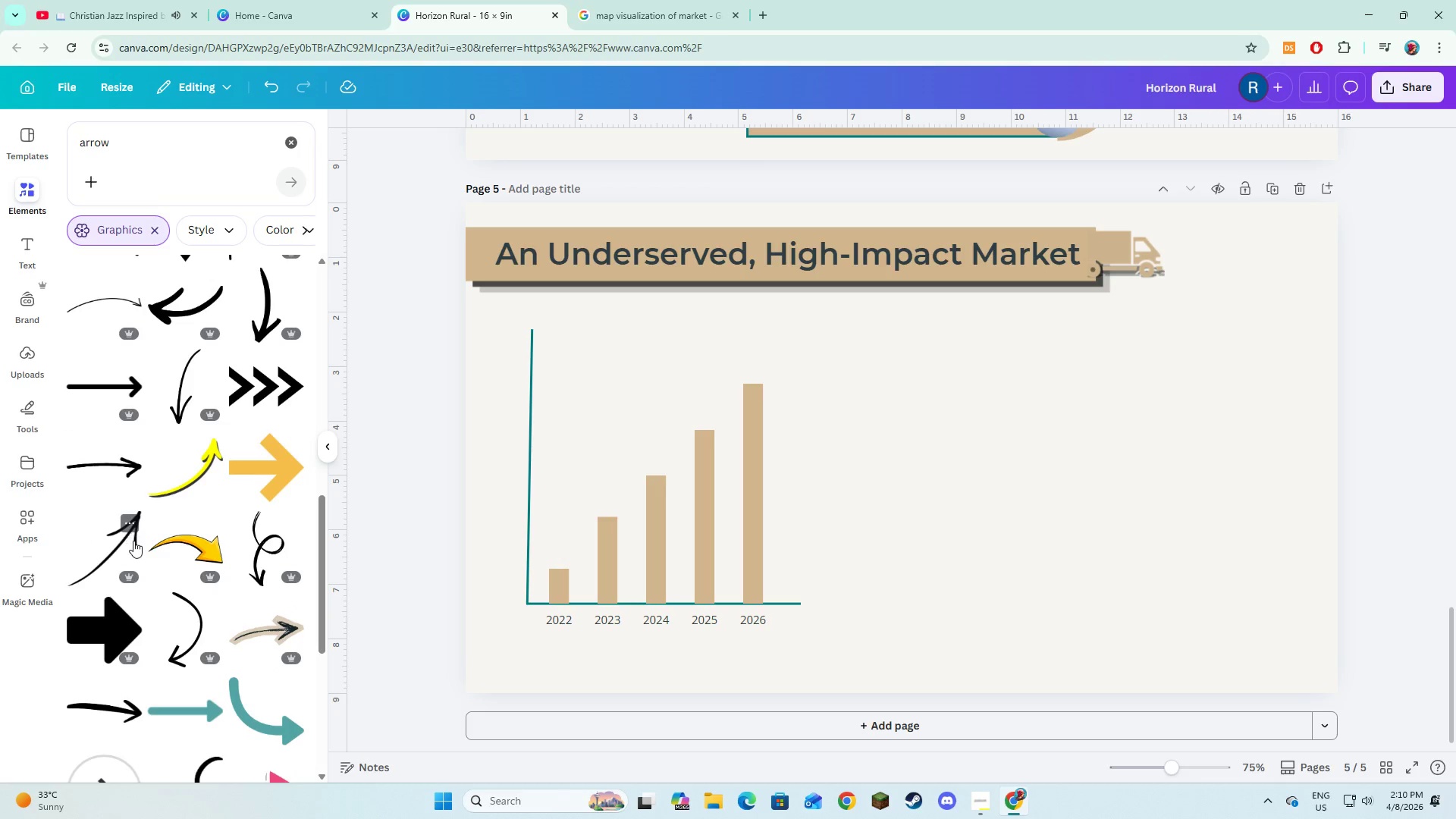 
left_click([118, 543])
 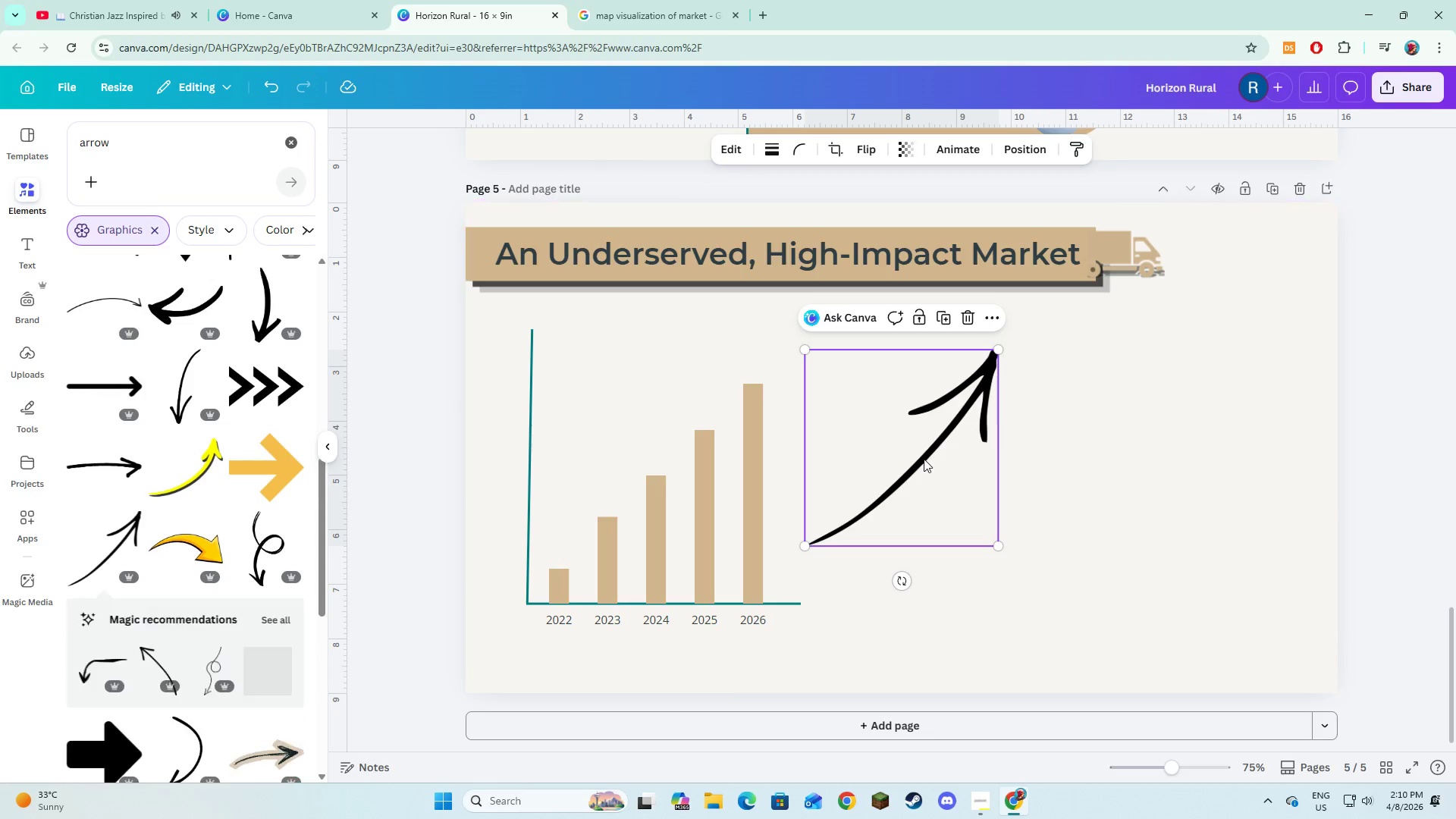 
left_click_drag(start_coordinate=[924, 461], to_coordinate=[664, 441])
 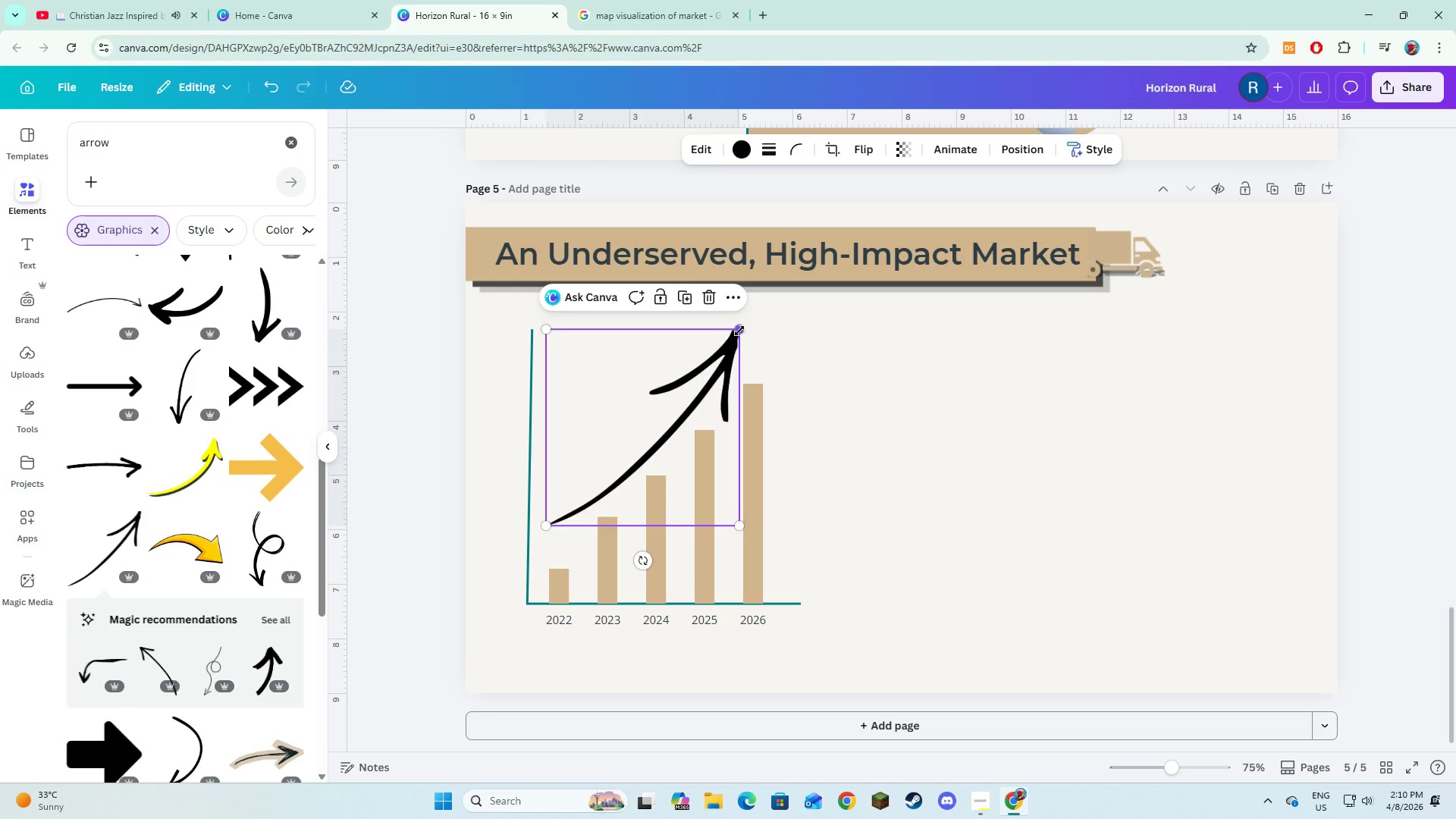 
left_click_drag(start_coordinate=[739, 331], to_coordinate=[711, 388])
 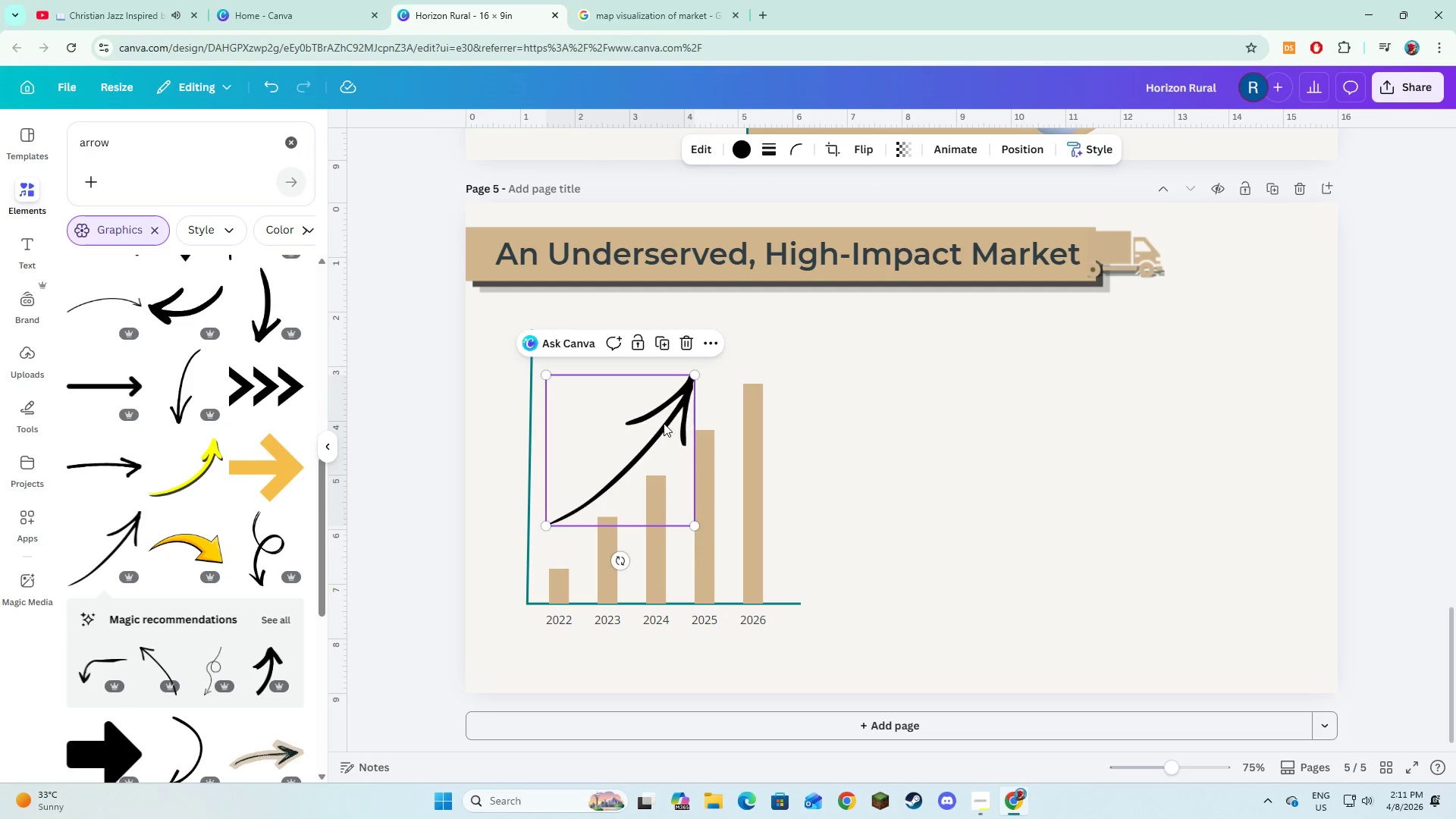 
left_click_drag(start_coordinate=[664, 423], to_coordinate=[672, 413])
 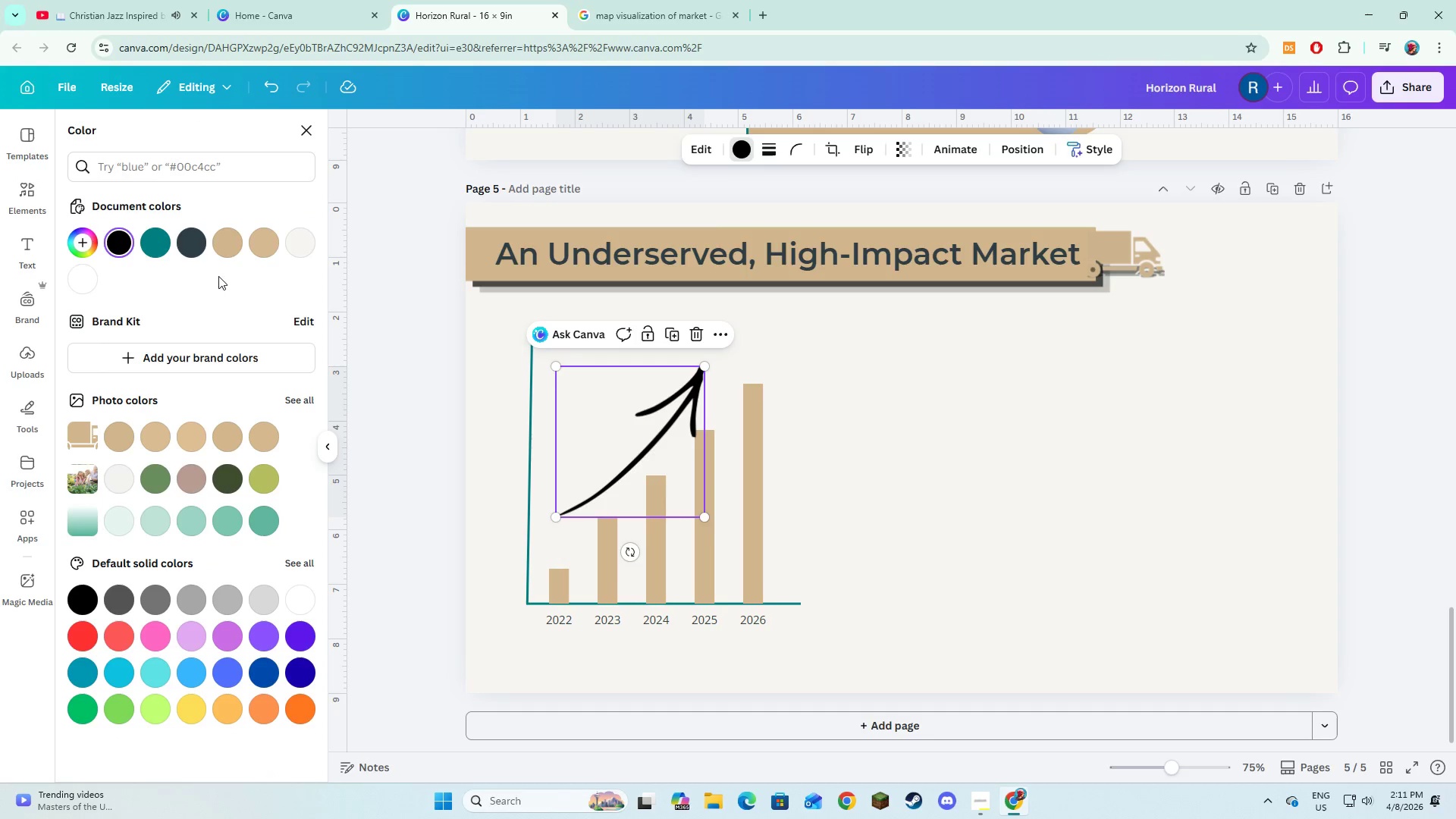 
left_click([149, 249])
 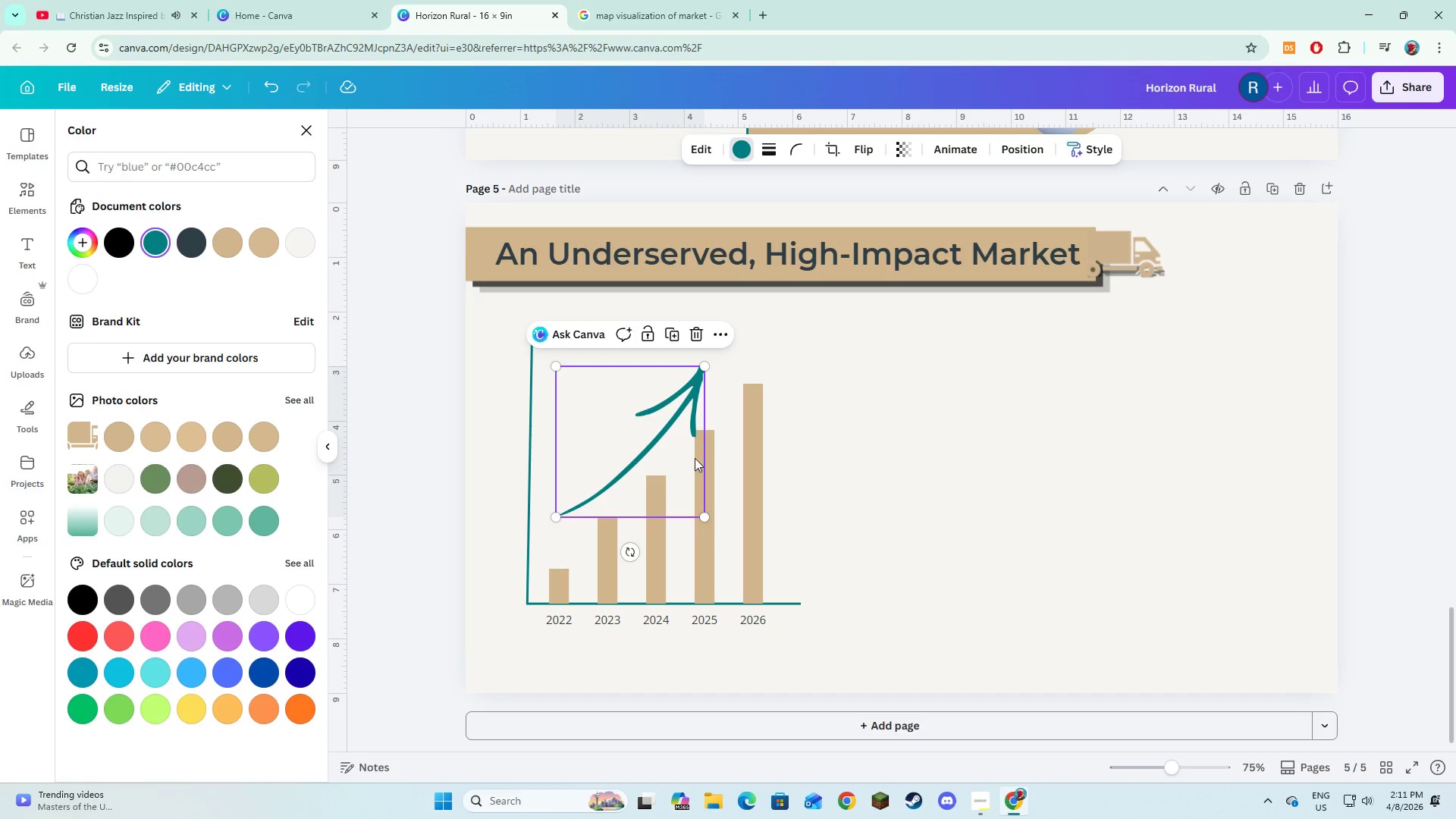 
left_click([993, 541])
 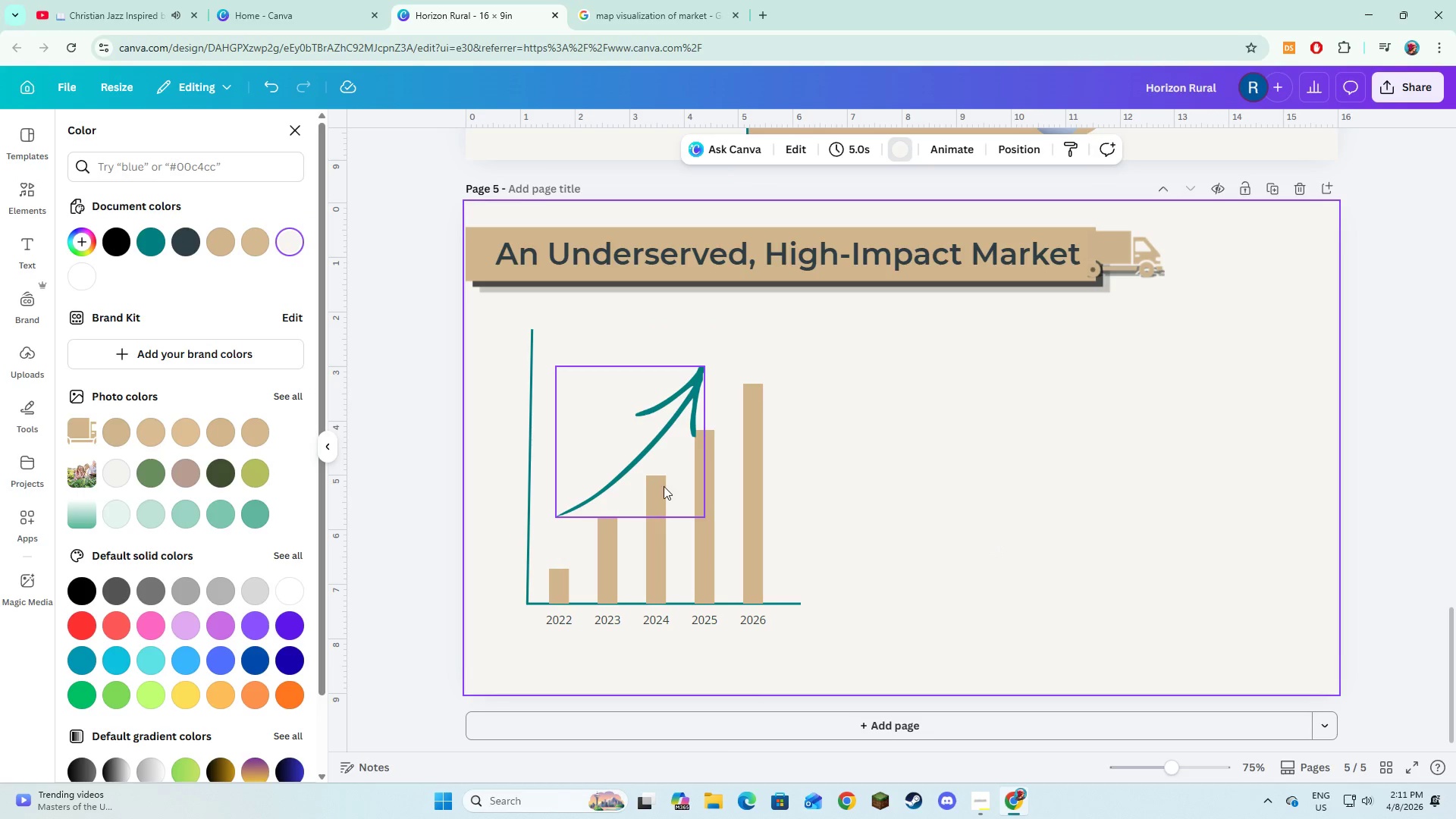 
left_click([665, 486])
 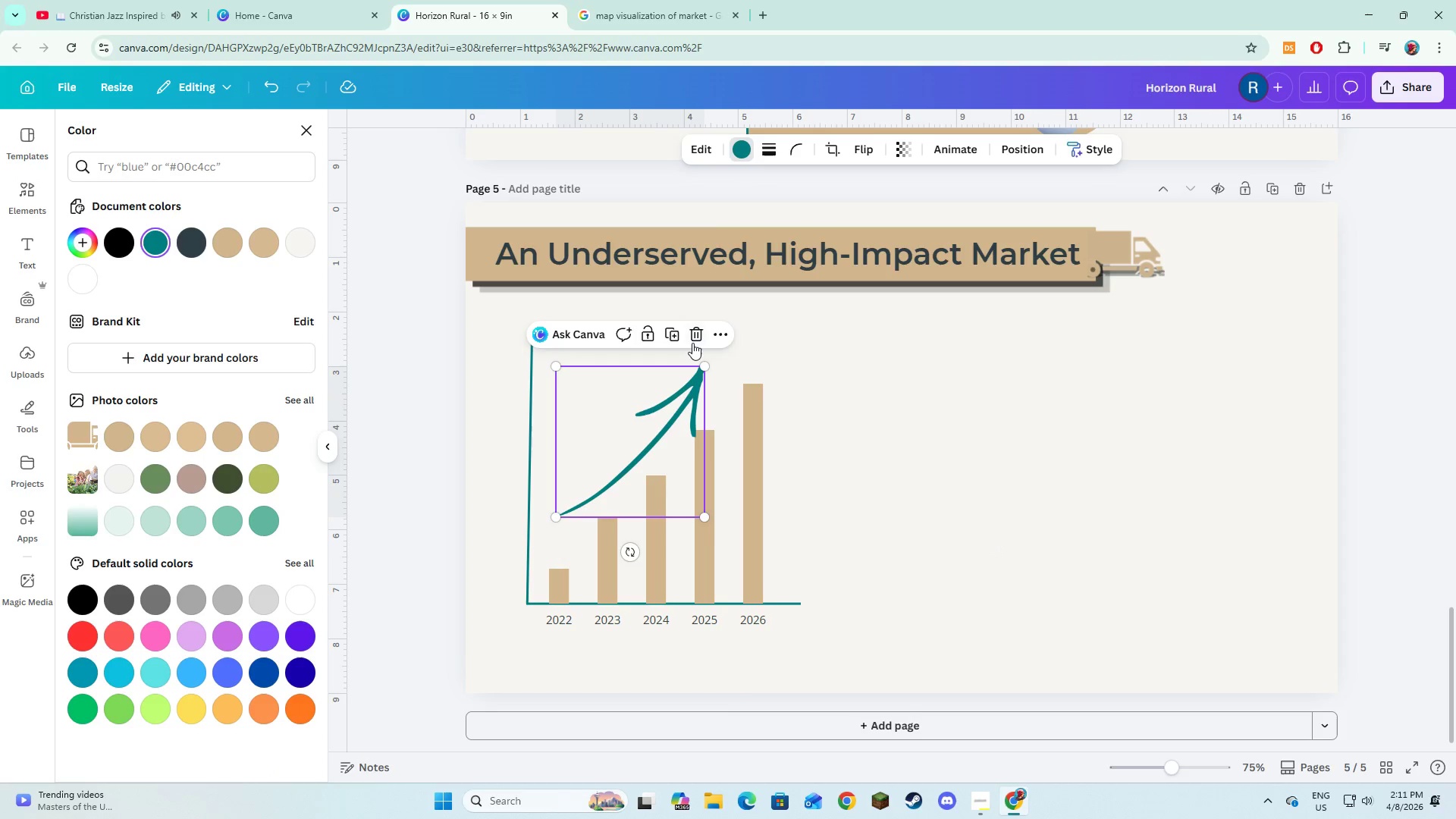 
left_click([692, 342])
 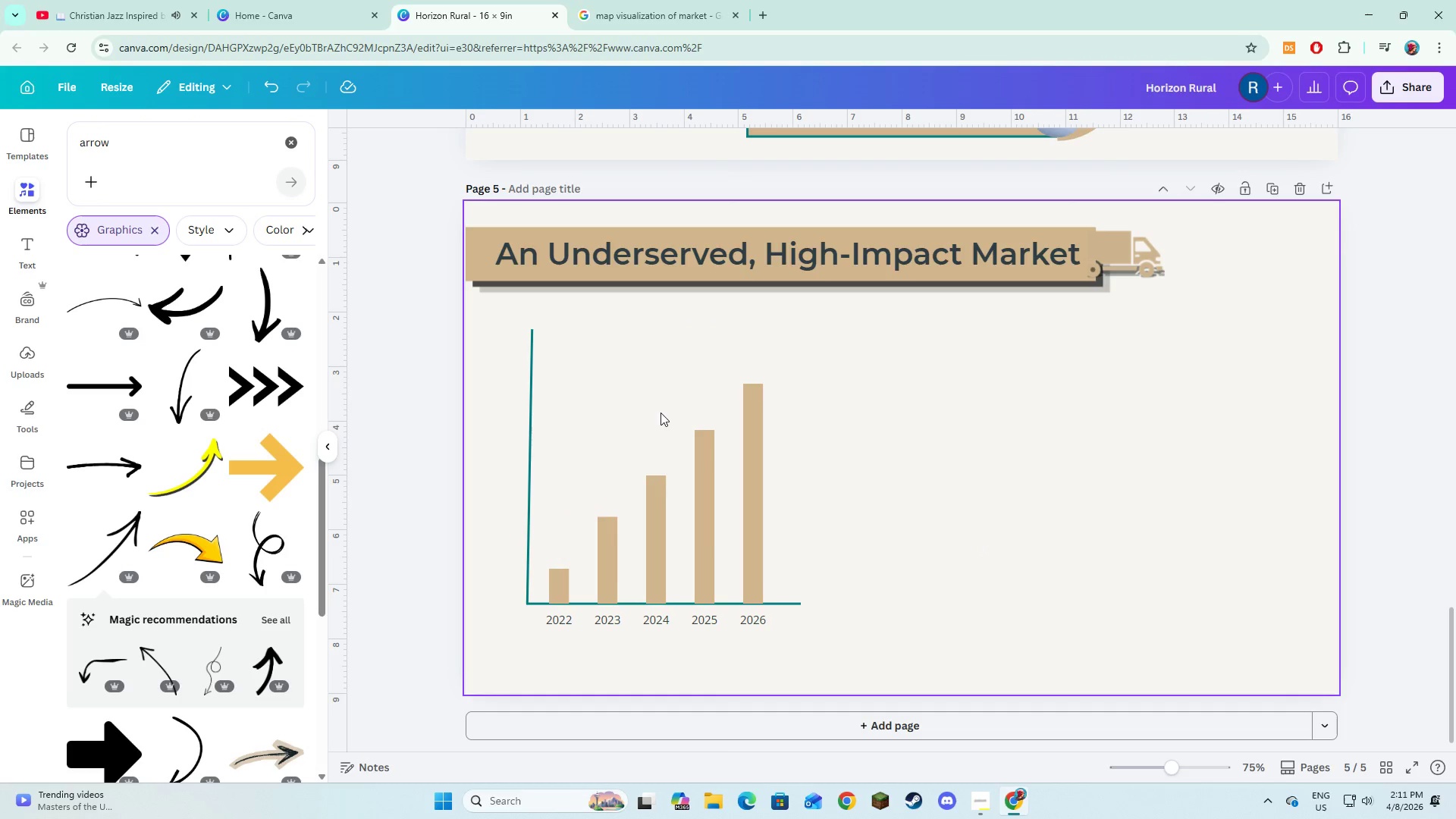 
left_click([714, 340])
 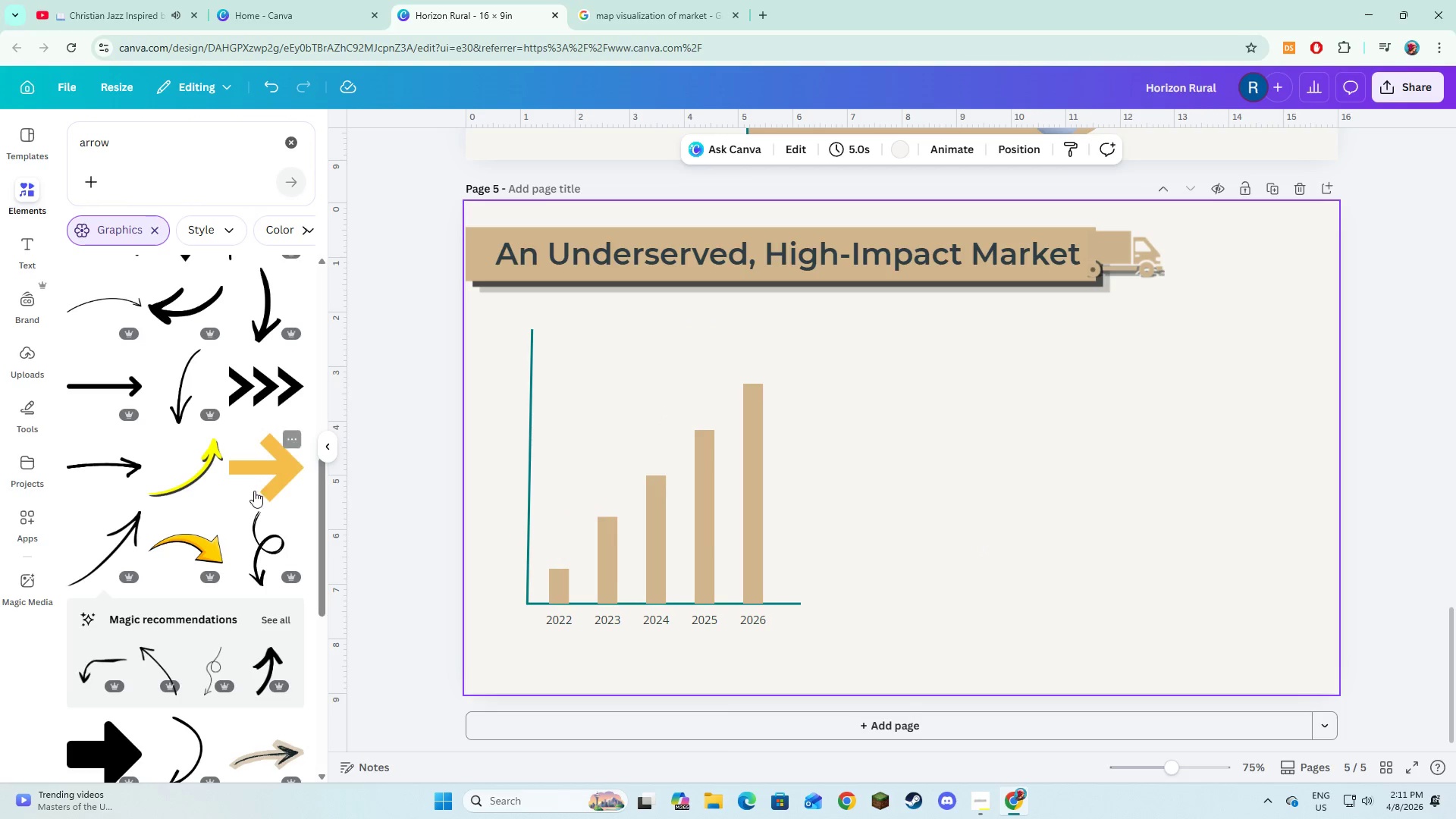 
scroll: coordinate [254, 493], scroll_direction: down, amount: 3.0
 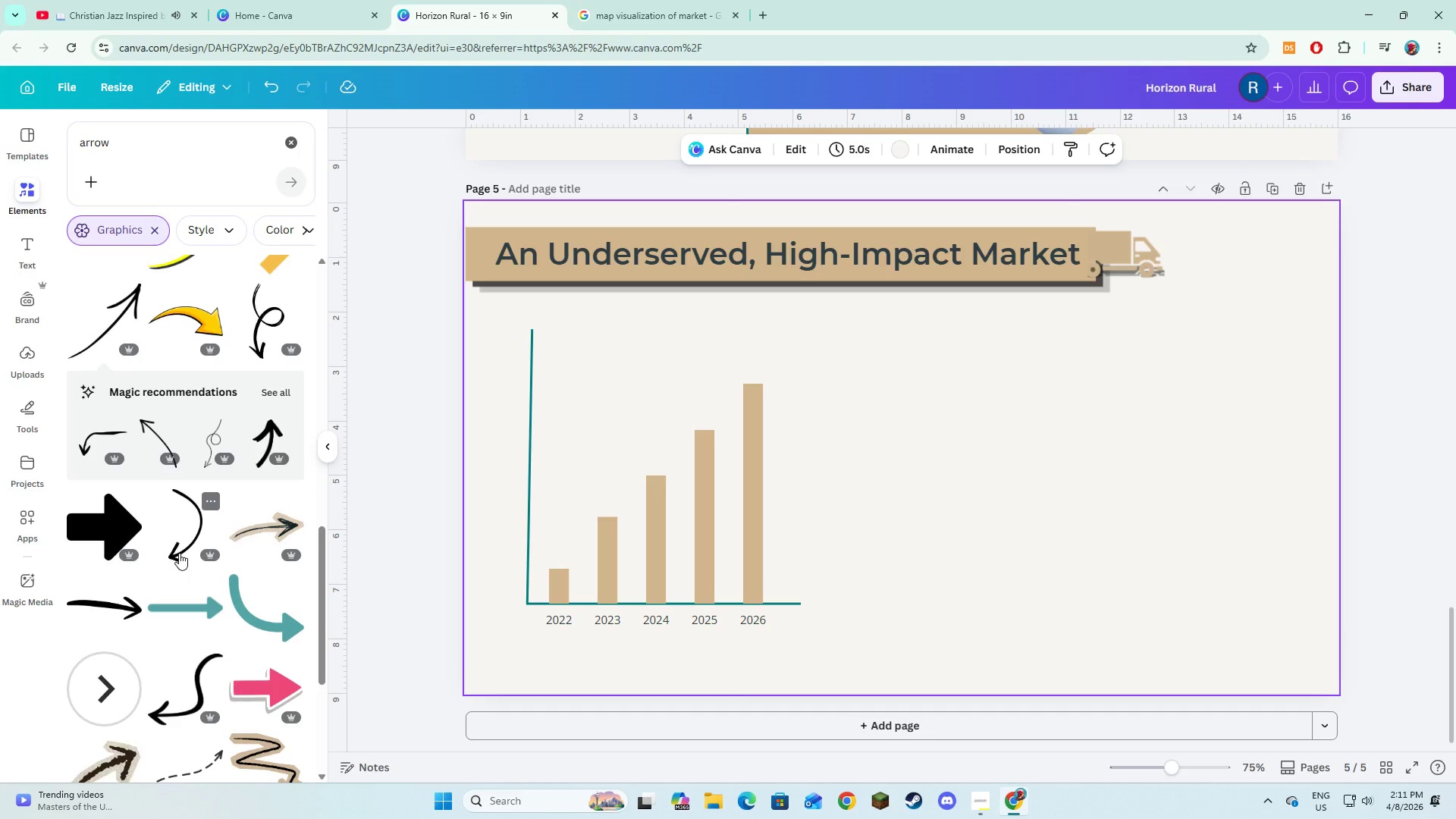 
left_click([179, 553])
 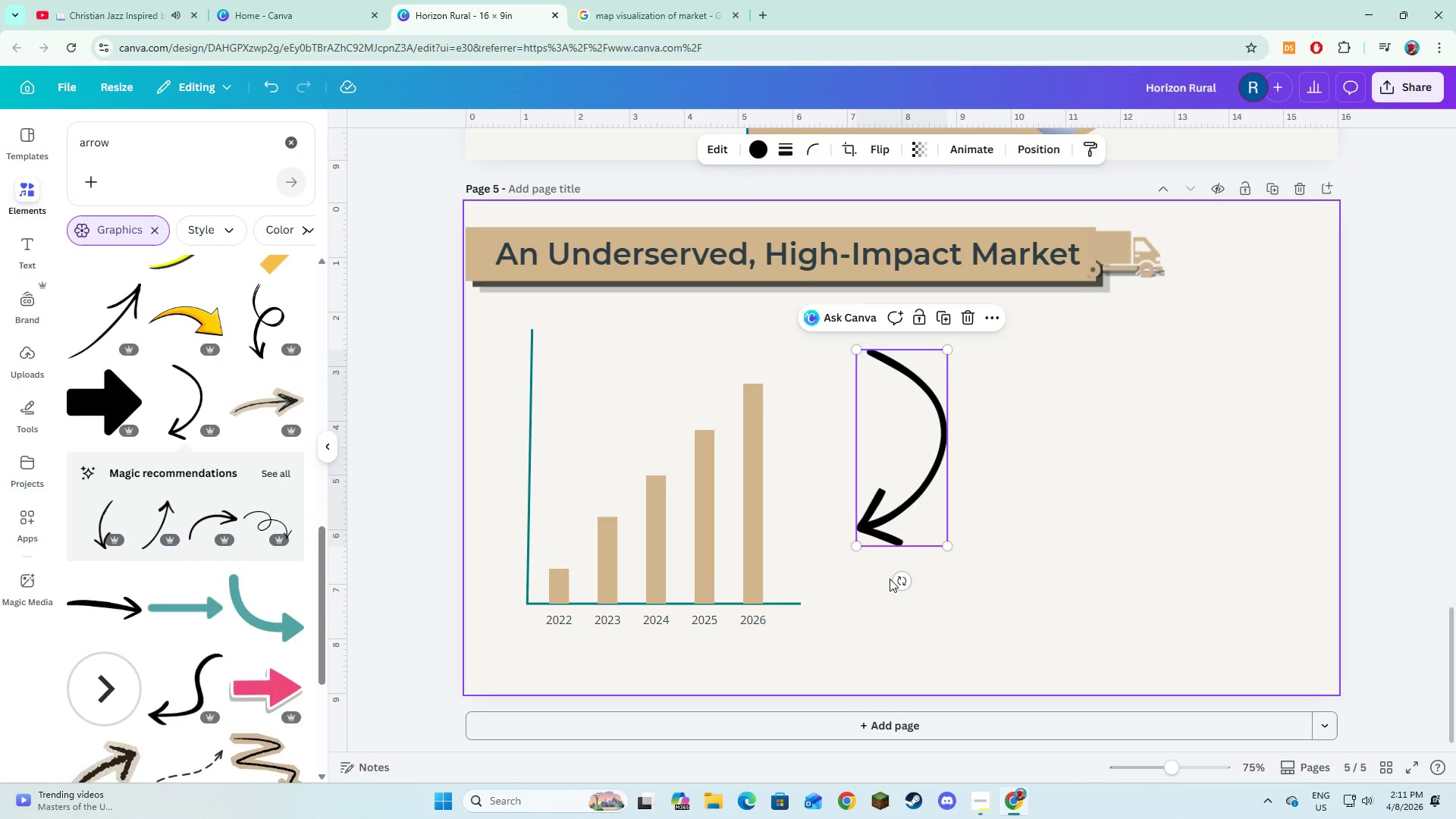 
left_click_drag(start_coordinate=[901, 581], to_coordinate=[920, 574])
 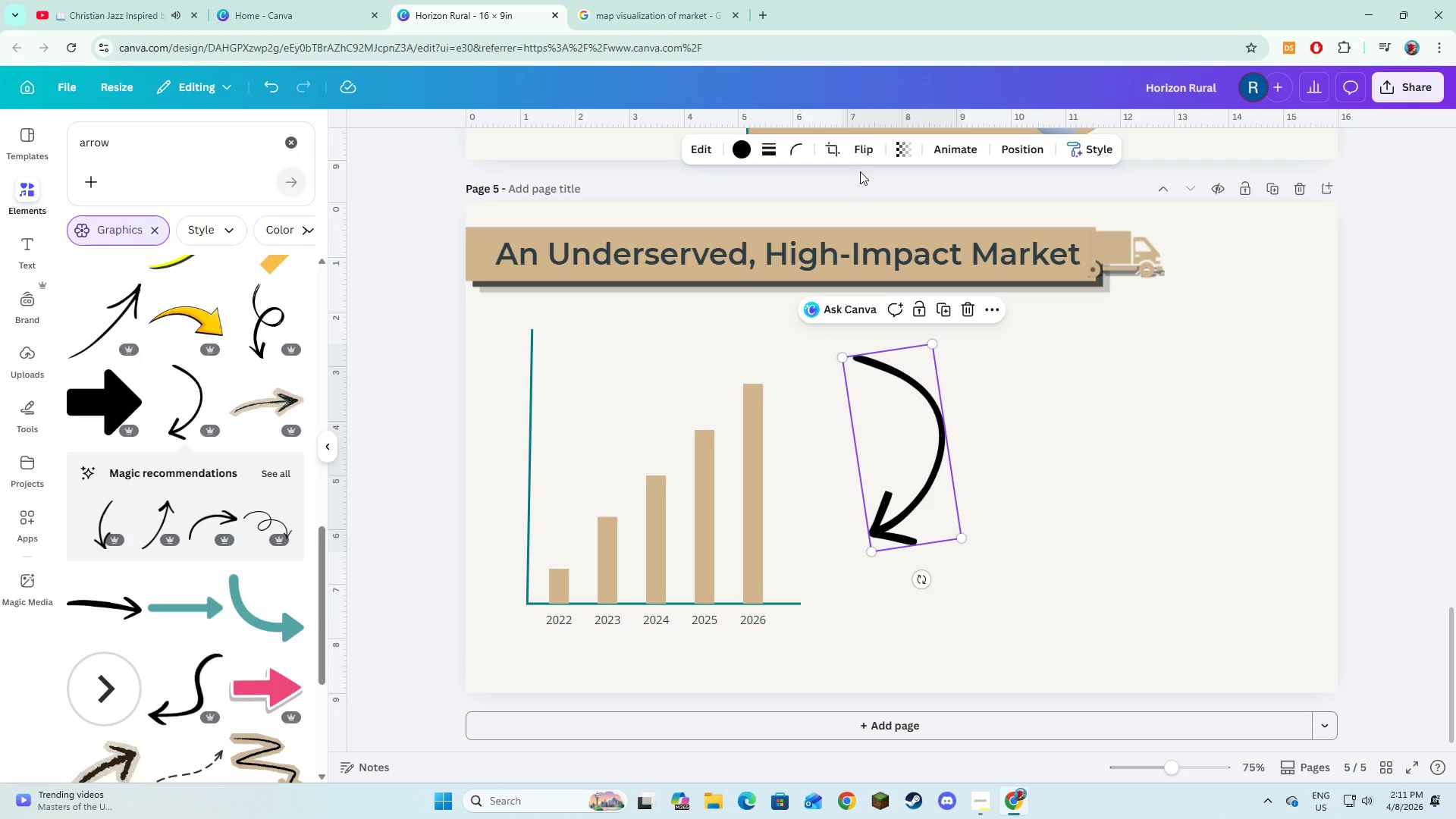 
left_click([864, 150])
 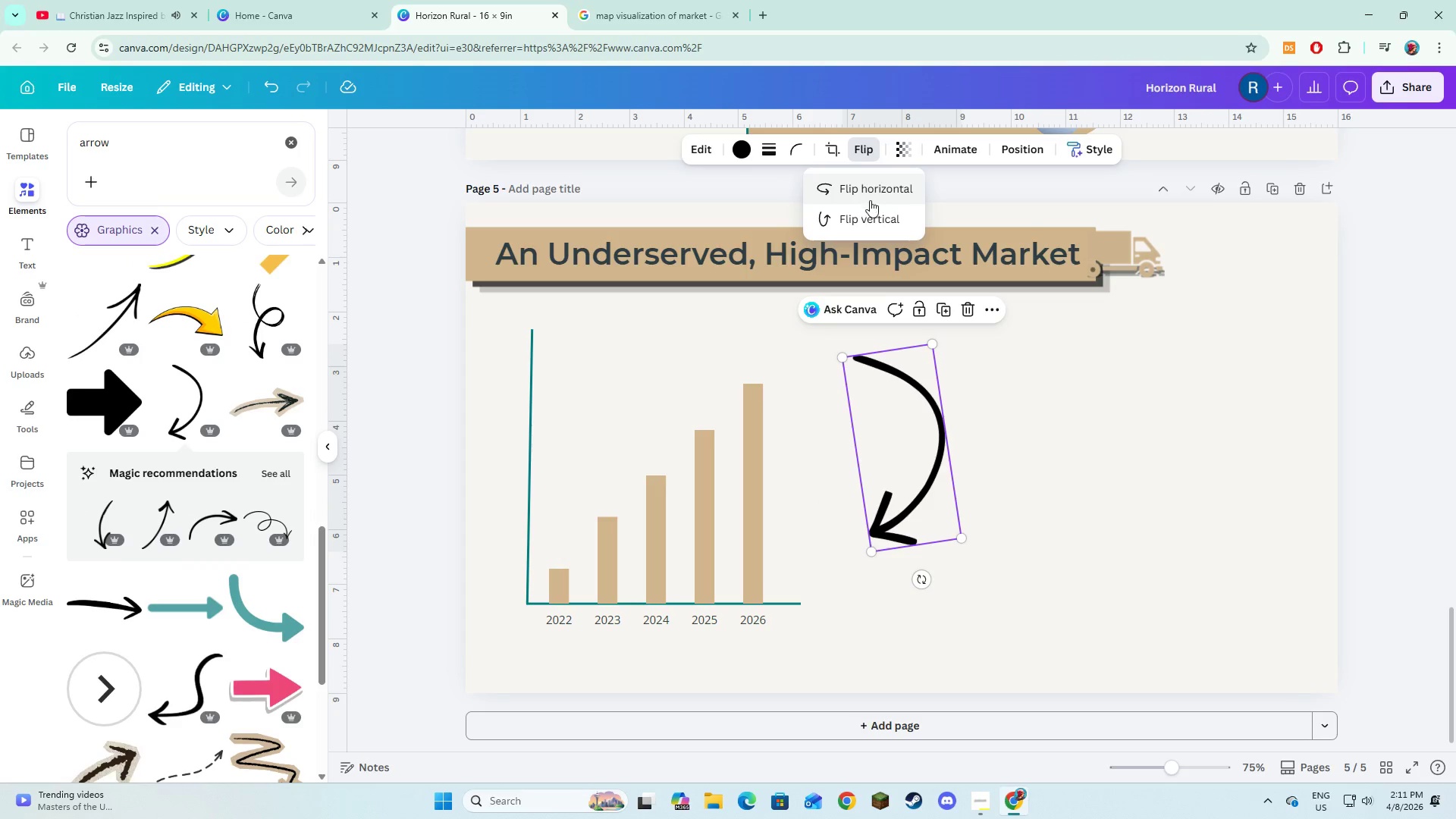 
left_click([868, 193])
 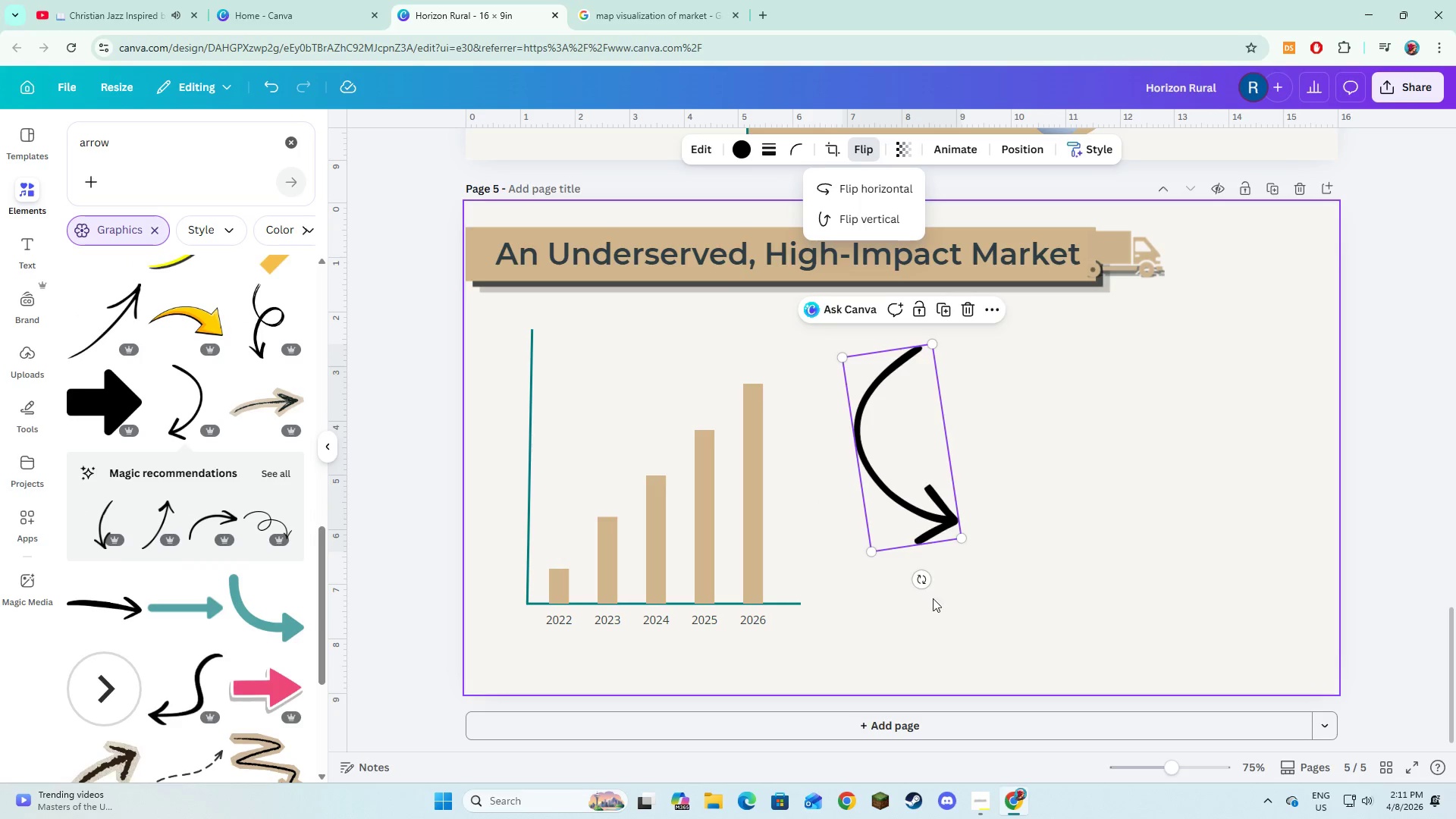 
left_click_drag(start_coordinate=[918, 583], to_coordinate=[996, 388])
 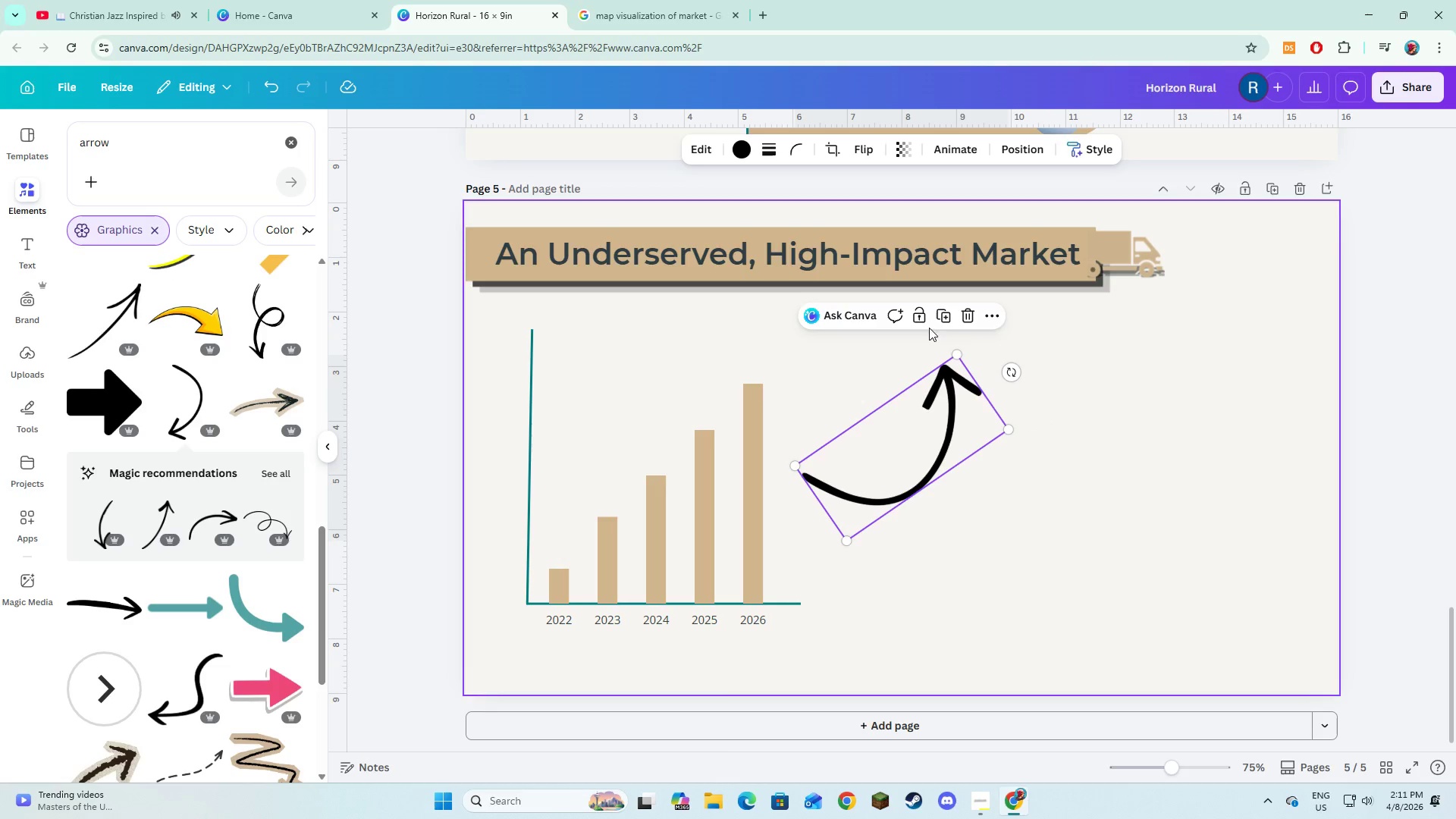 
left_click([968, 307])
 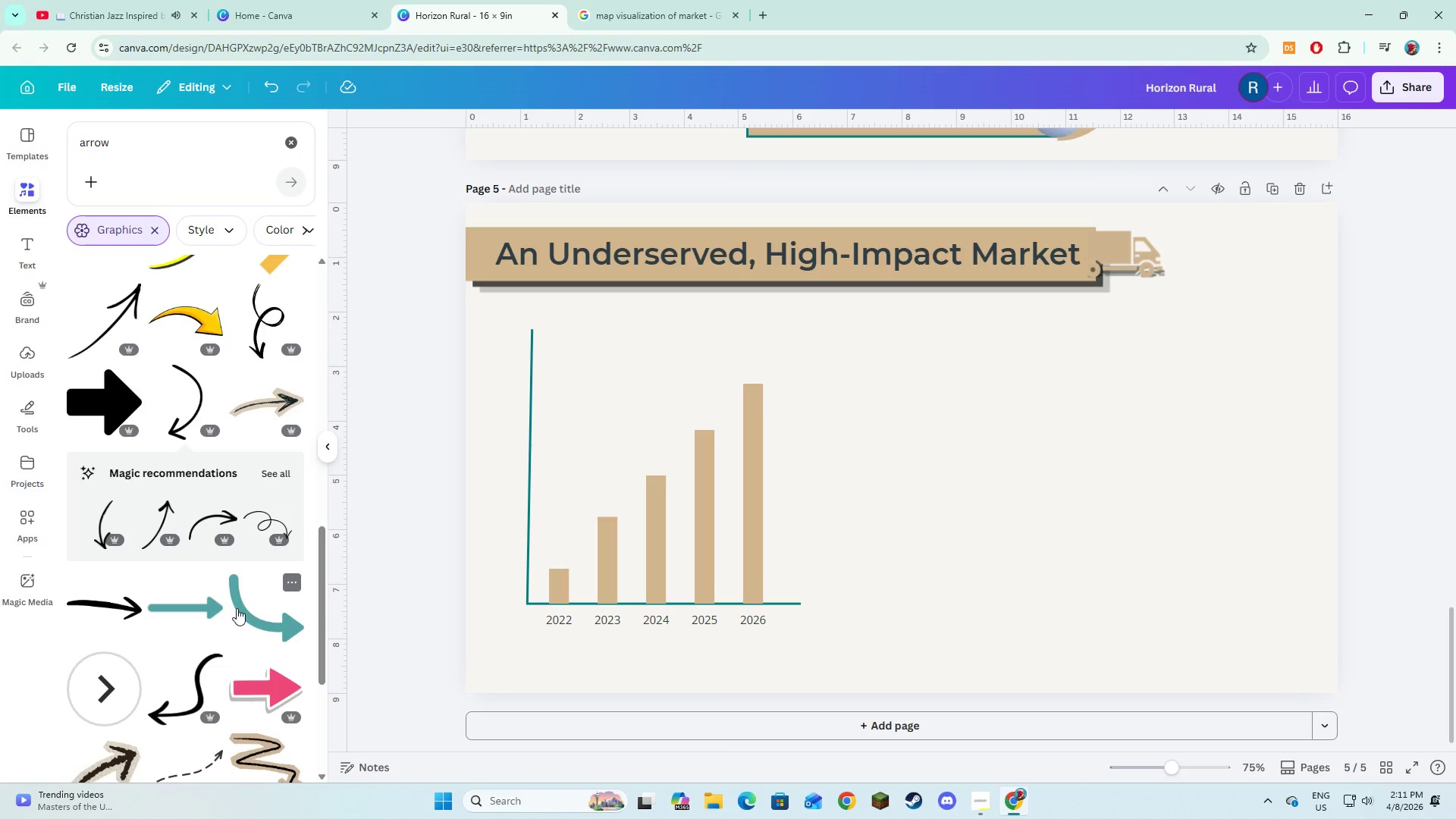 
scroll: coordinate [237, 607], scroll_direction: down, amount: 5.0
 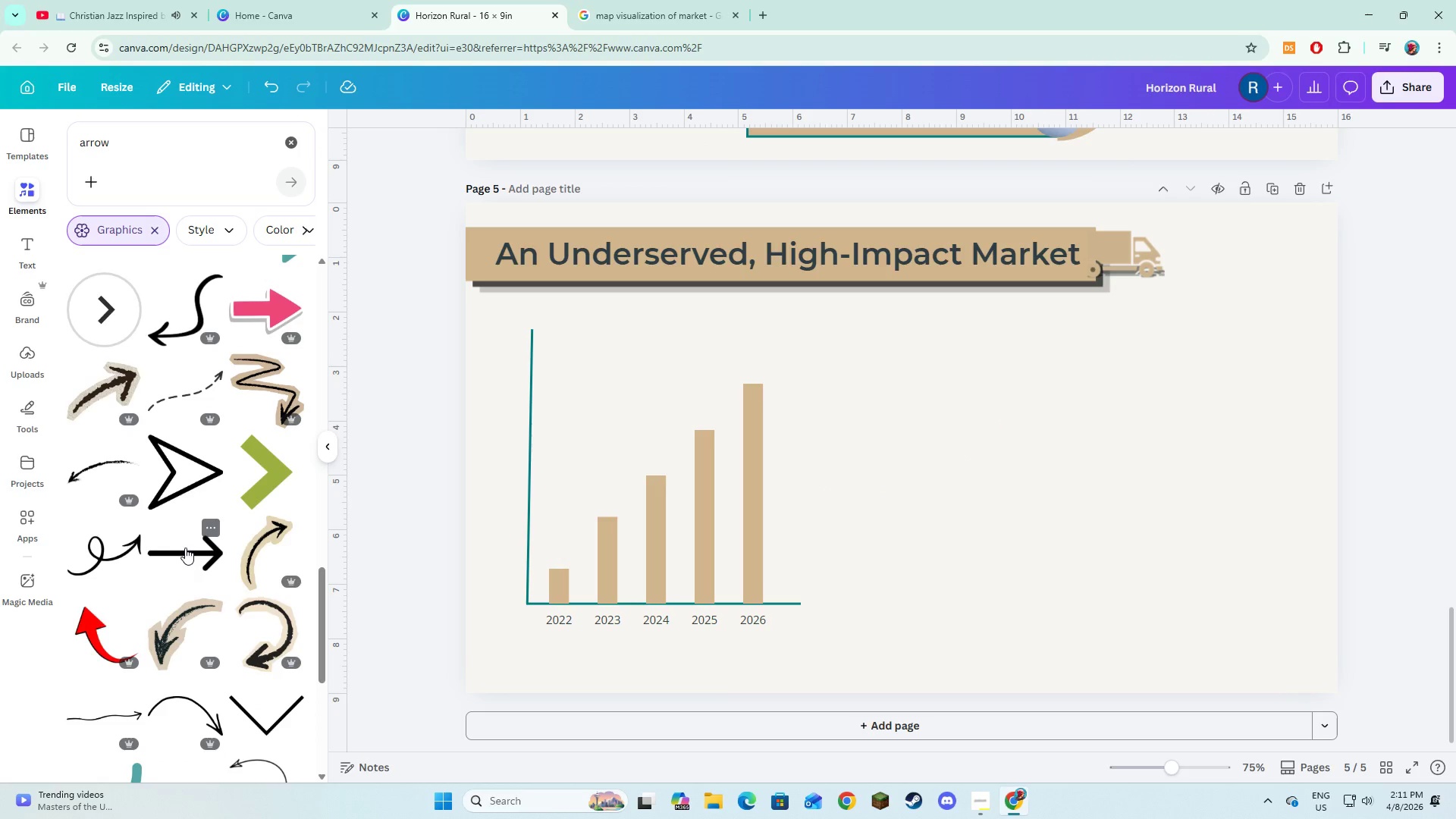 
scroll: coordinate [189, 550], scroll_direction: up, amount: 9.0
 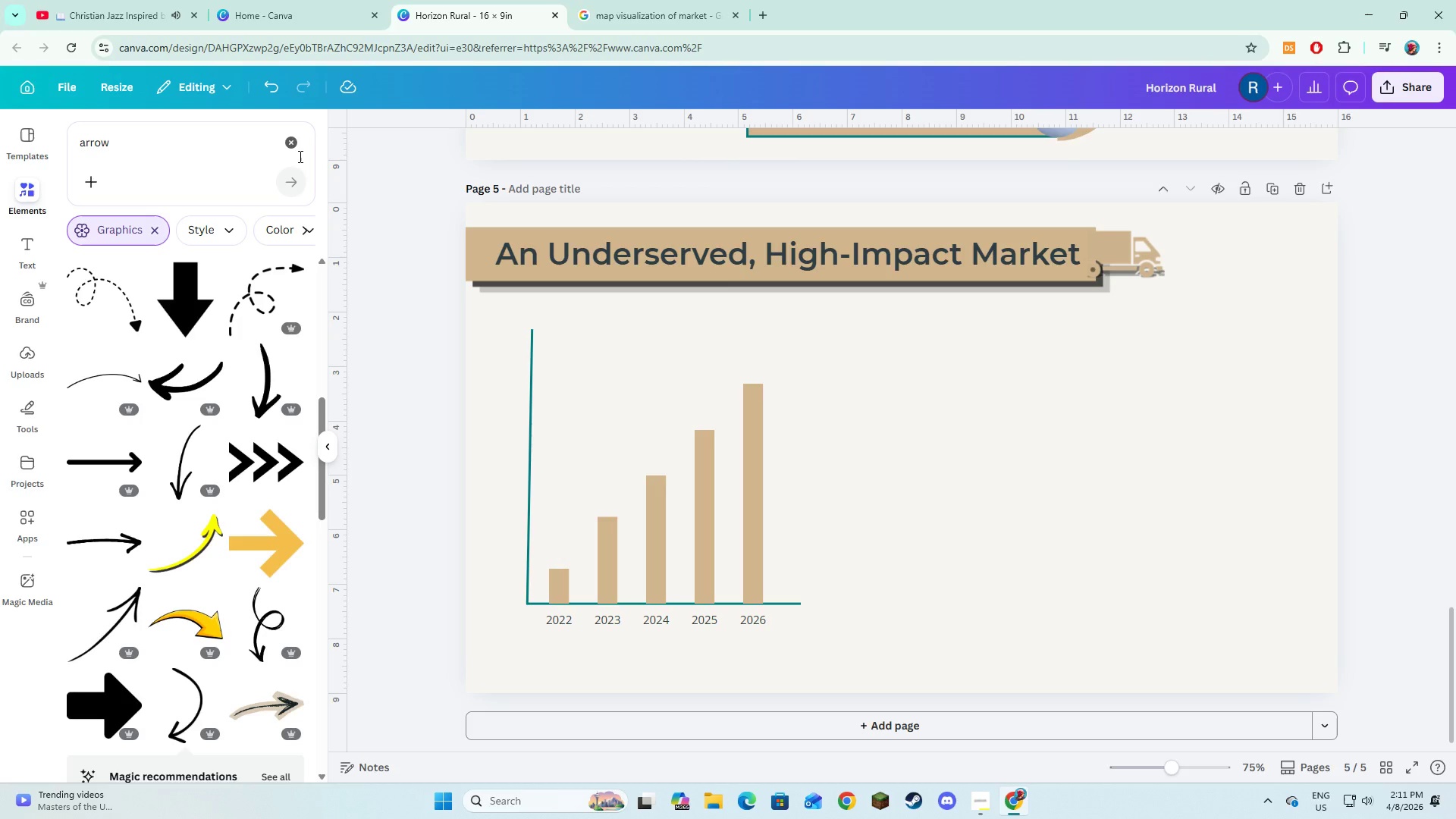 
left_click([297, 146])
 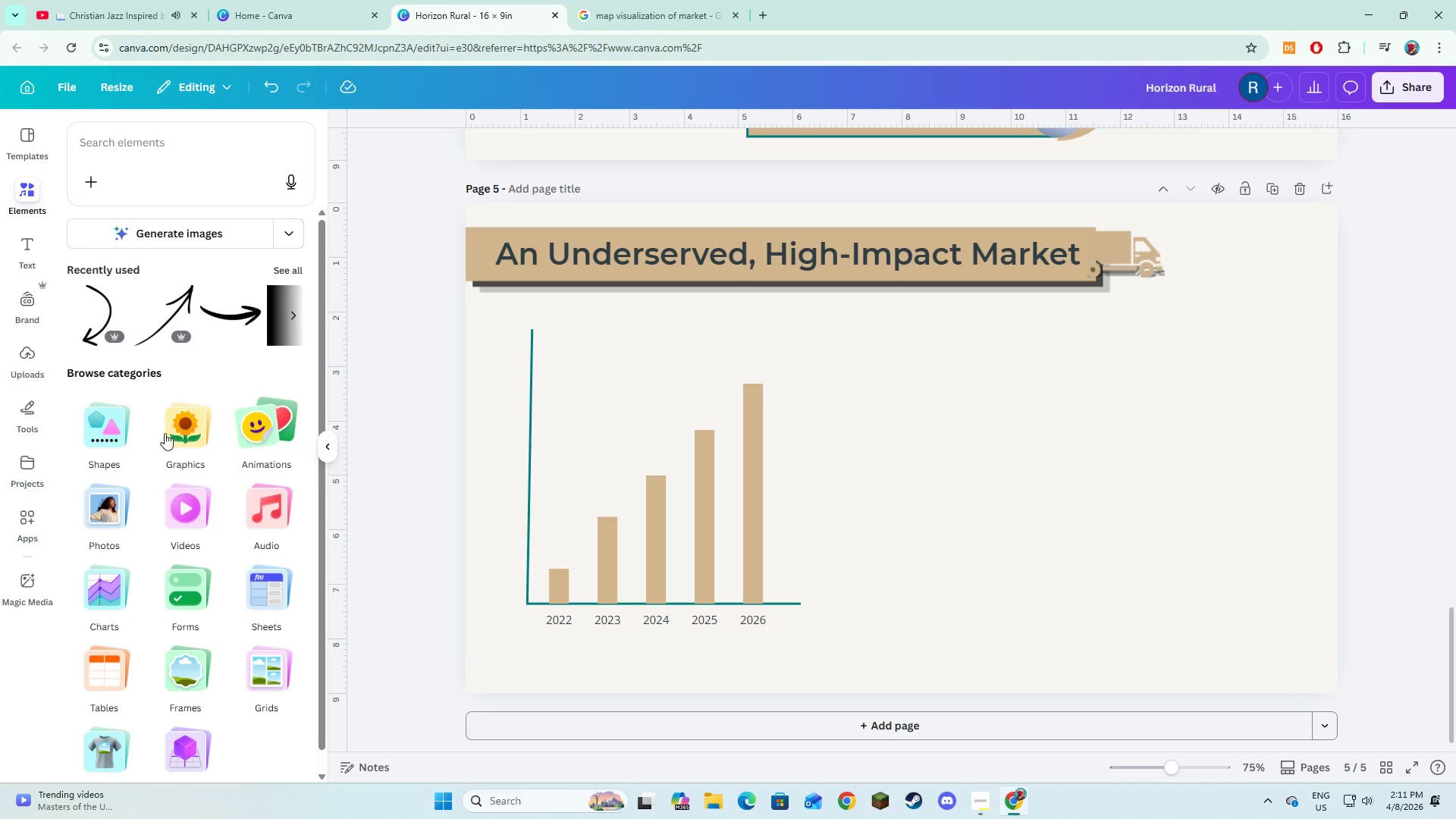 
left_click([113, 431])
 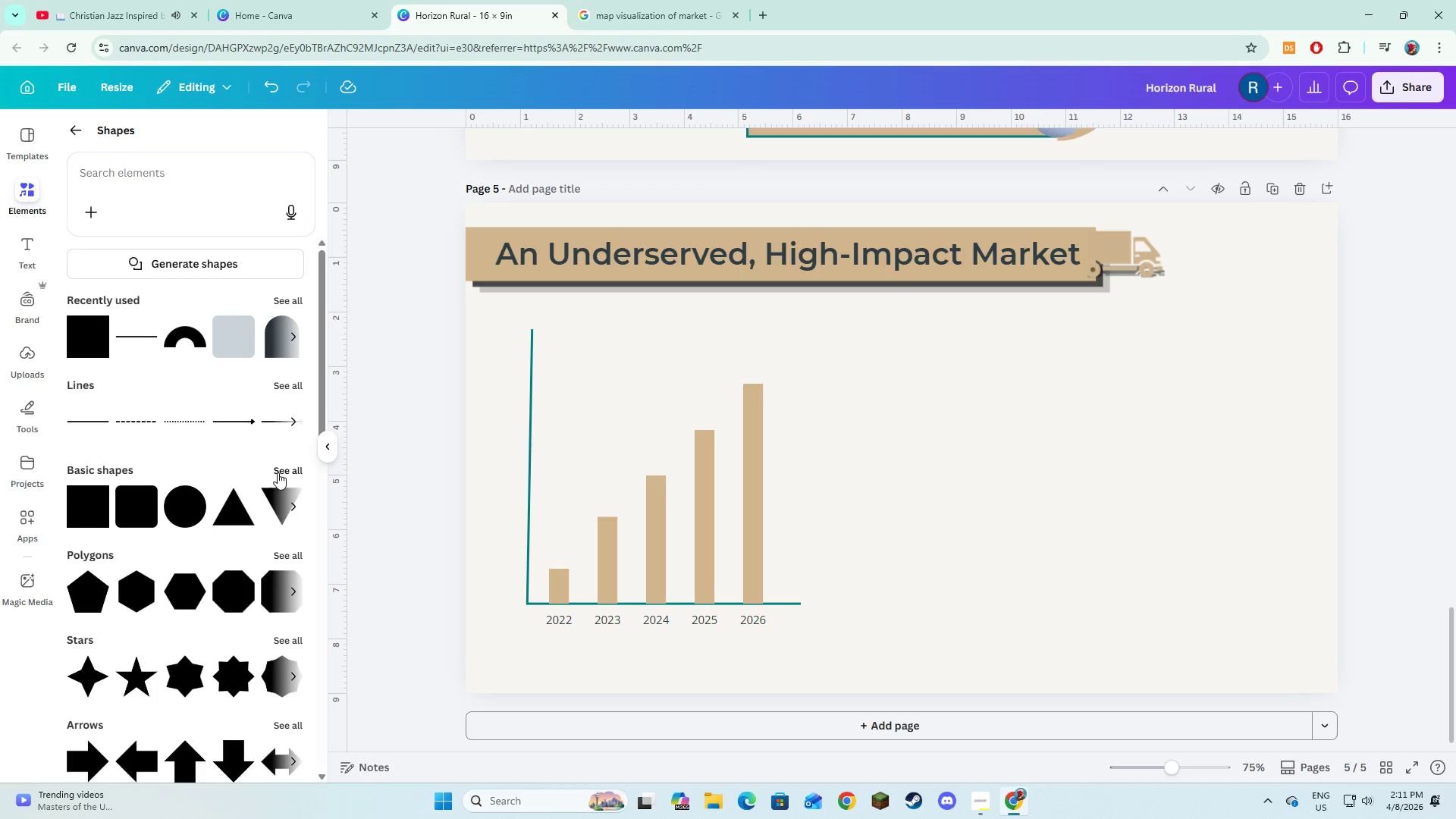 
scroll: coordinate [233, 550], scroll_direction: down, amount: 2.0
 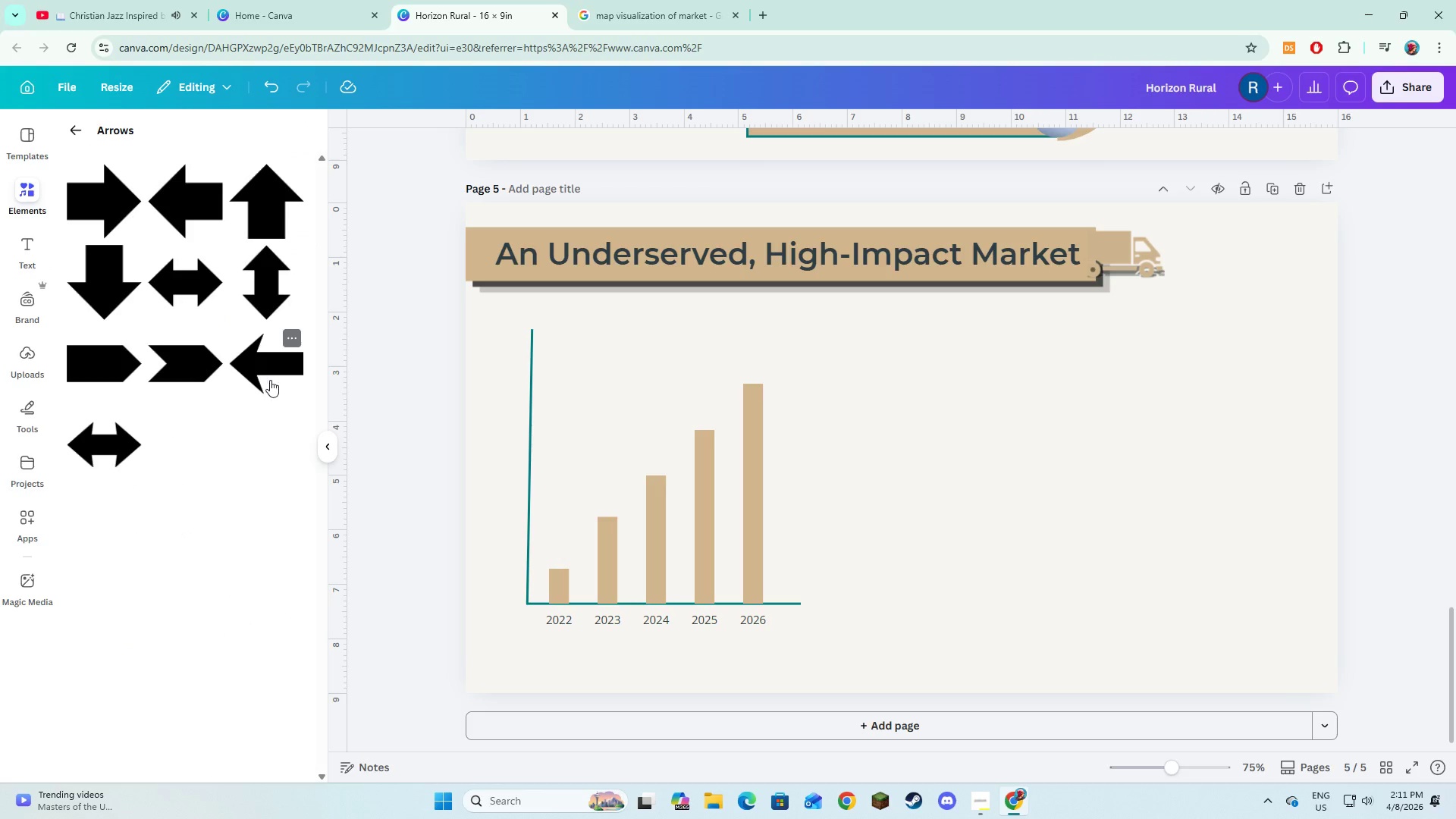 
left_click([85, 132])
 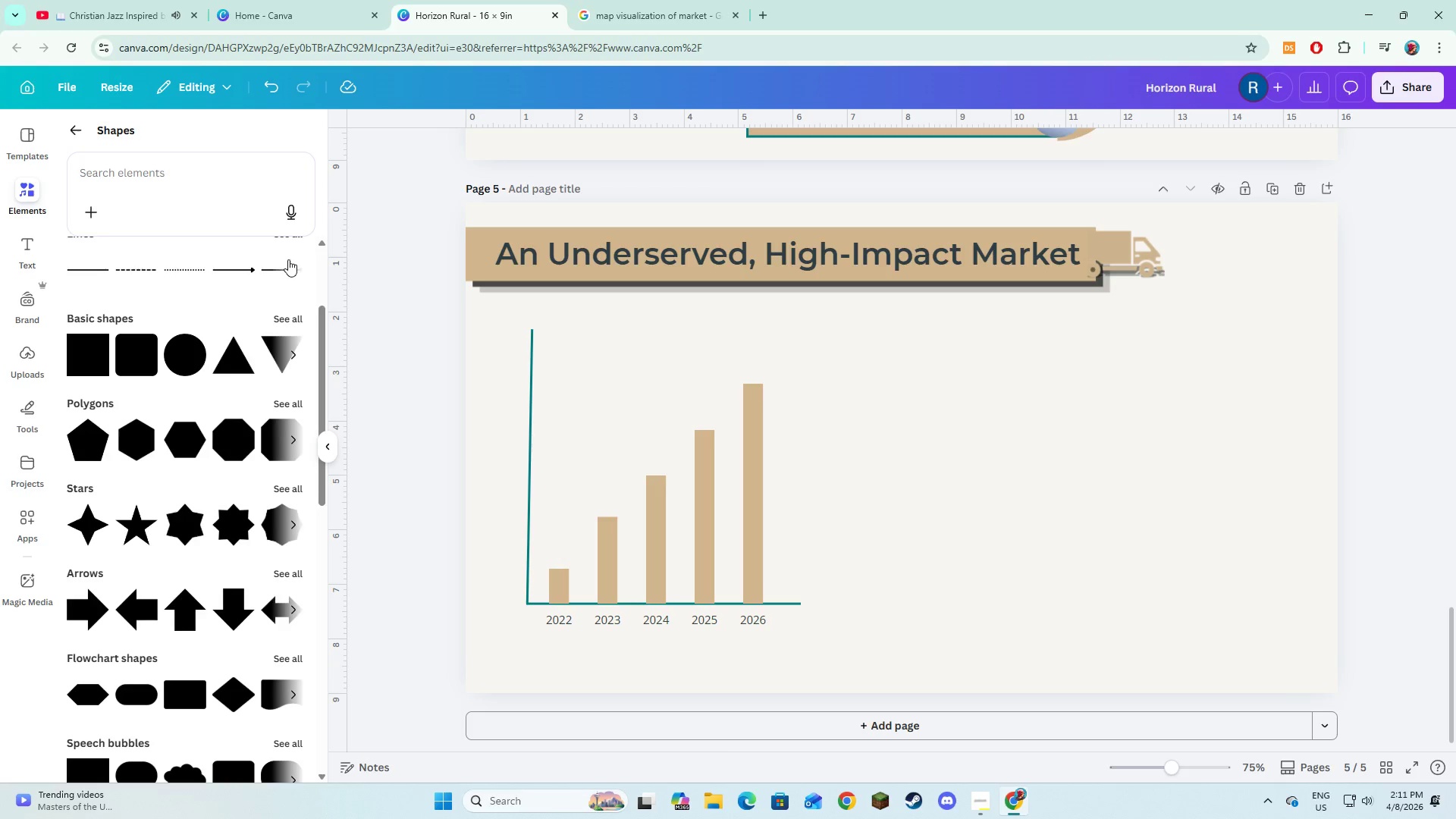 
left_click([291, 267])
 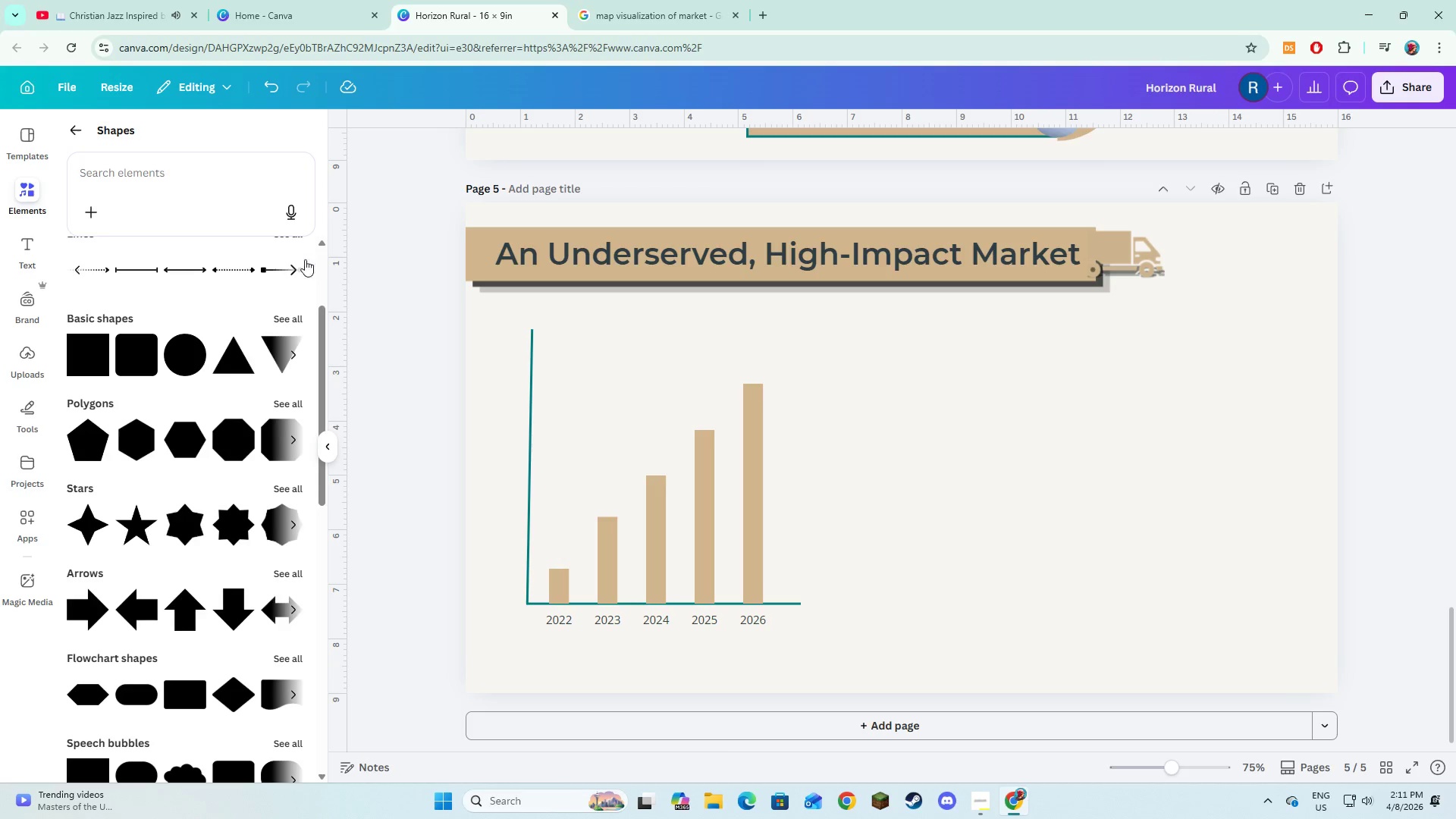 
scroll: coordinate [258, 298], scroll_direction: up, amount: 1.0
 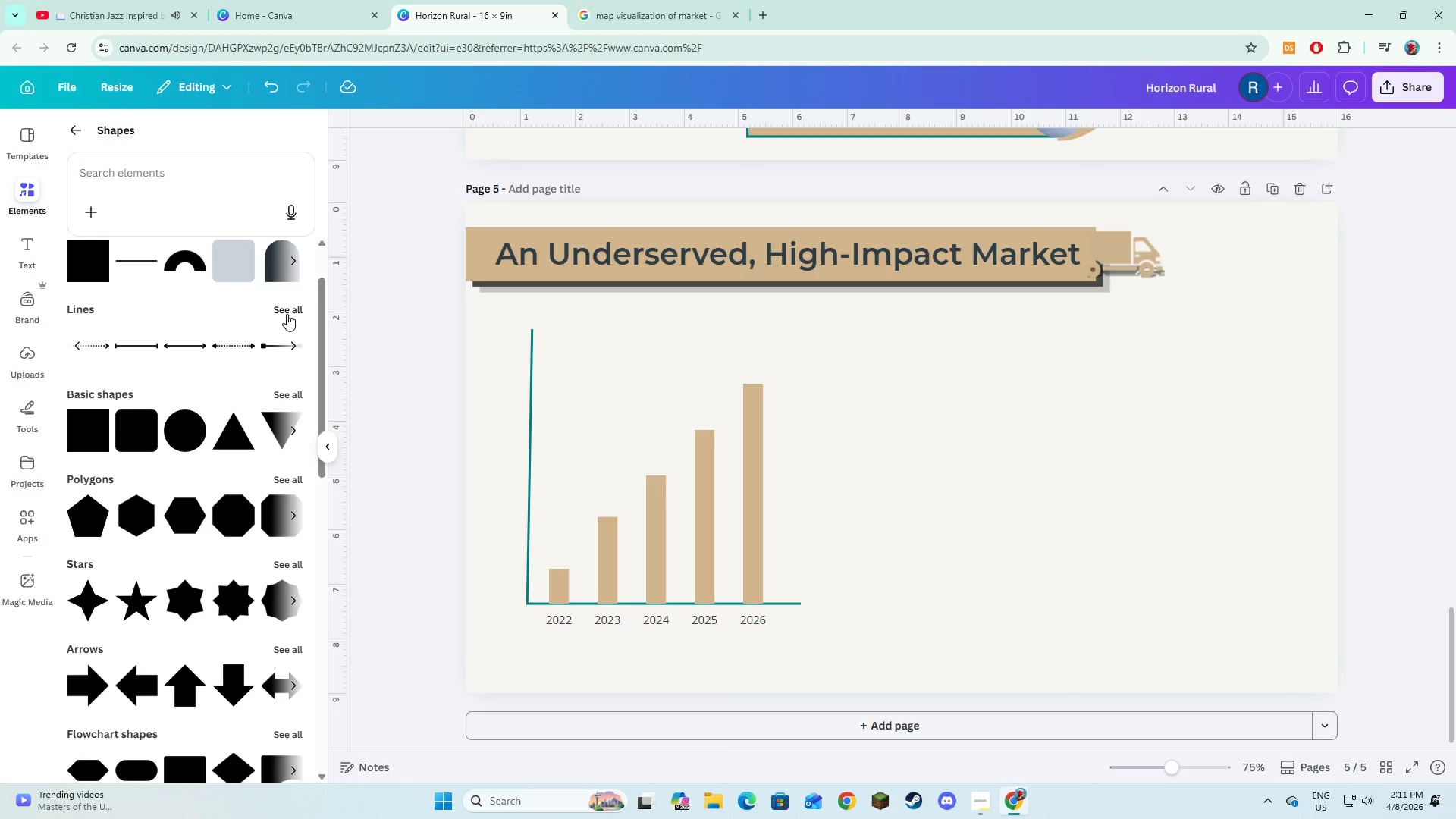 
left_click([287, 314])
 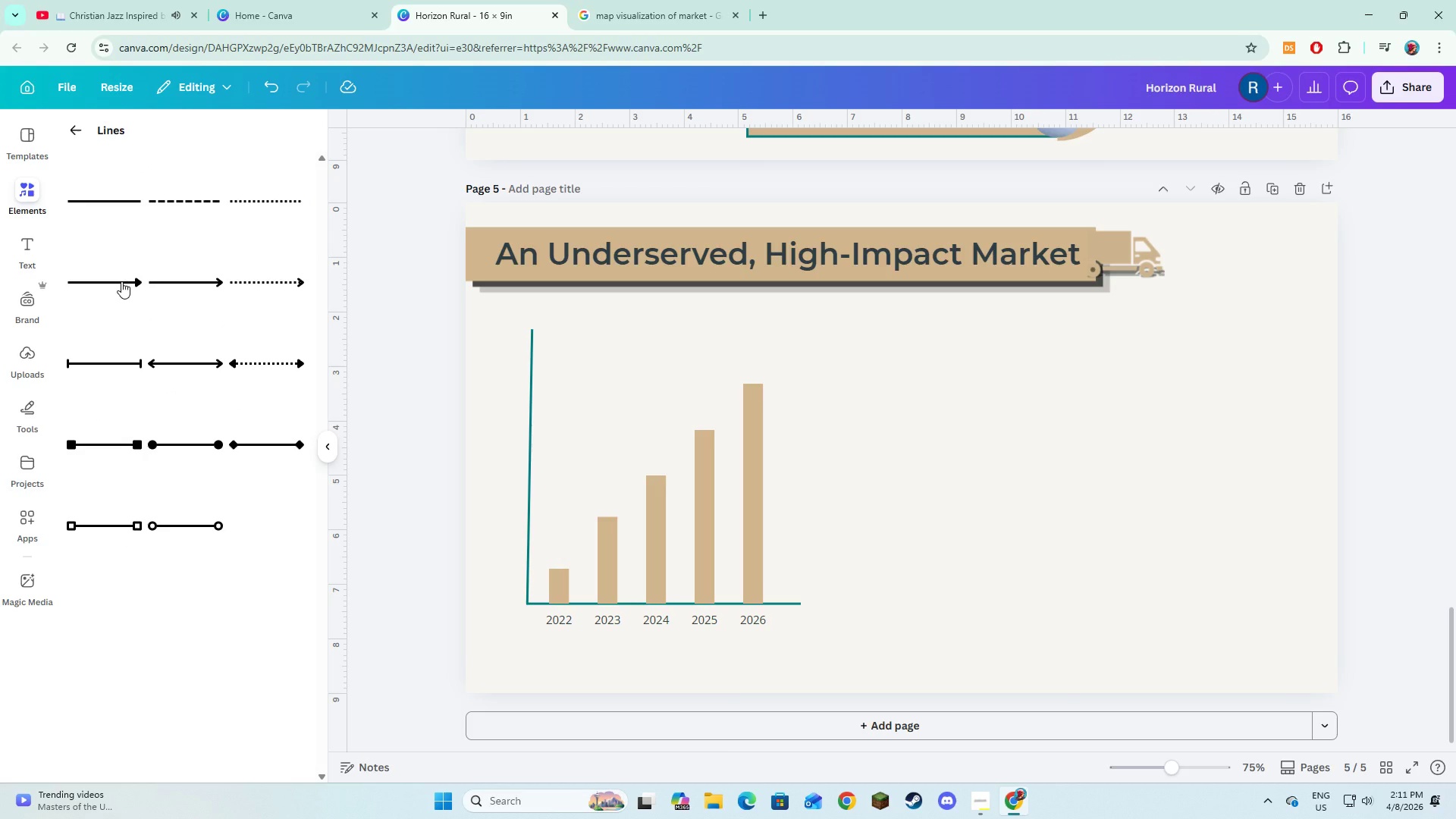 
left_click([182, 284])
 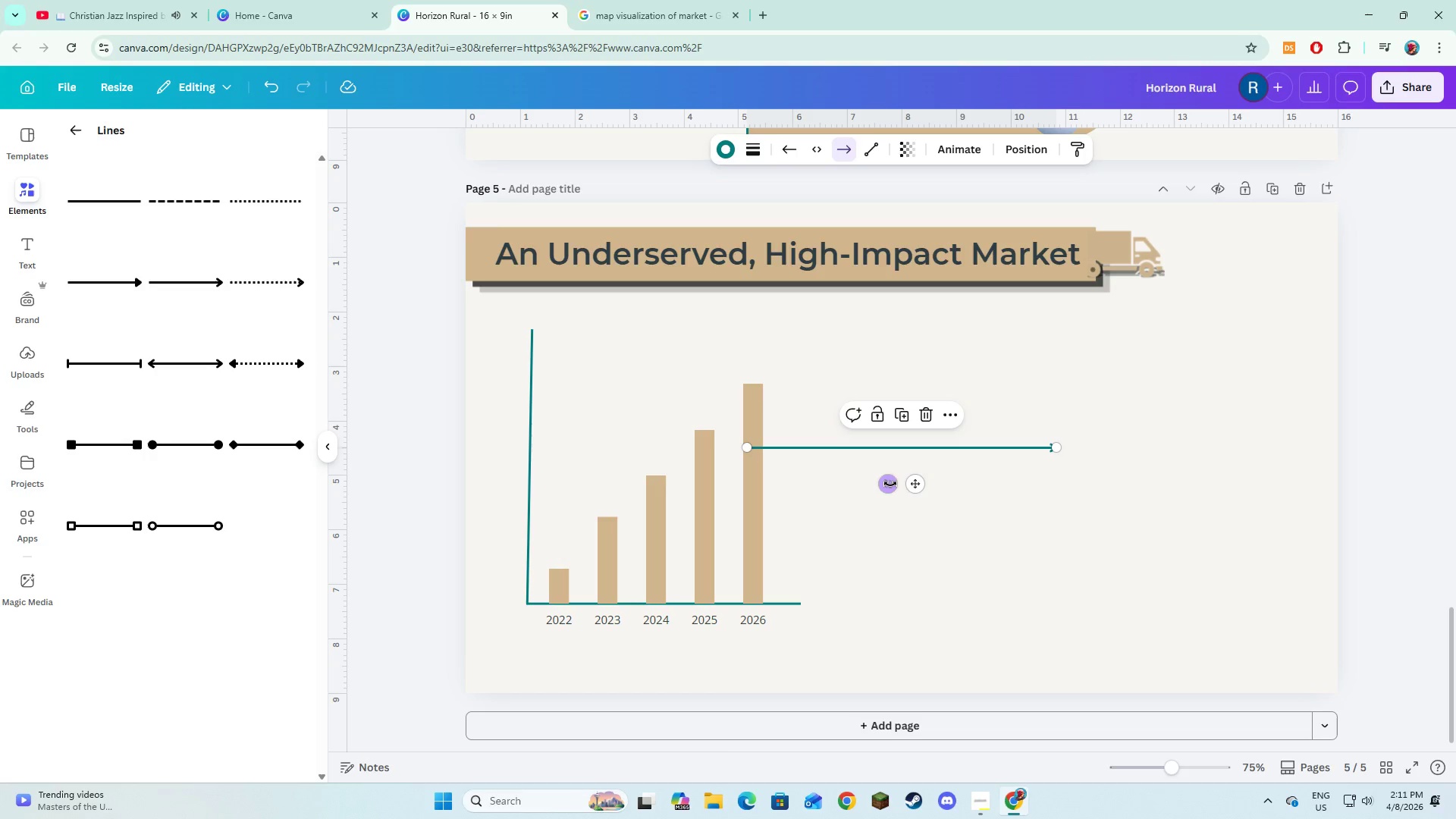 
left_click_drag(start_coordinate=[887, 484], to_coordinate=[911, 488])
 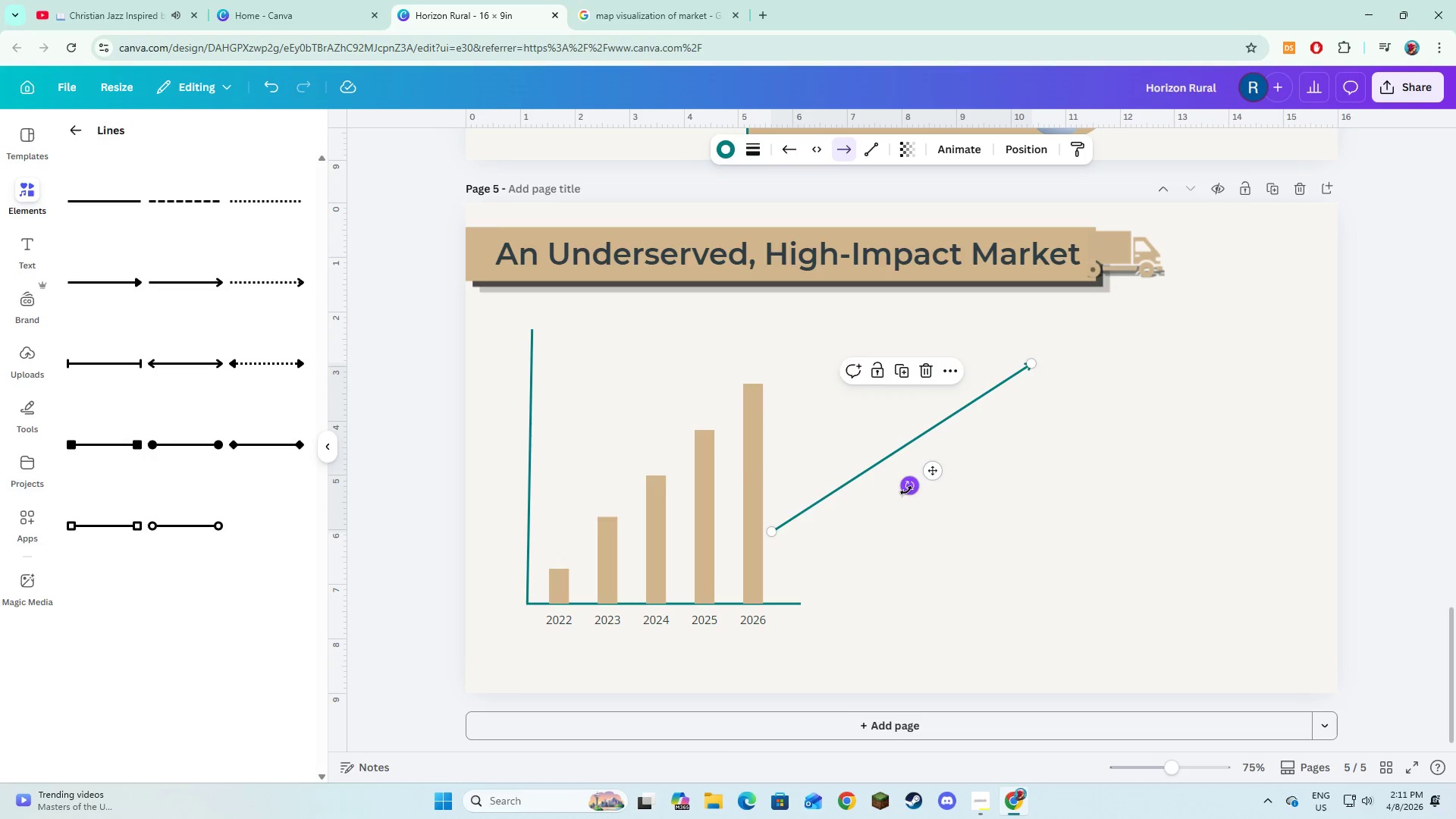 
left_click_drag(start_coordinate=[906, 490], to_coordinate=[912, 491])
 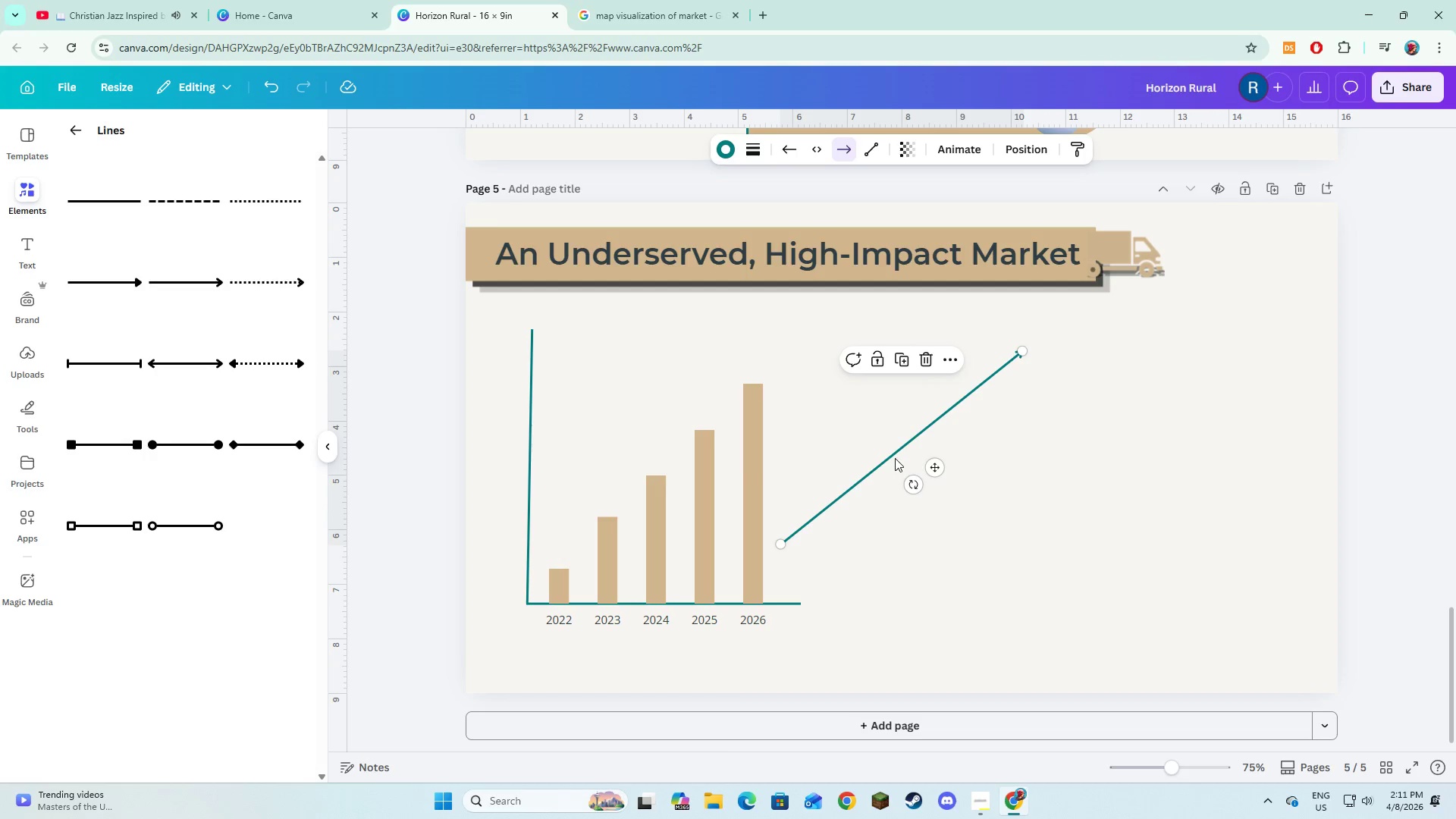 
left_click_drag(start_coordinate=[893, 450], to_coordinate=[682, 433])
 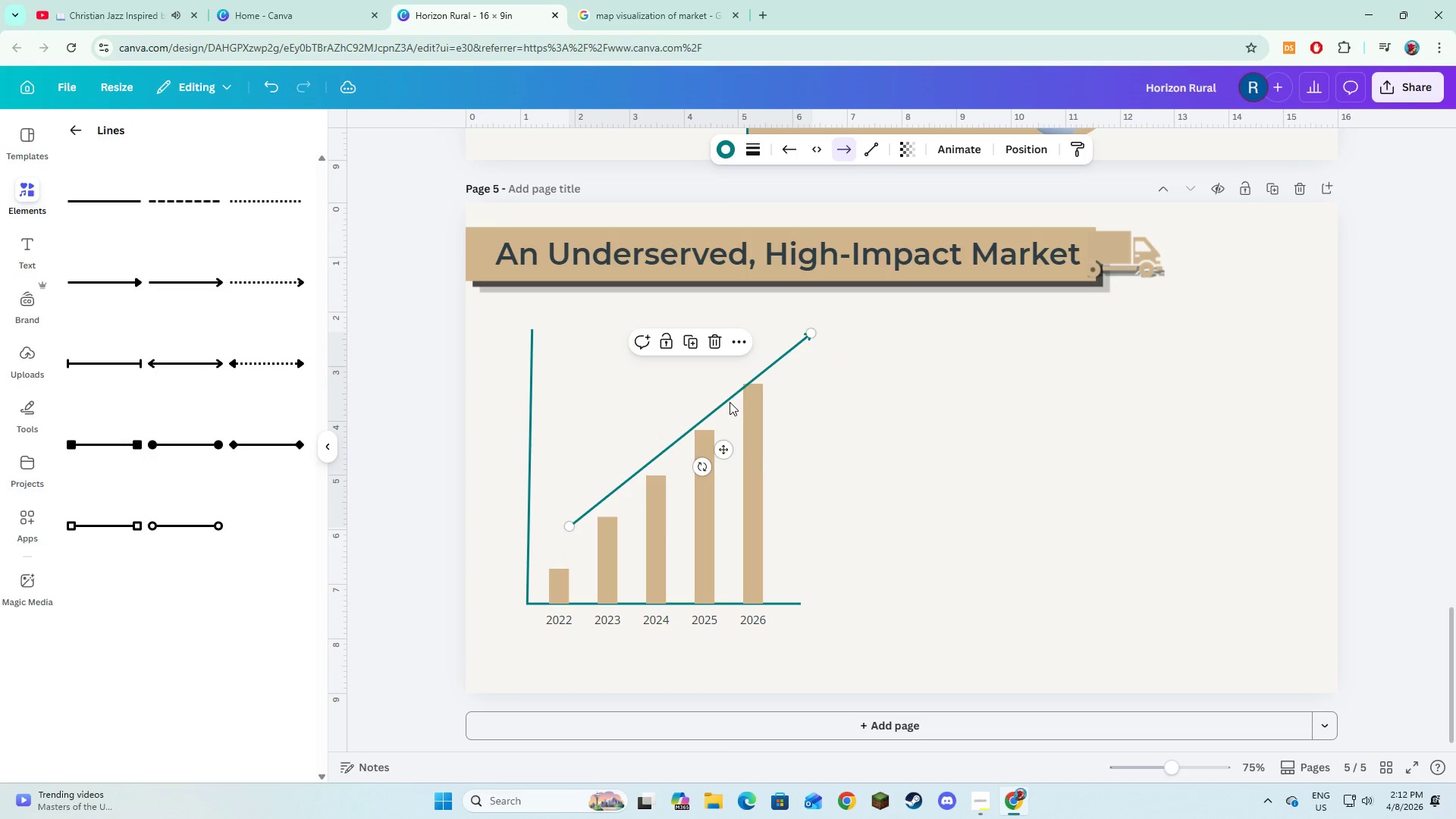 
left_click_drag(start_coordinate=[729, 402], to_coordinate=[697, 425])
 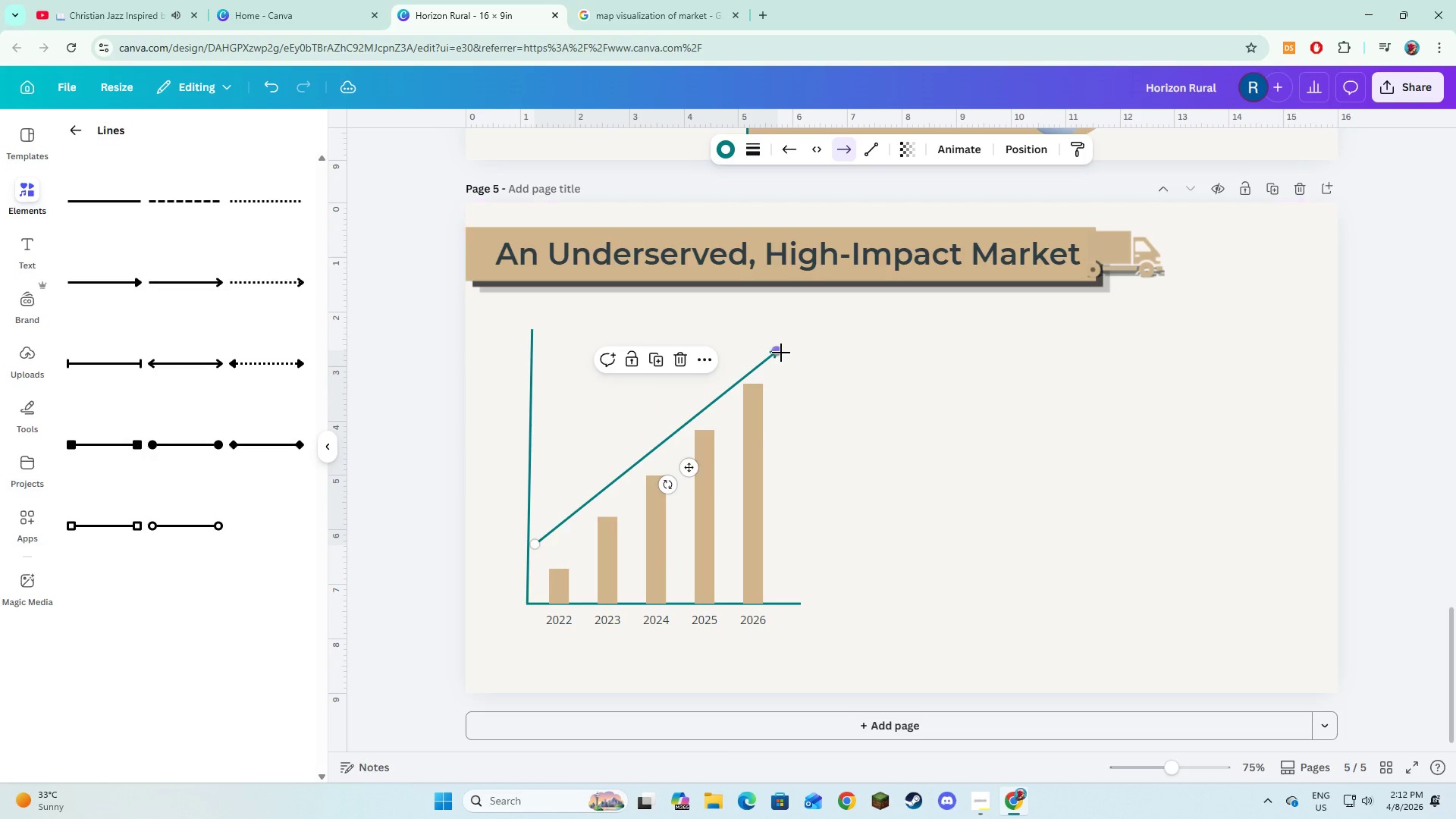 
left_click_drag(start_coordinate=[780, 352], to_coordinate=[736, 377])
 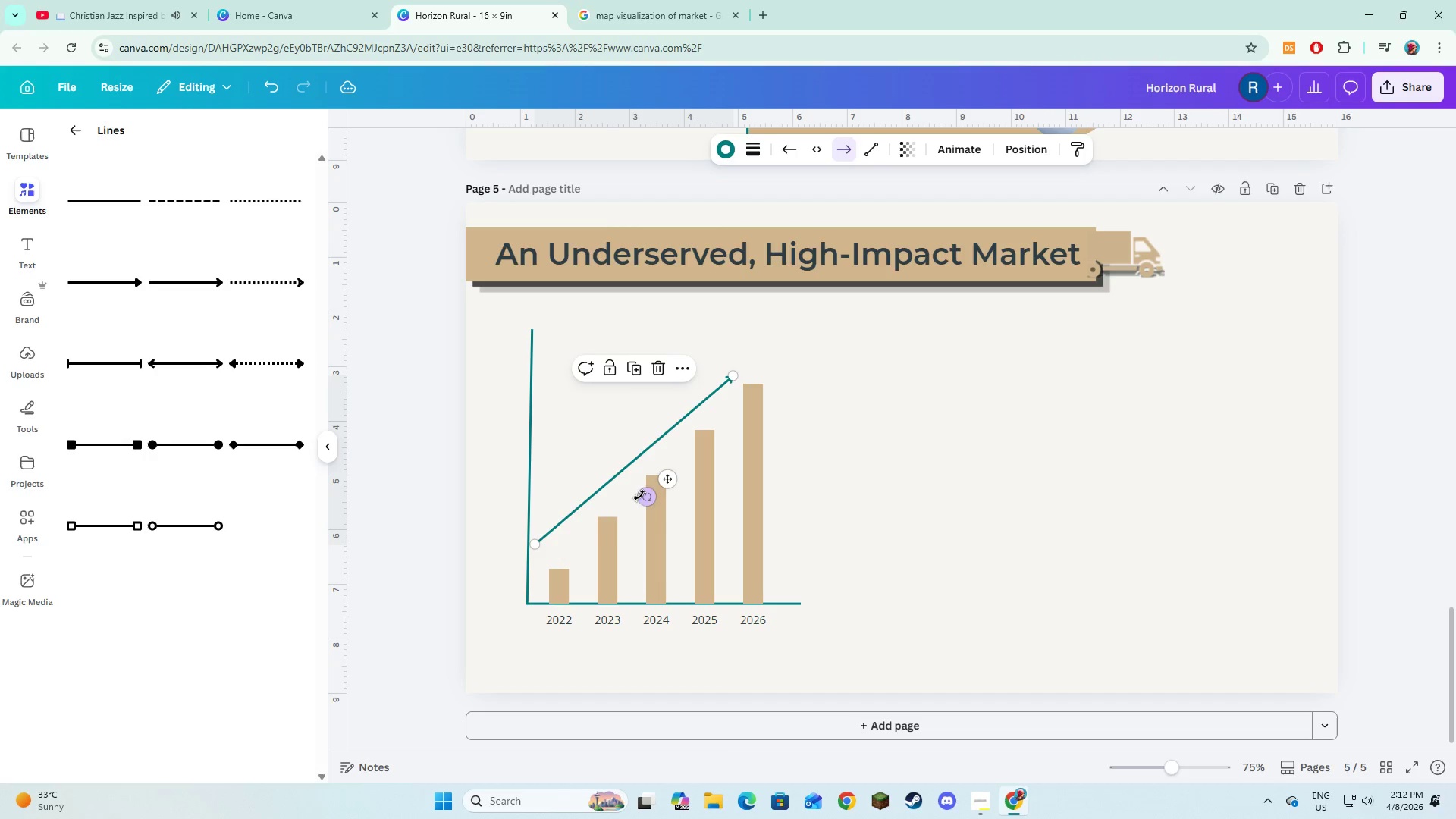 
left_click_drag(start_coordinate=[641, 497], to_coordinate=[646, 499])
 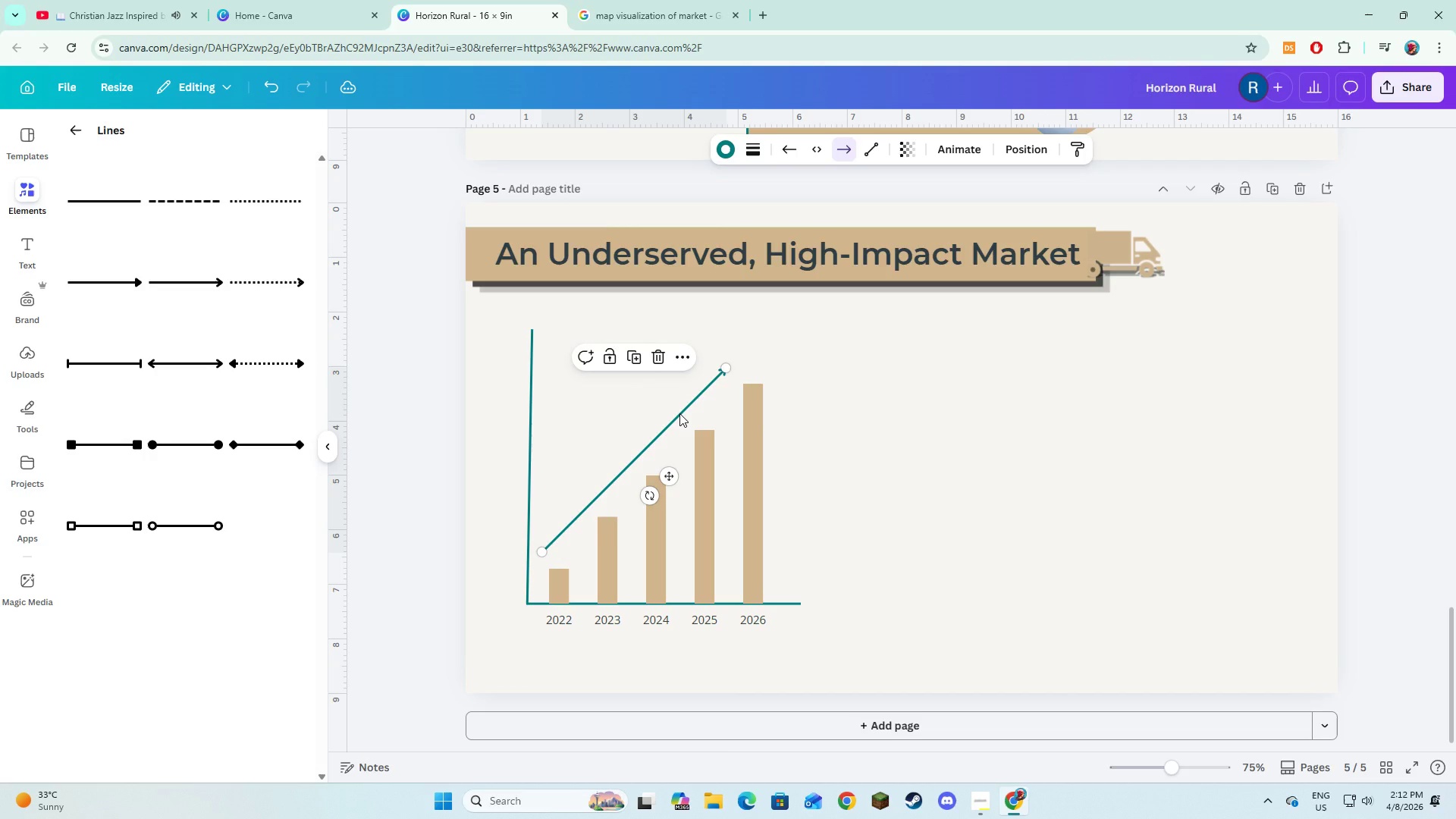 
left_click_drag(start_coordinate=[679, 413], to_coordinate=[687, 418])
 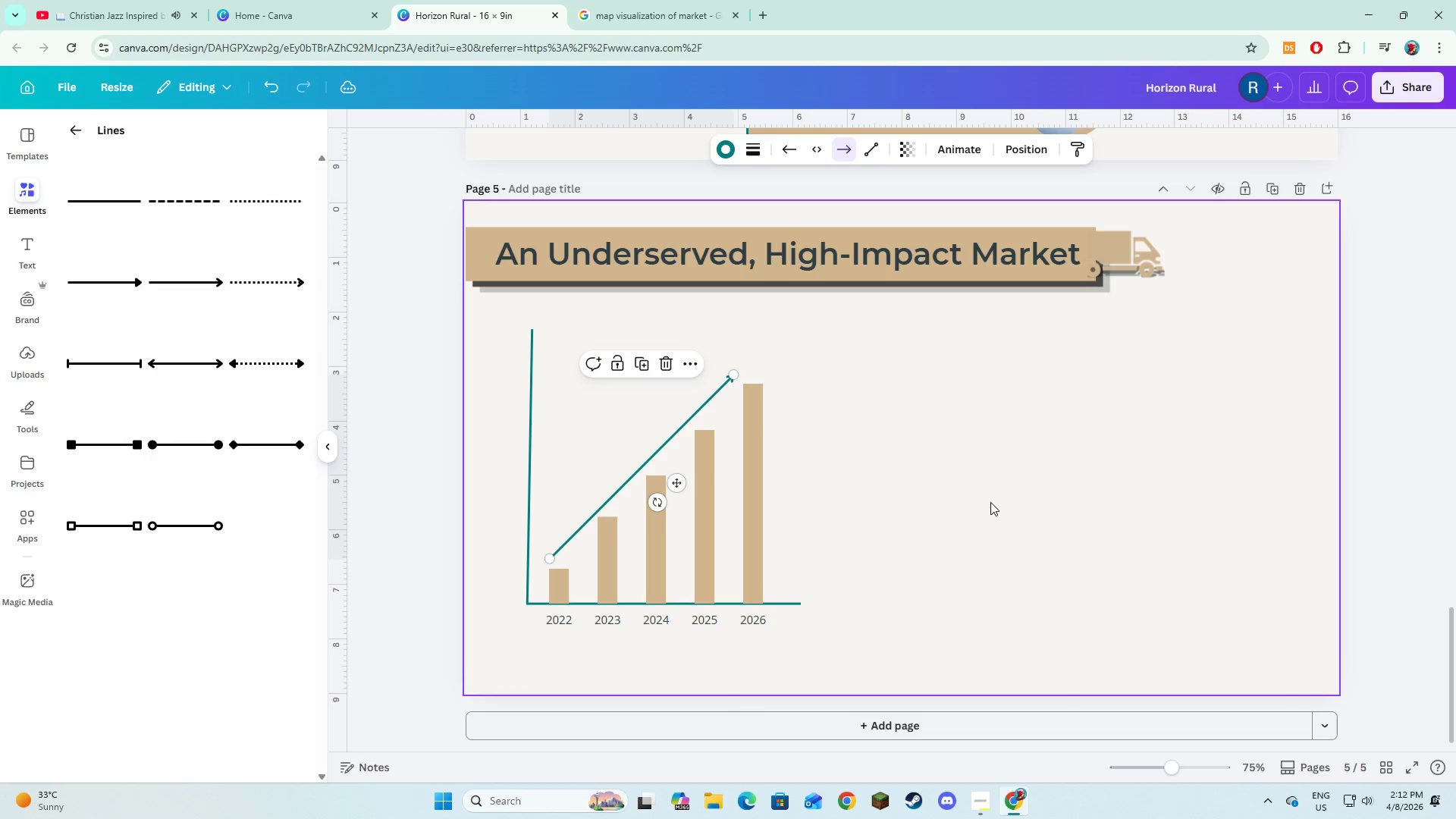 
left_click([990, 502])
 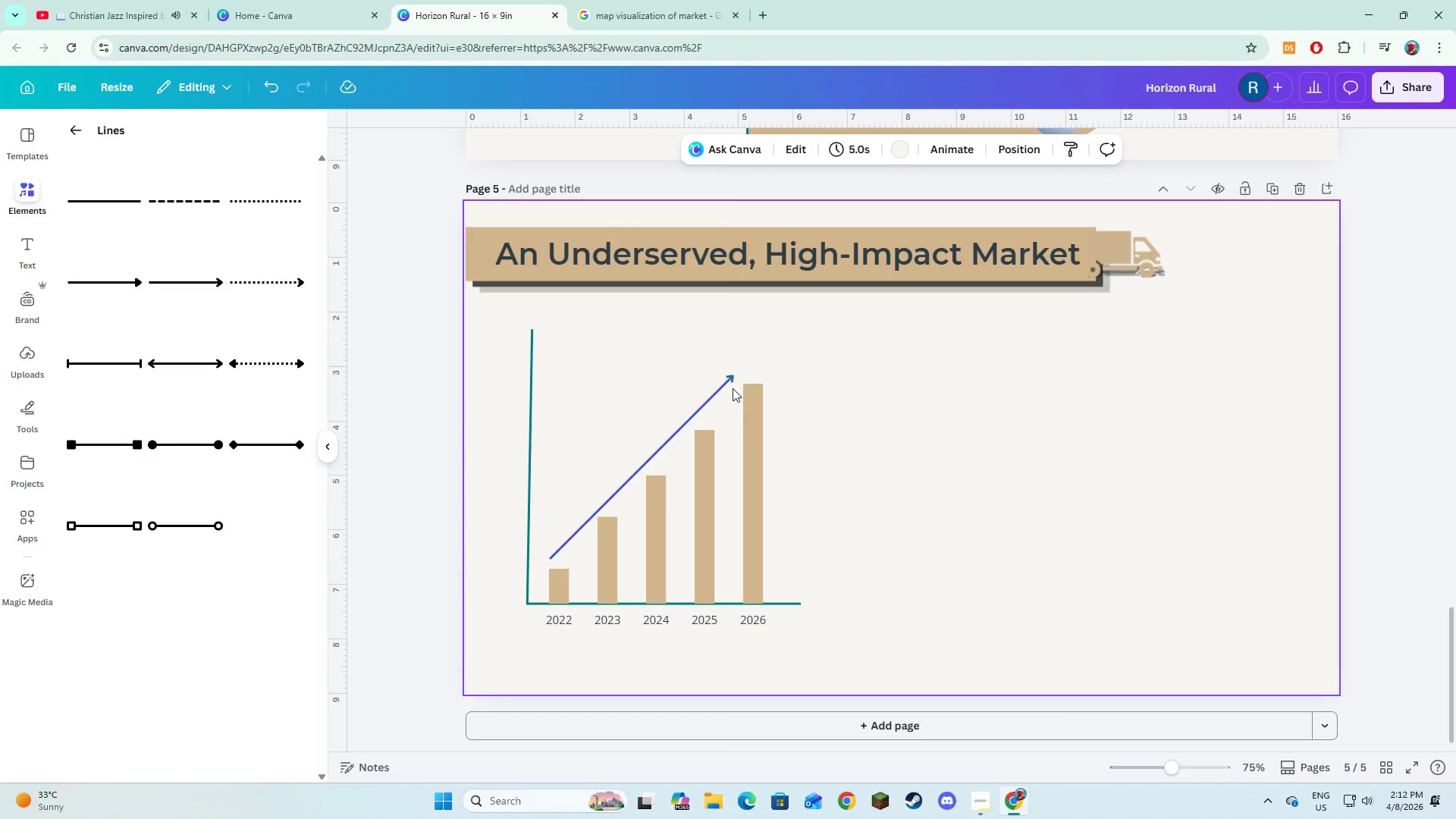 
left_click([731, 380])
 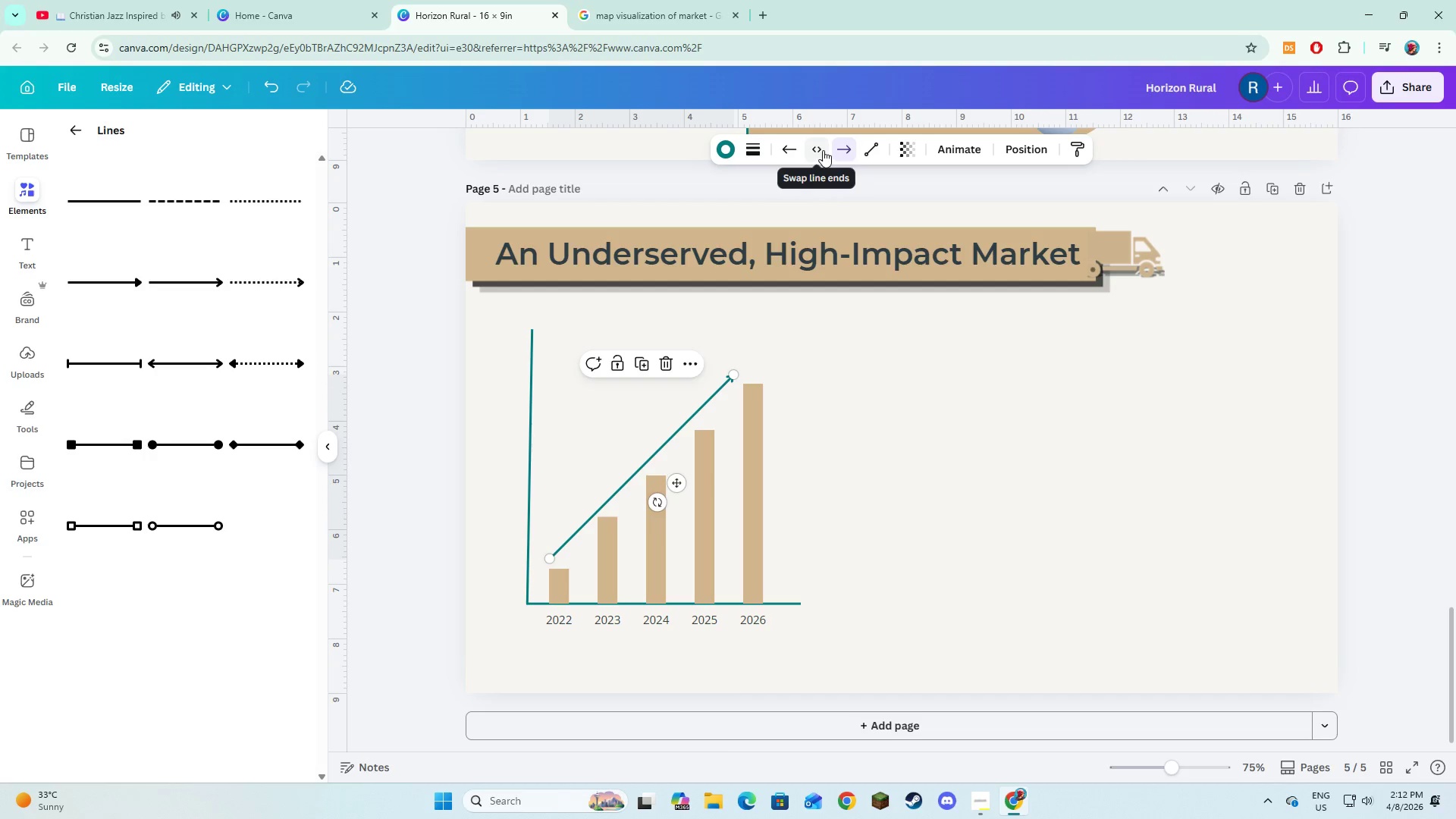 
left_click([823, 150])
 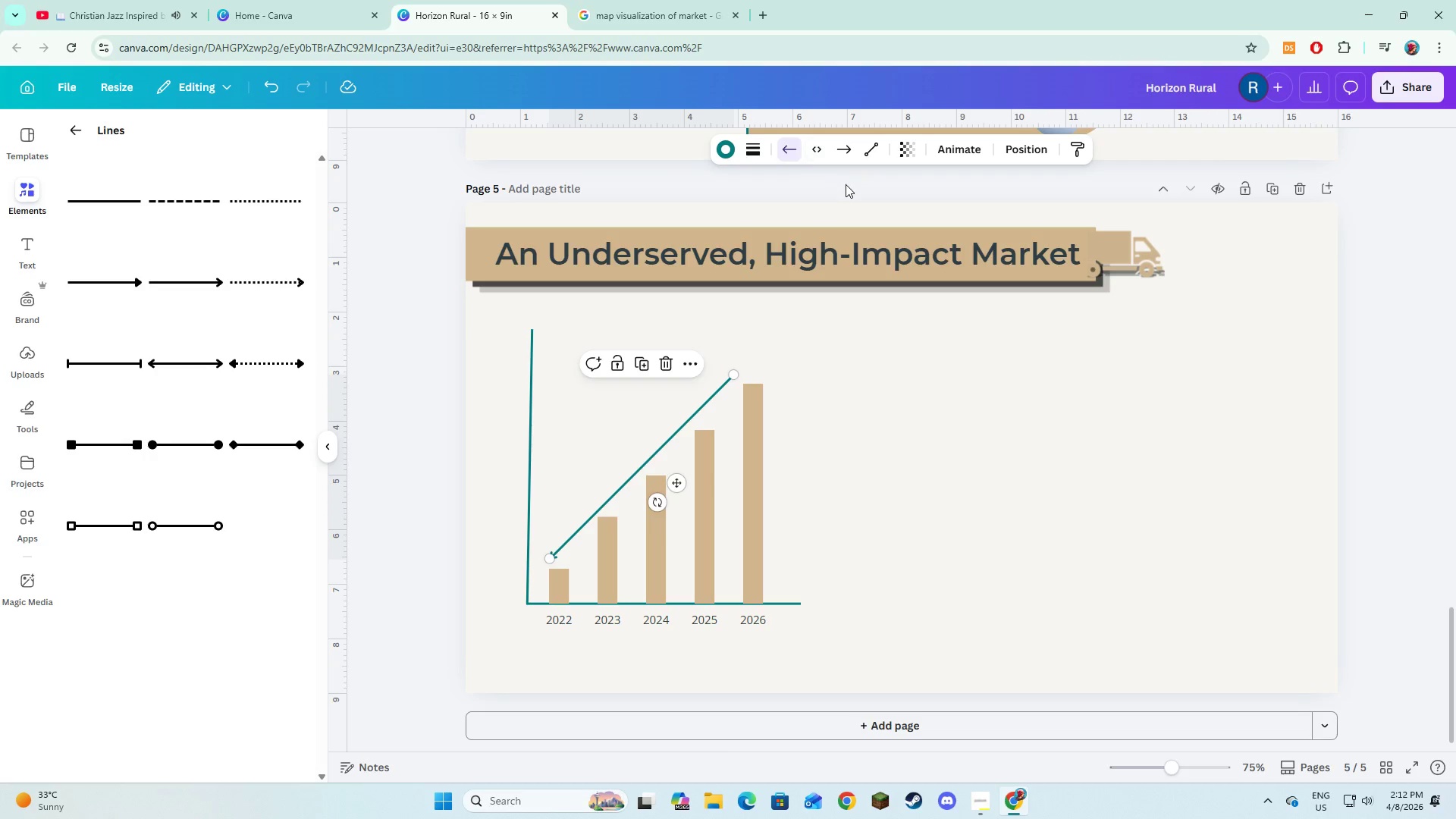 
left_click([862, 156])
 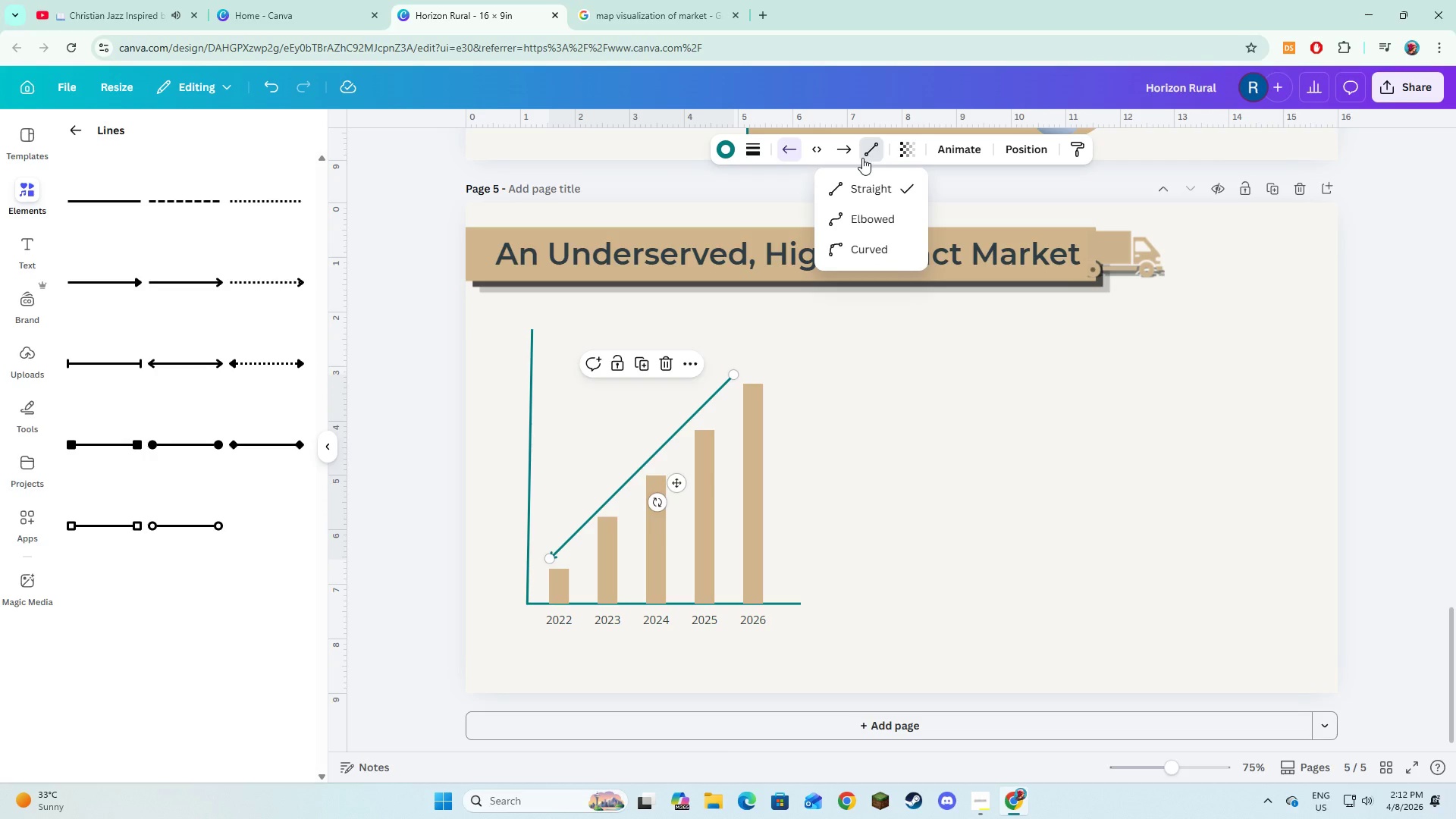 
left_click([909, 353])
 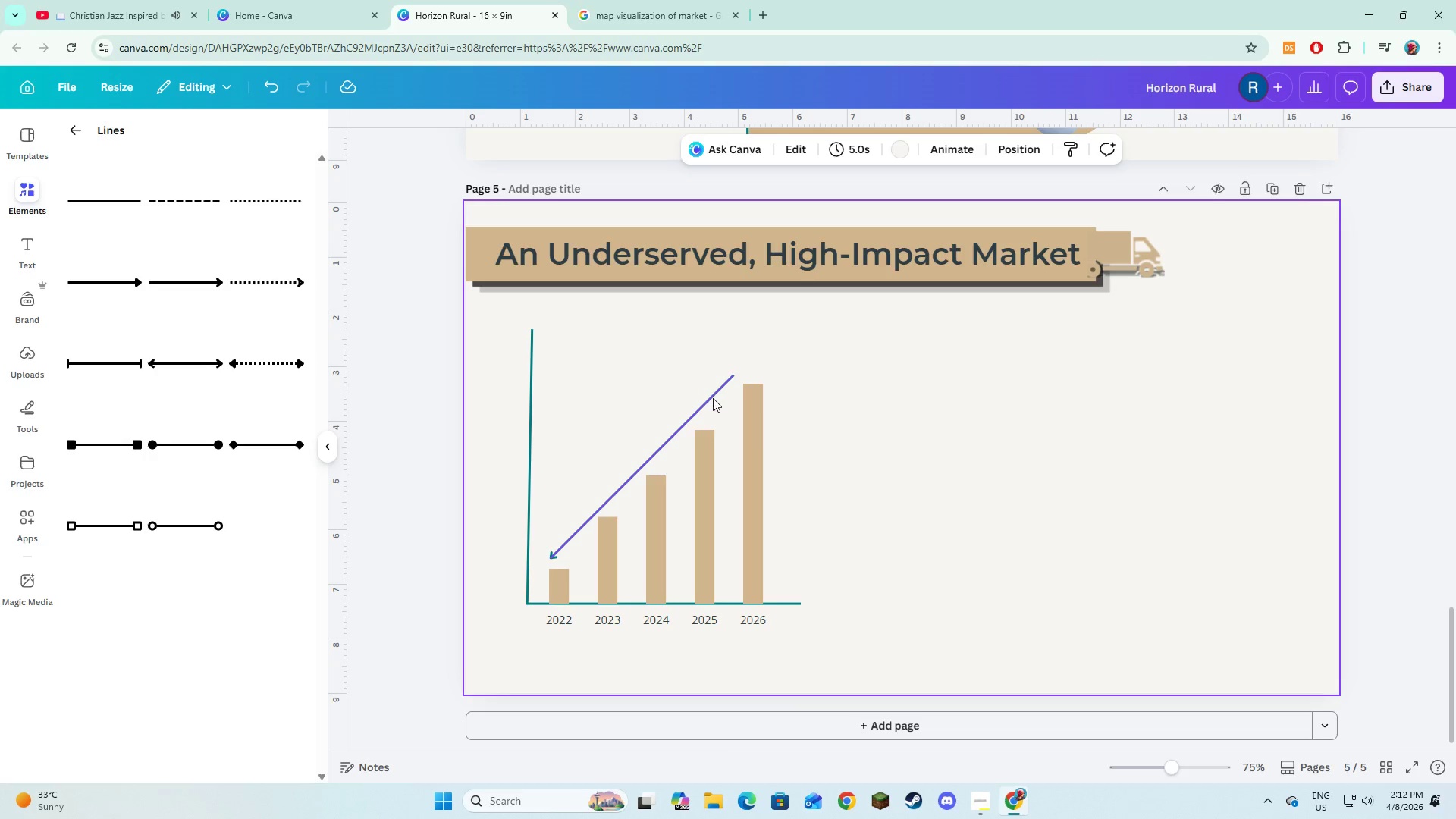 
left_click([713, 398])
 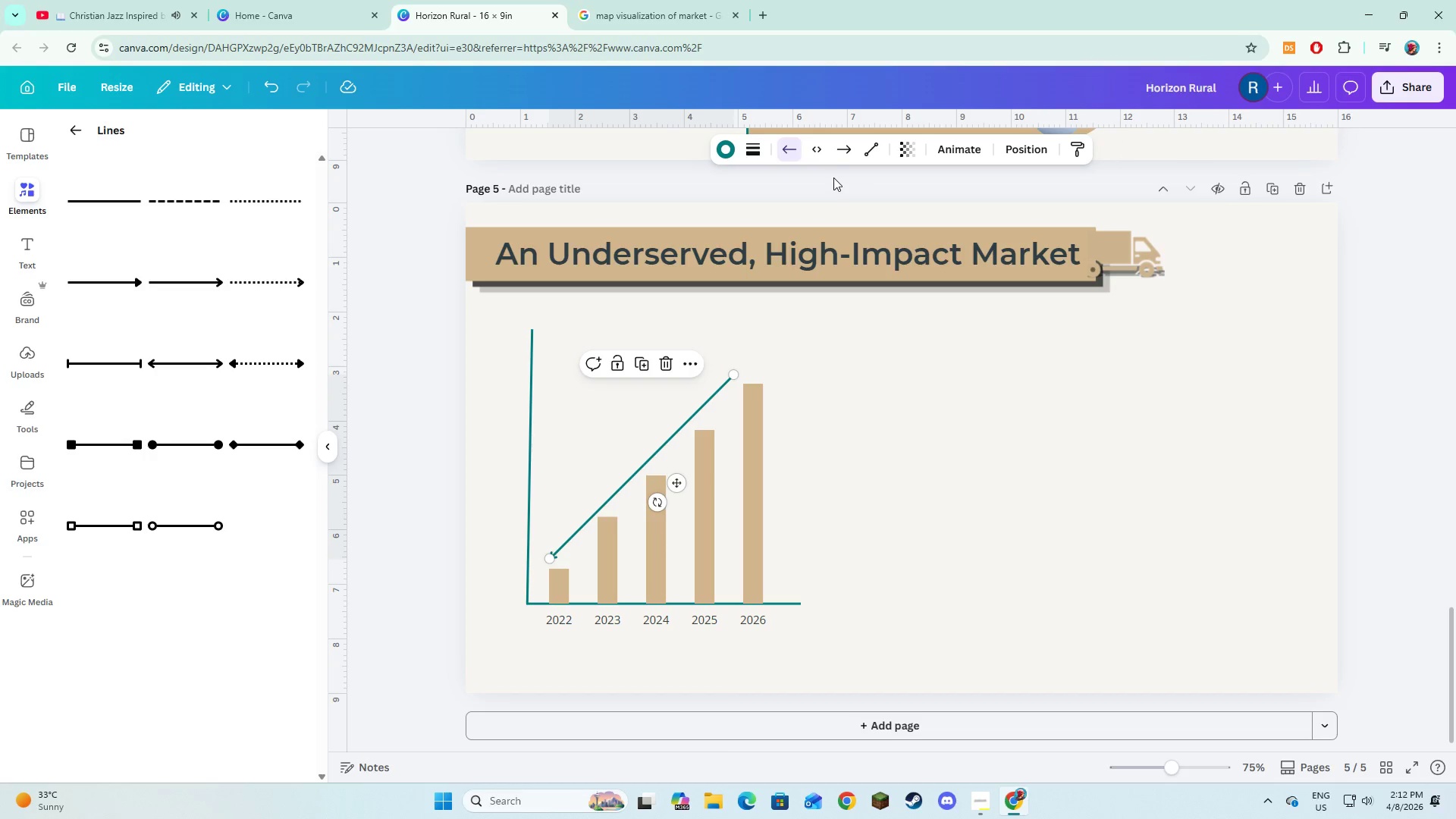 
left_click([838, 158])
 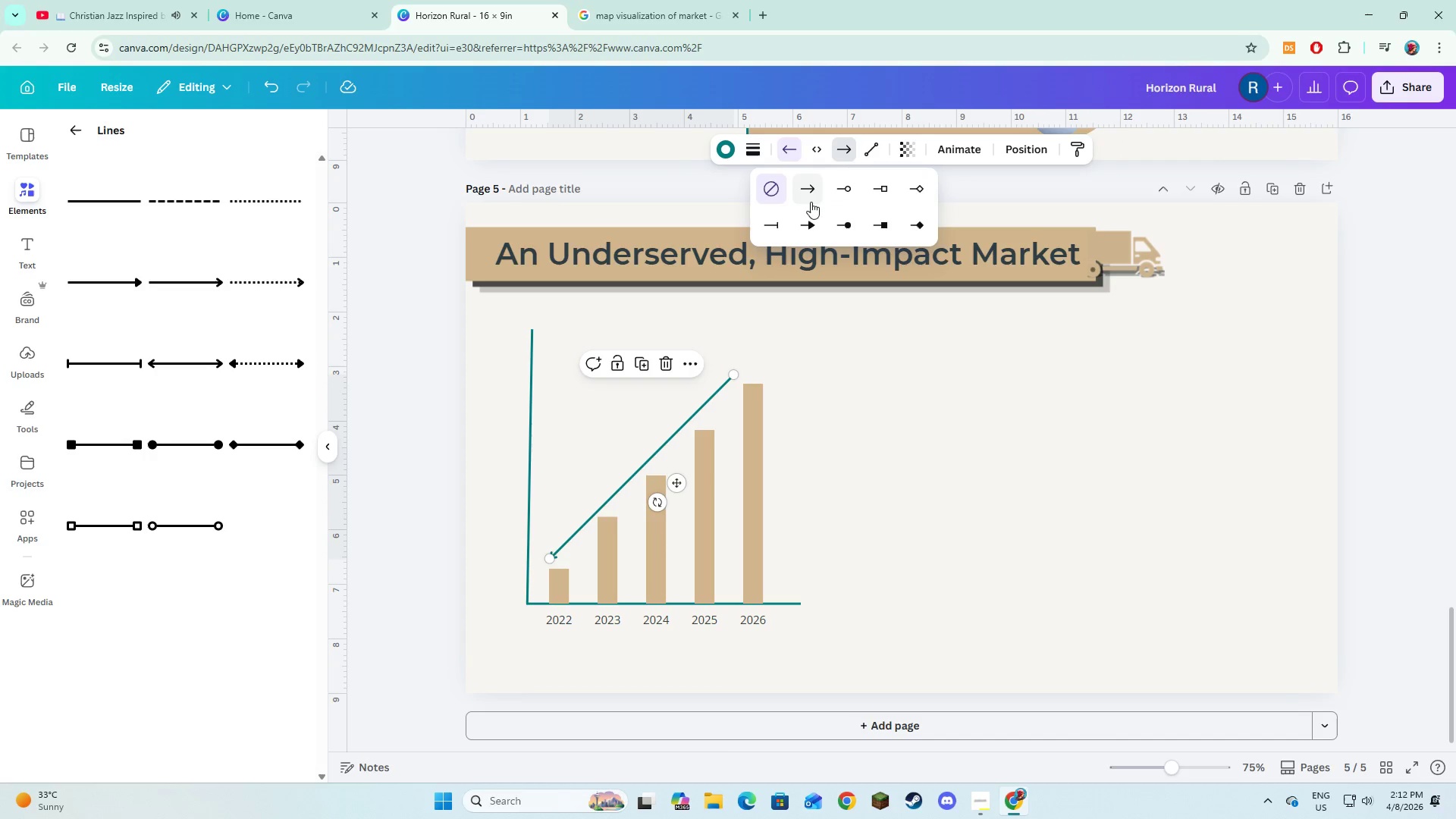 
left_click([812, 190])
 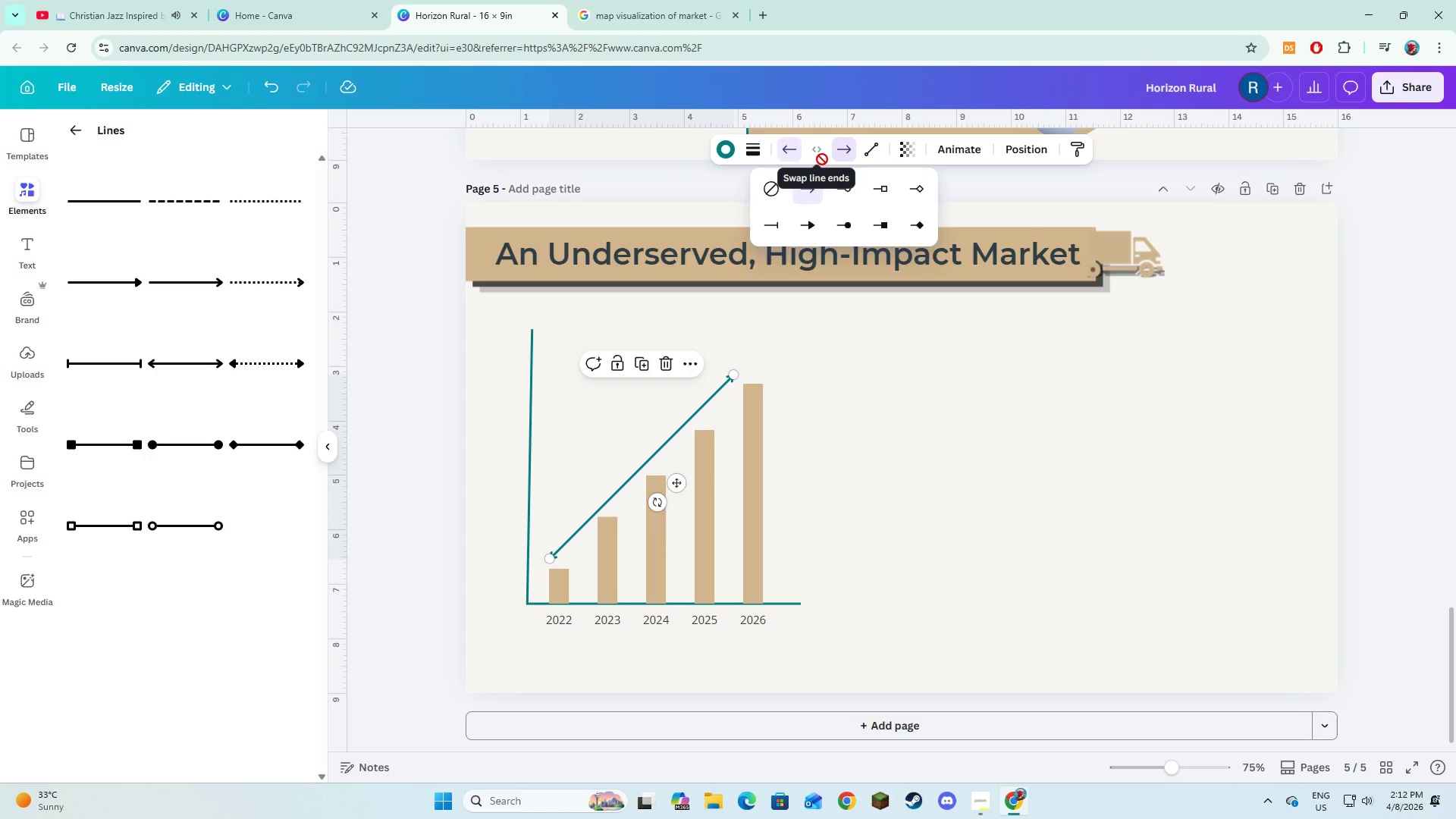 
left_click([867, 315])
 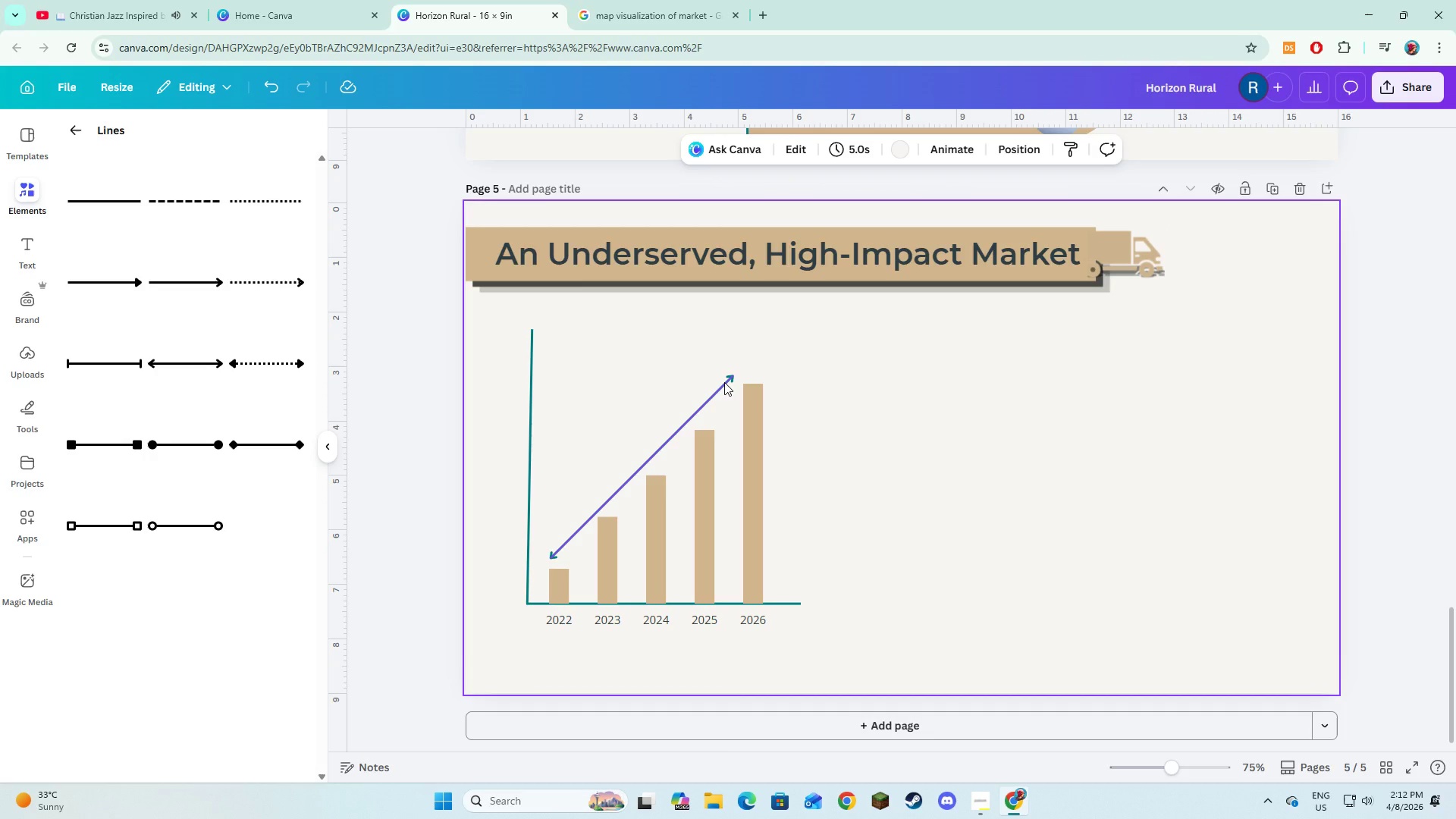 
left_click([724, 382])
 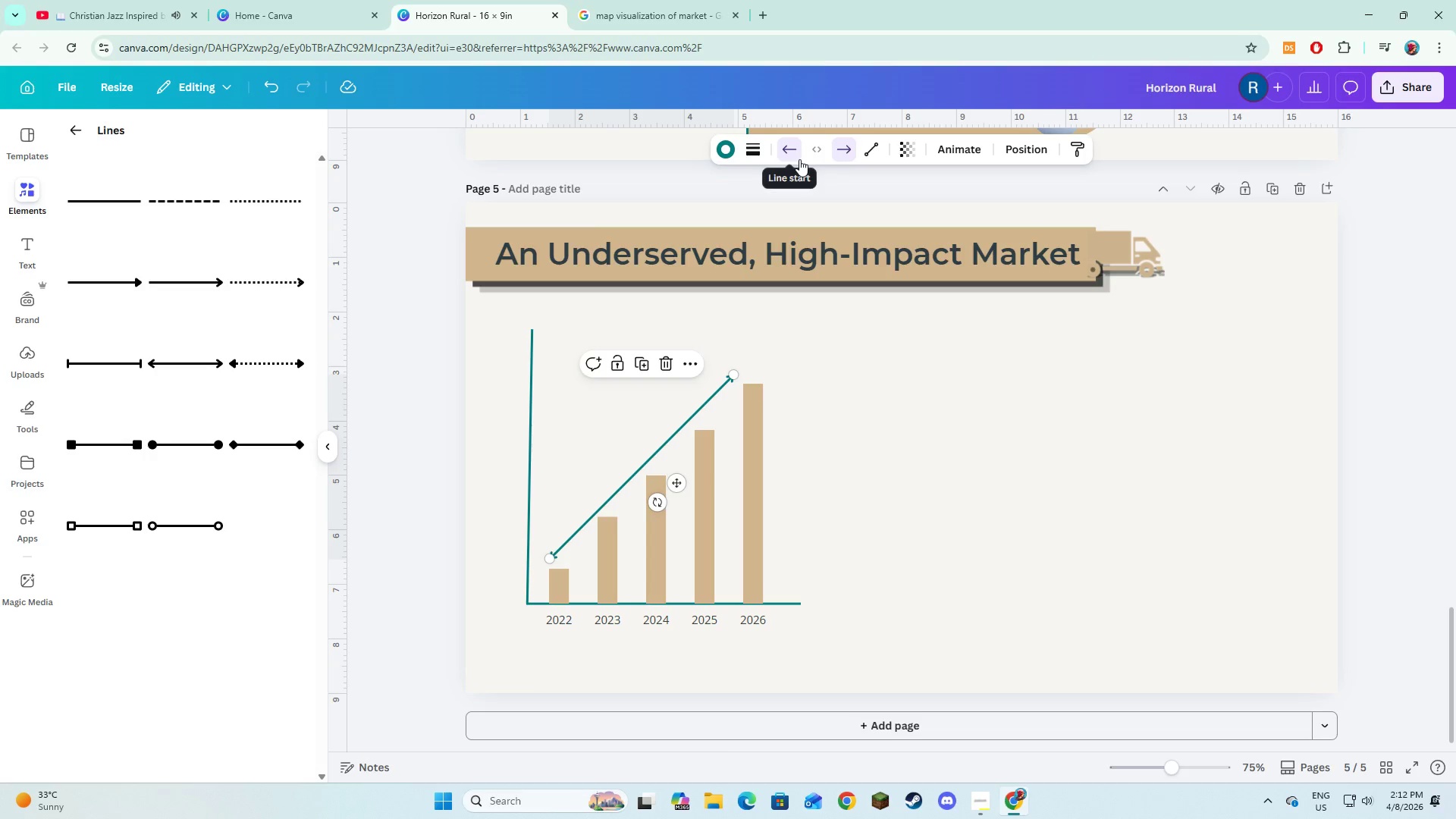 
left_click([799, 159])
 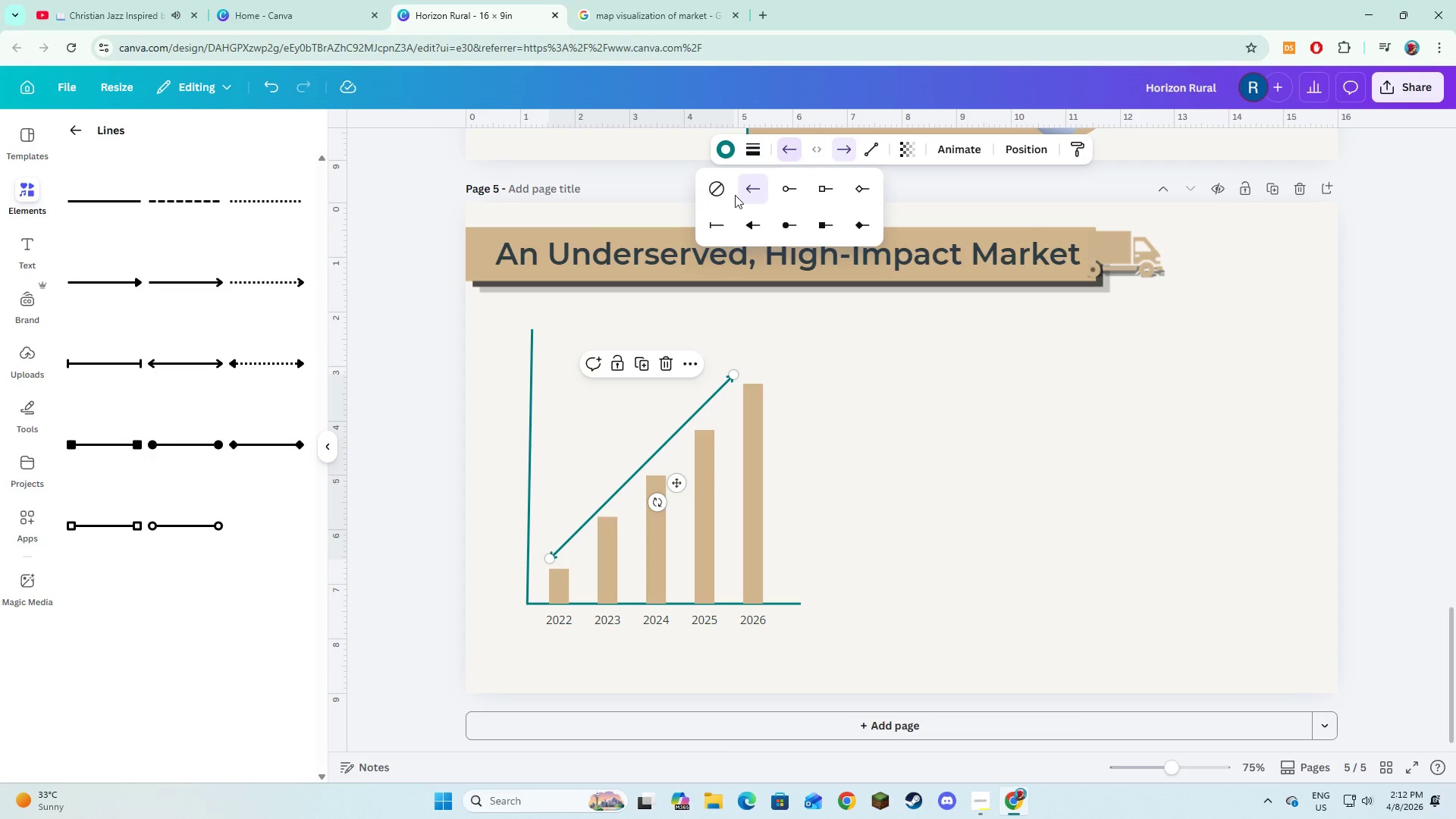 
left_click([720, 195])
 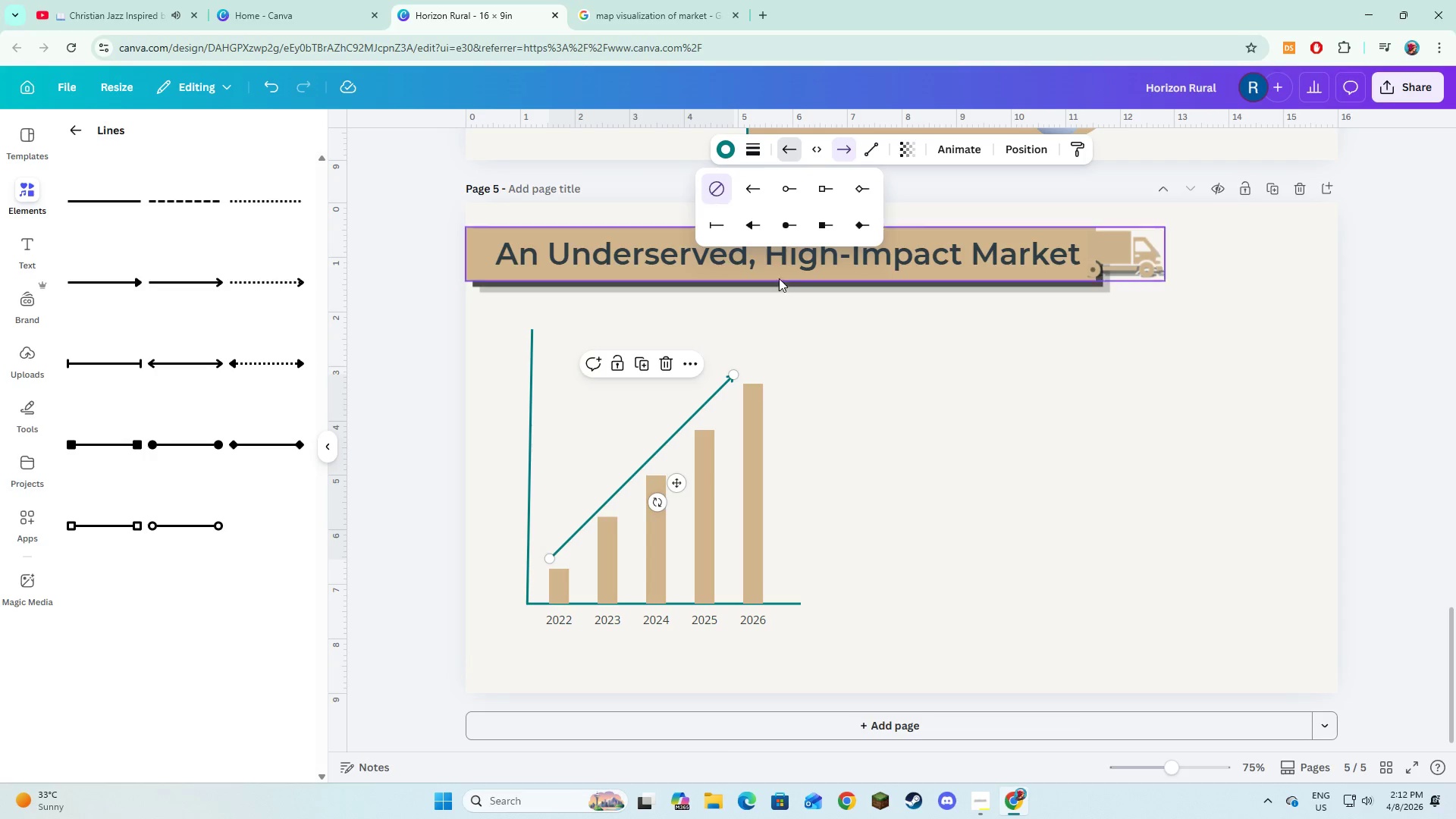 
left_click([880, 410])
 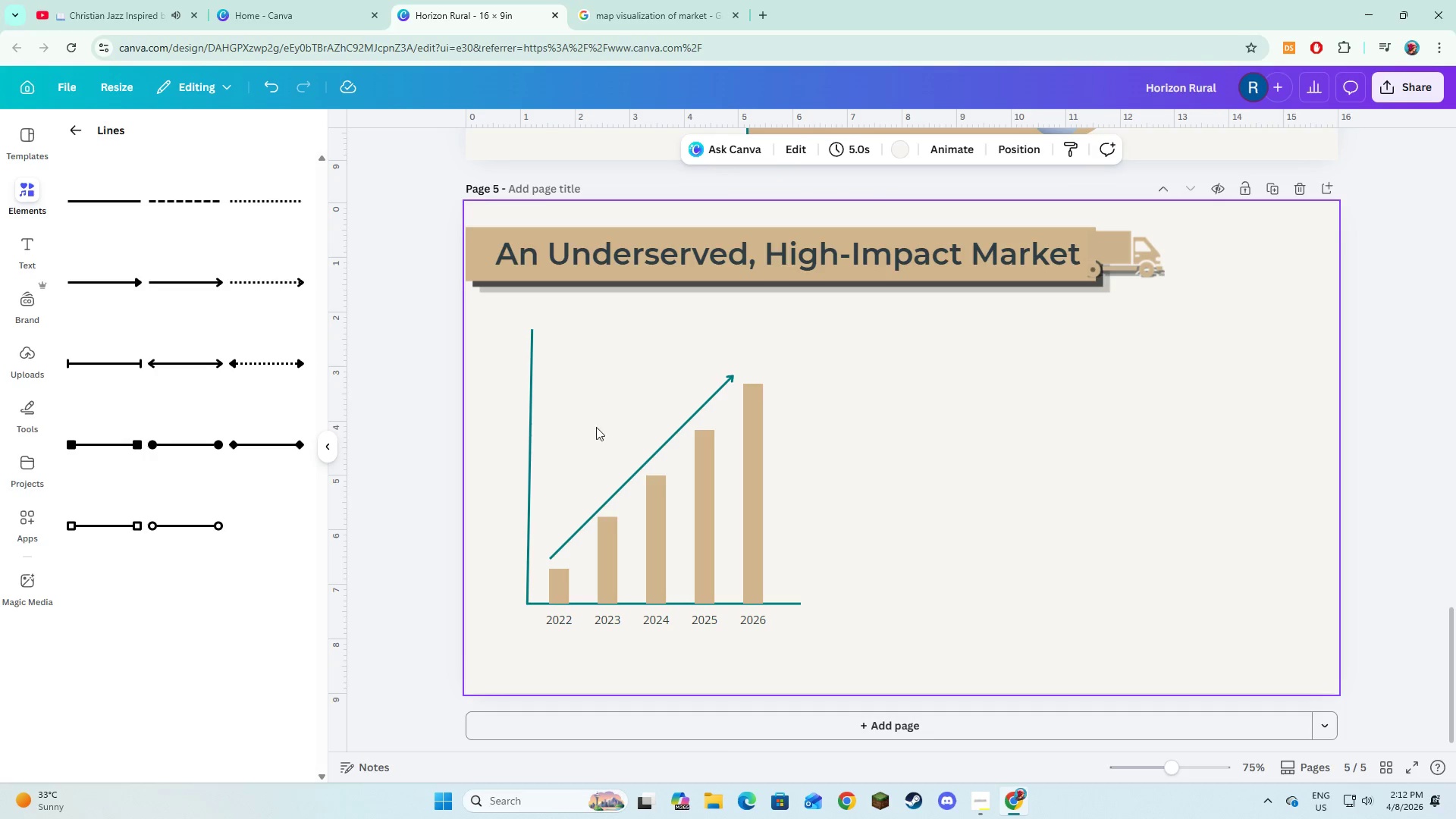 
left_click_drag(start_coordinate=[504, 336], to_coordinate=[814, 636])
 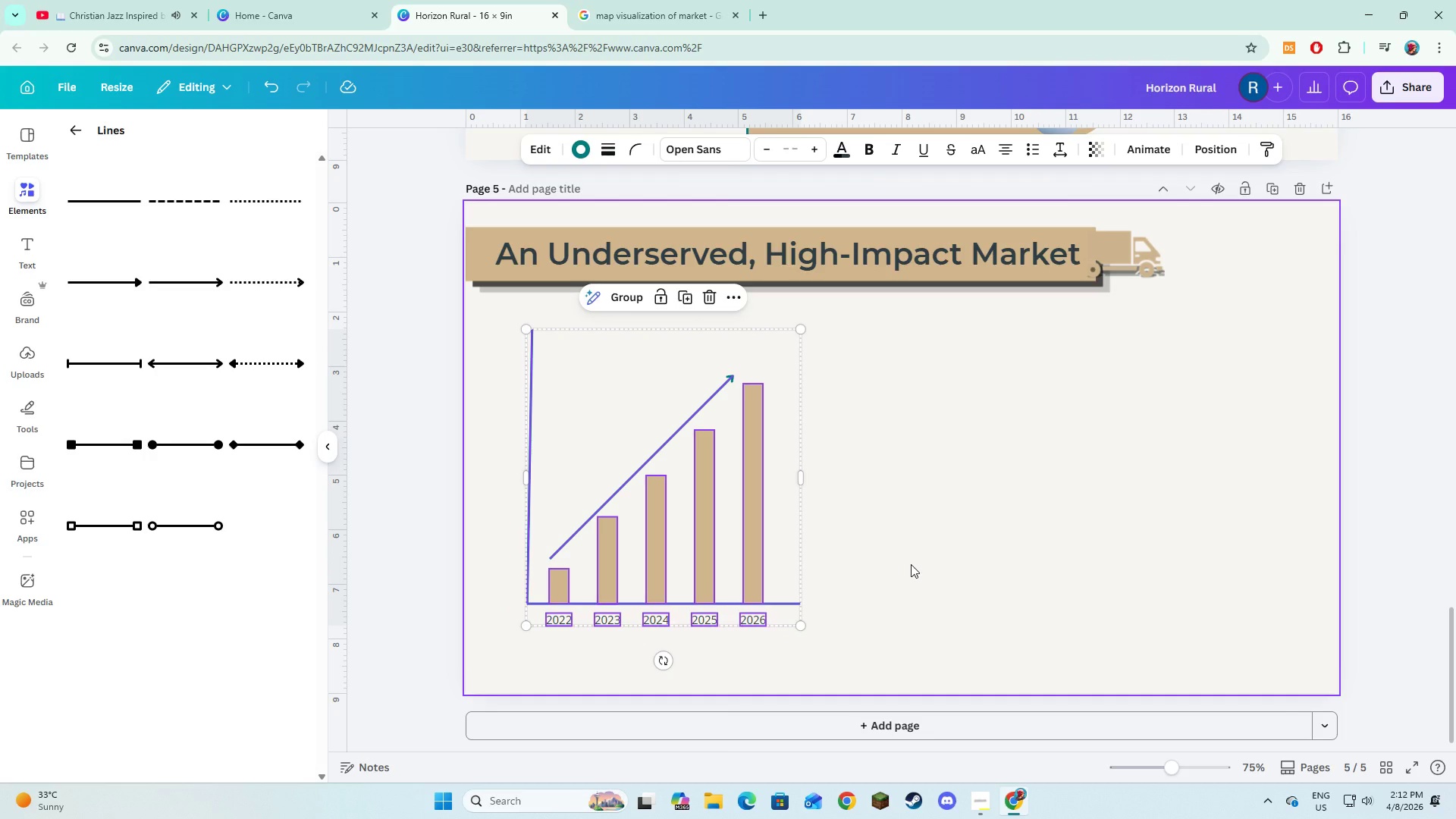 
left_click([911, 564])
 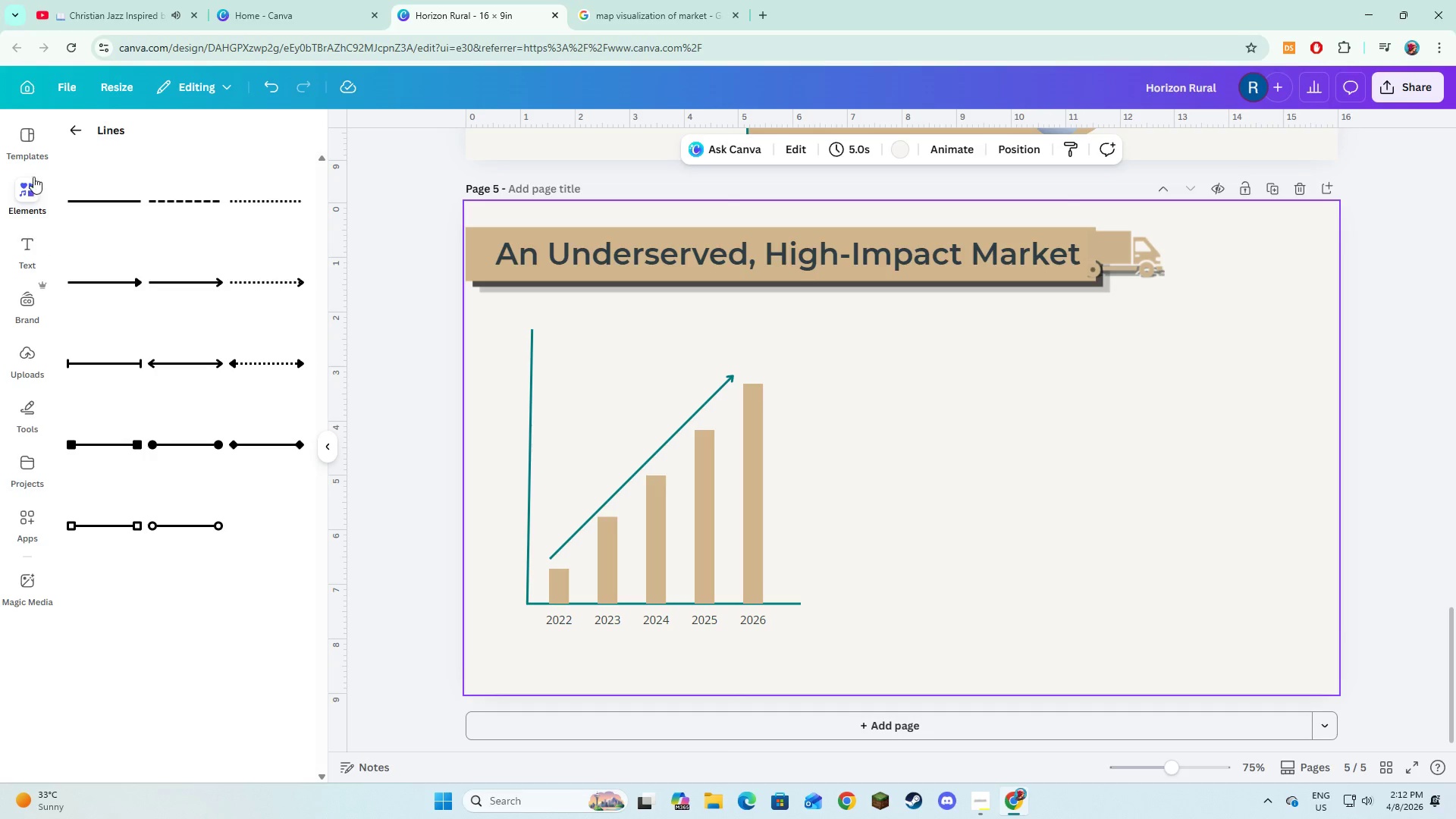 
left_click([65, 139])
 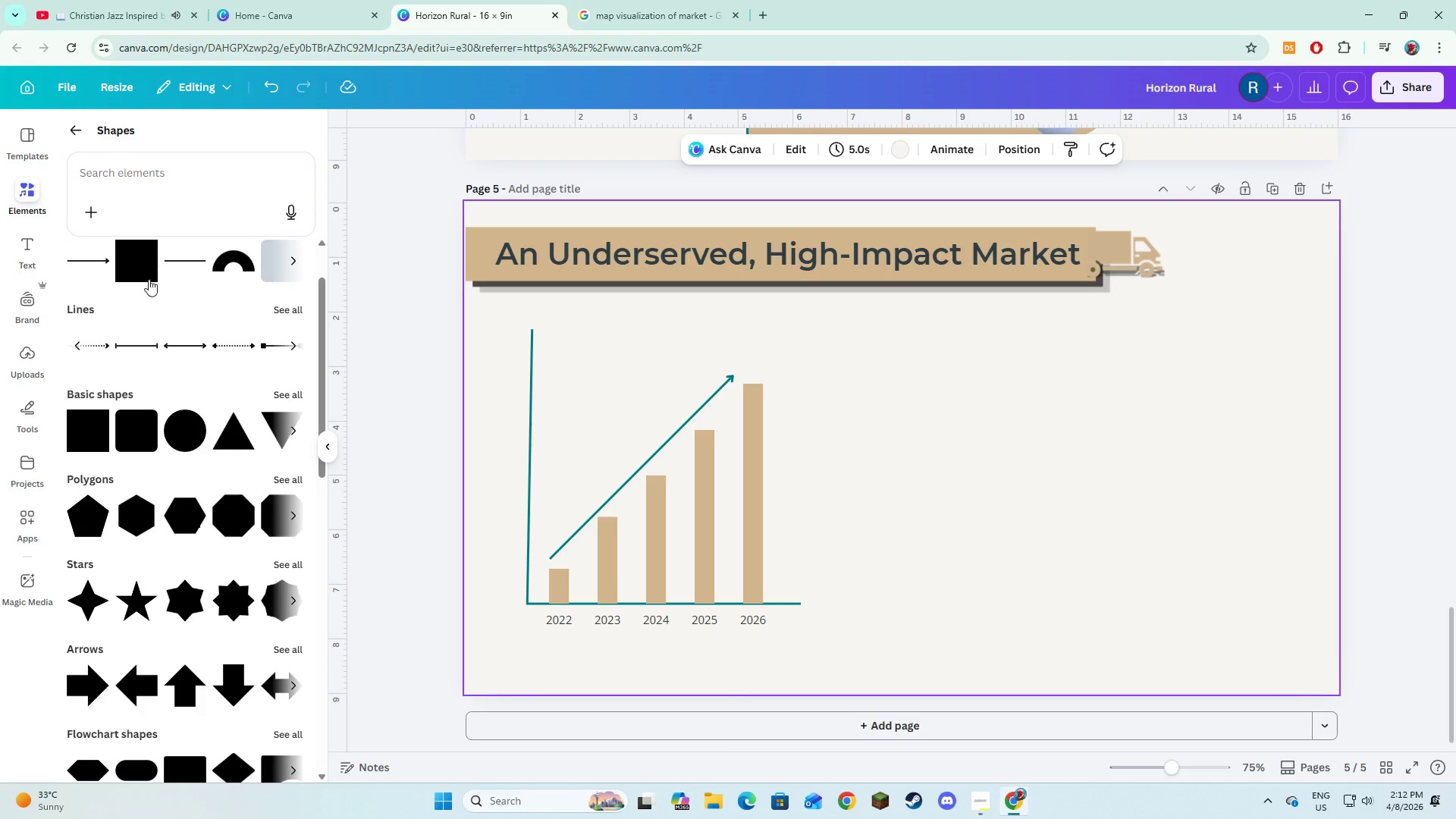 
left_click_drag(start_coordinate=[146, 280], to_coordinate=[154, 284])
 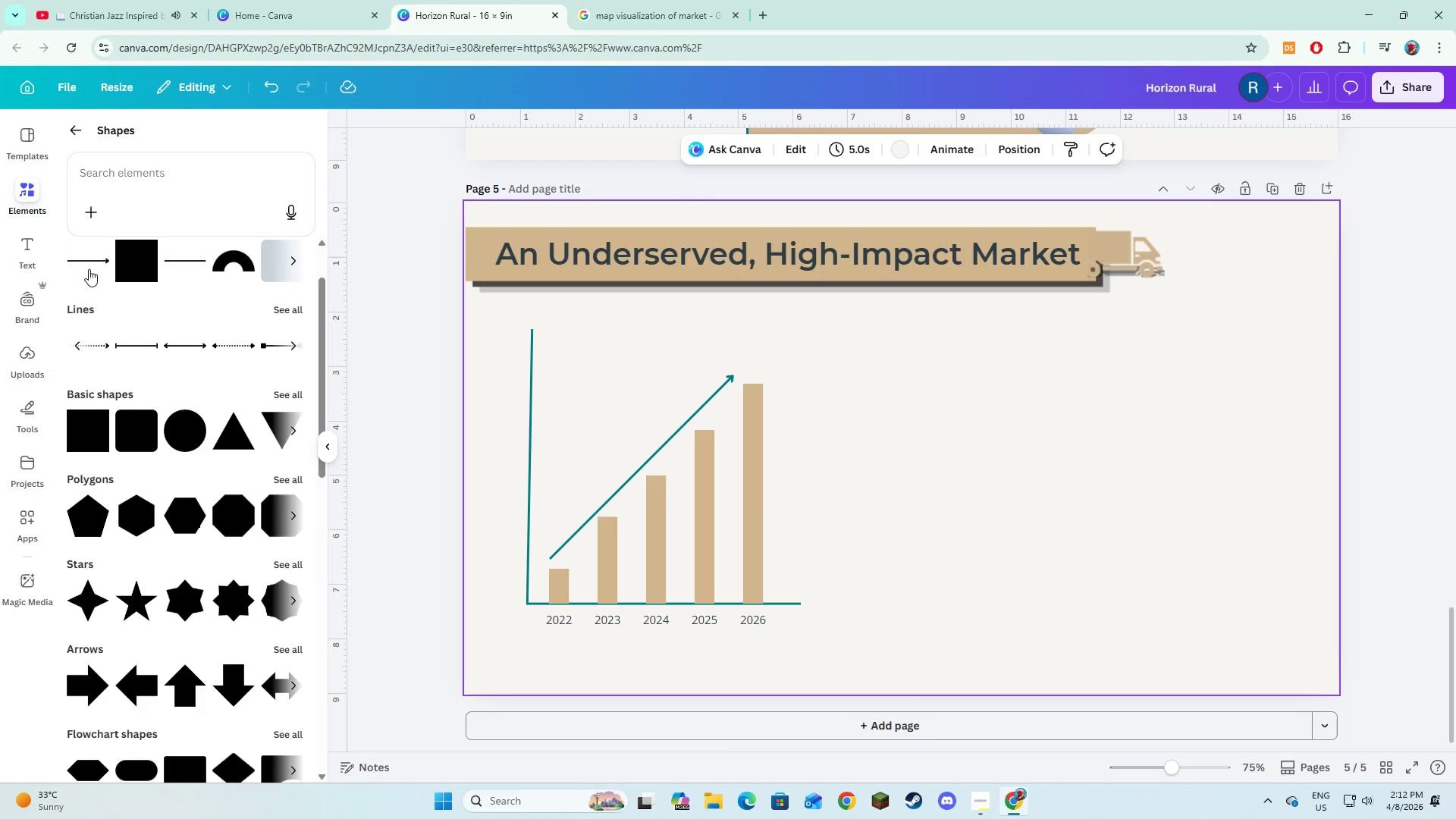 
left_click([135, 269])
 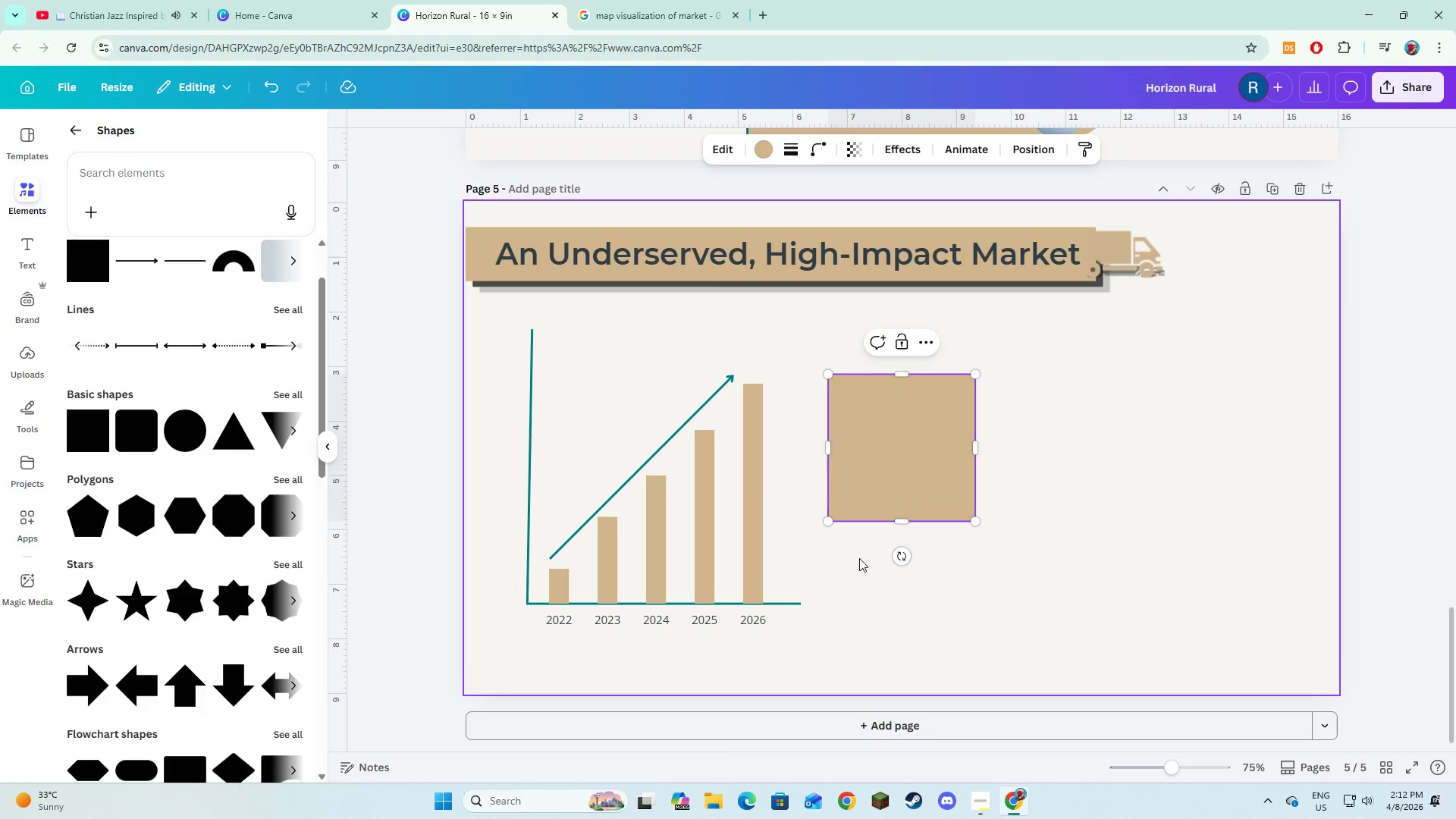 
left_click([859, 558])
 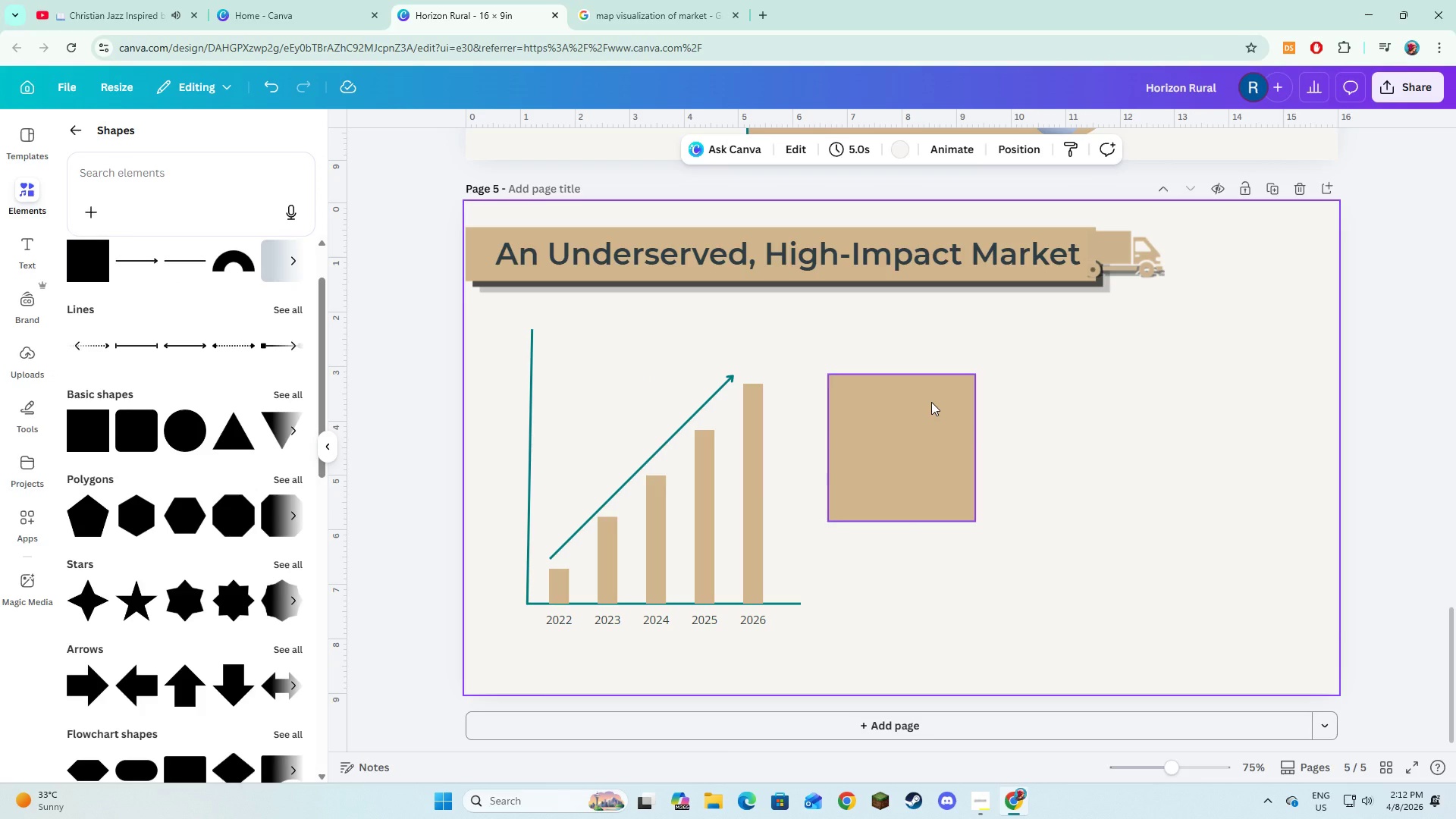 
wait(6.27)
 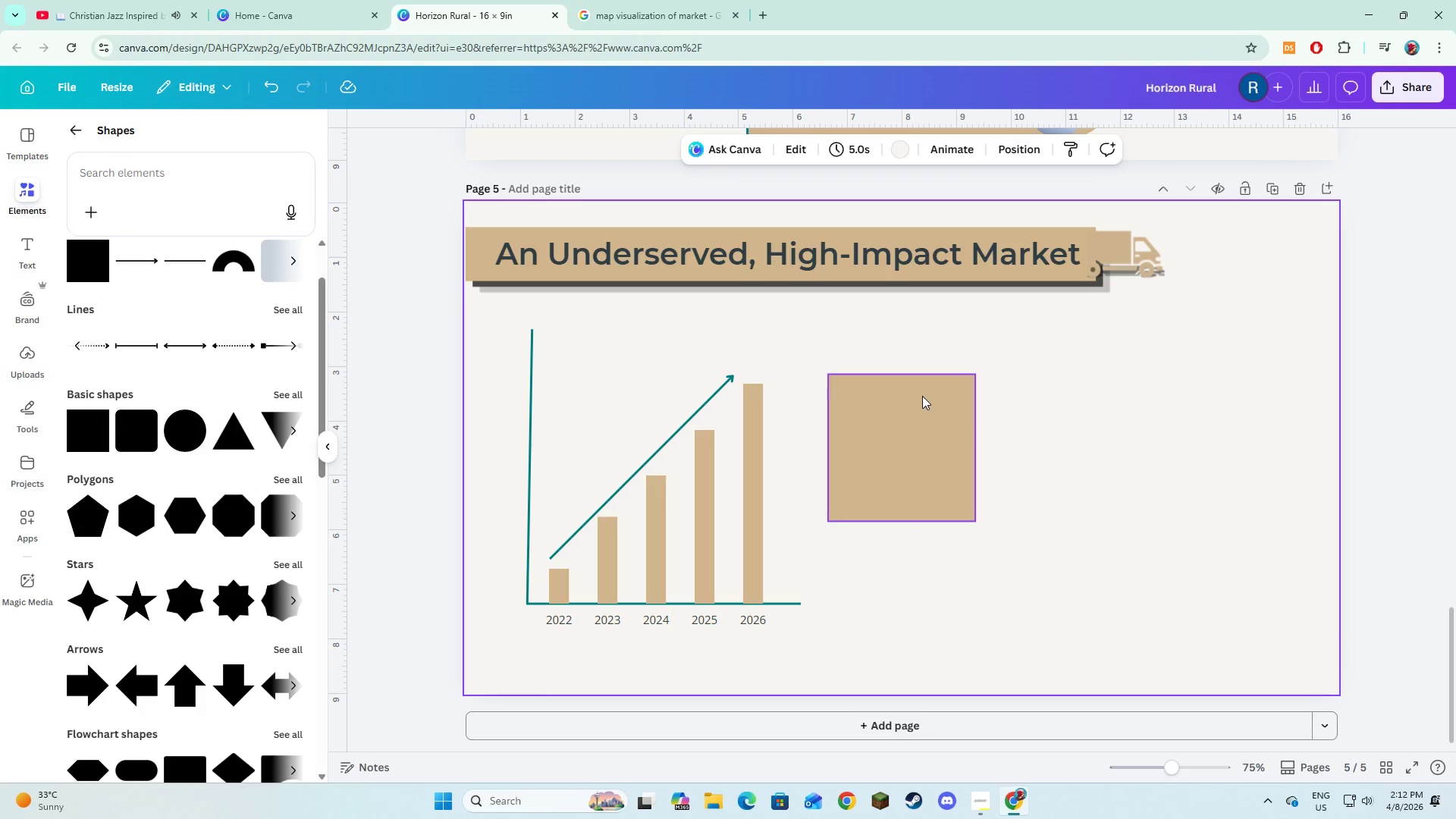 
left_click([921, 424])
 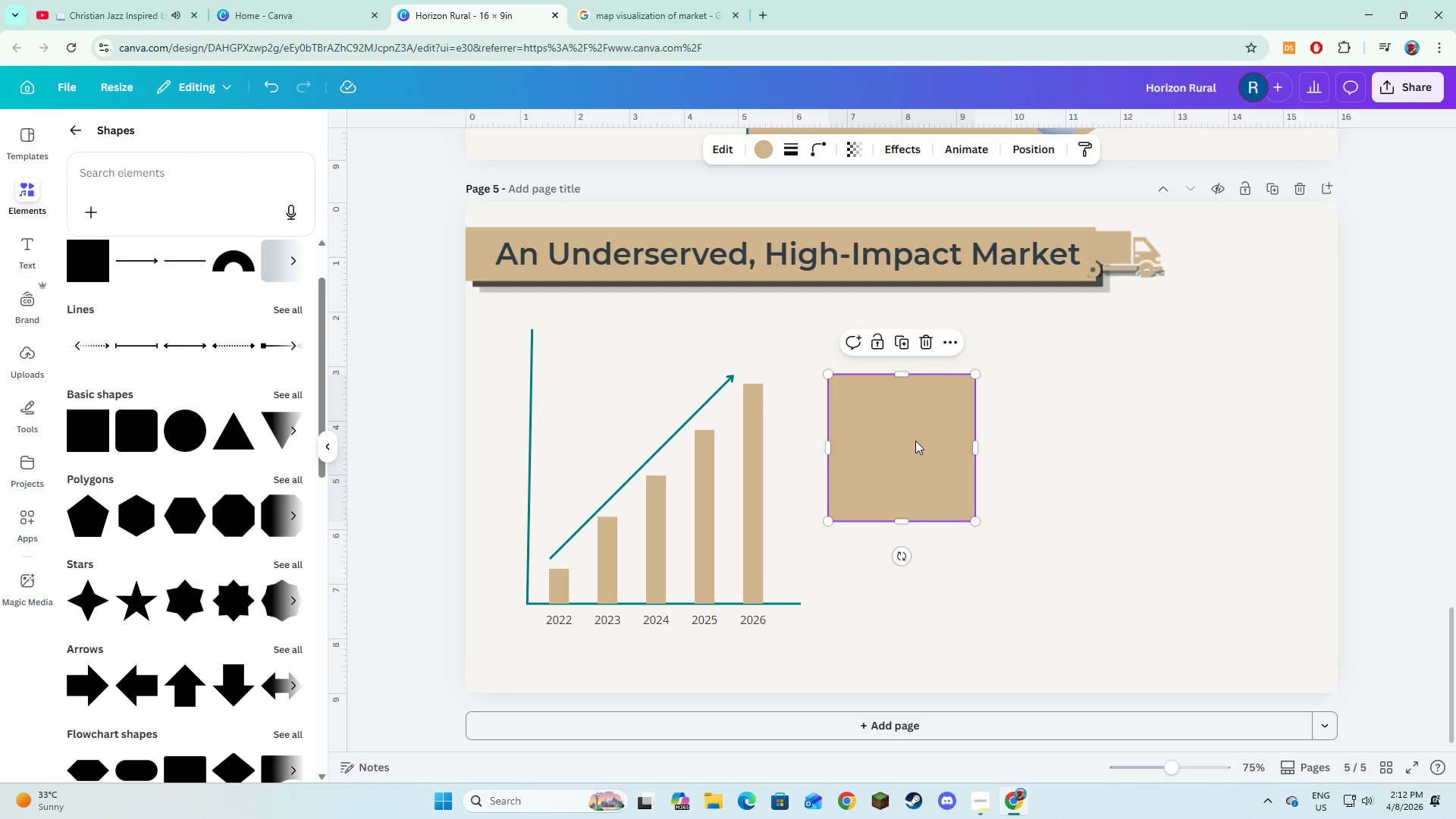 
left_click_drag(start_coordinate=[915, 441], to_coordinate=[592, 389])
 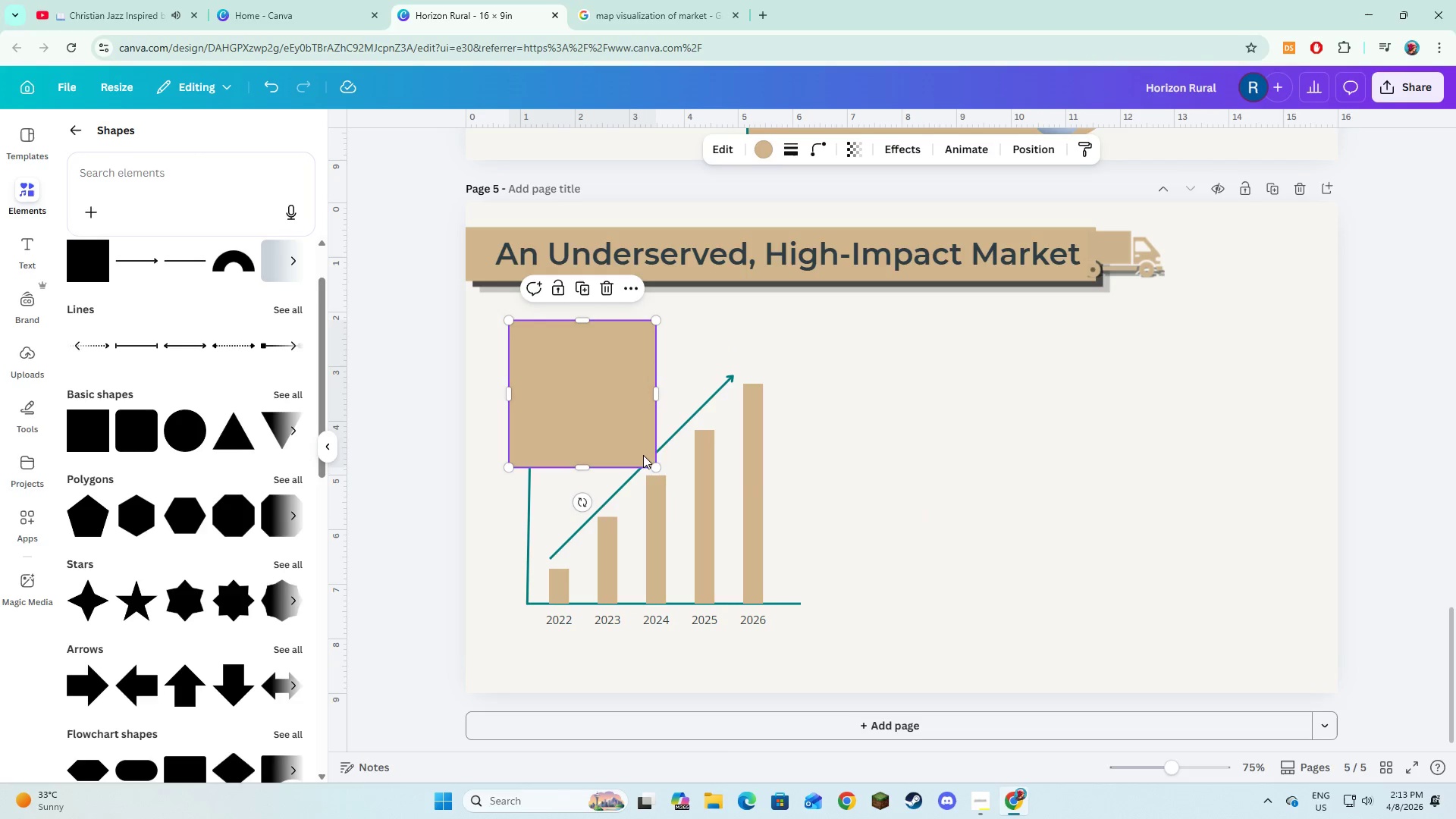 
left_click([641, 0])
 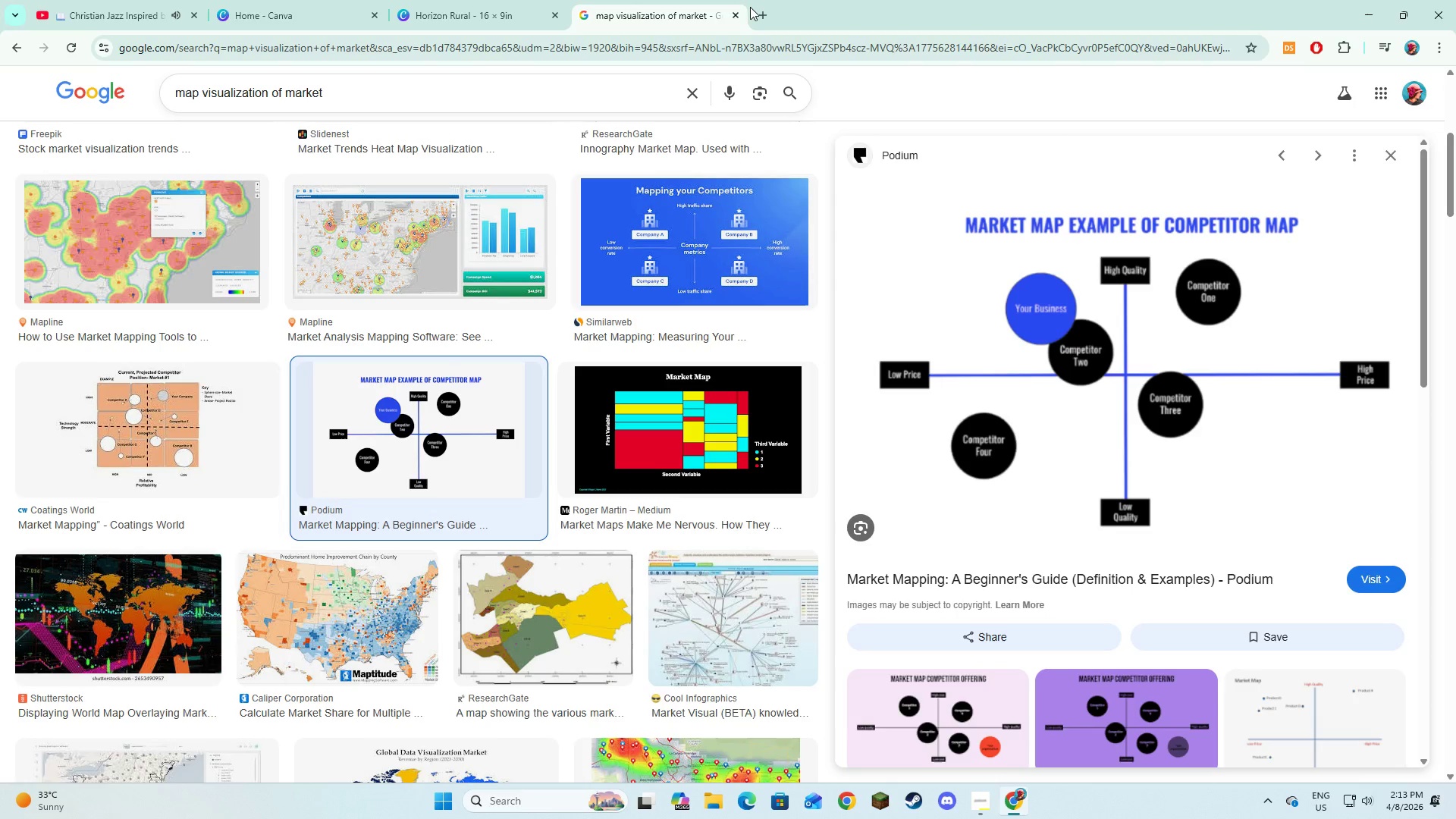 
double_click([758, 17])
 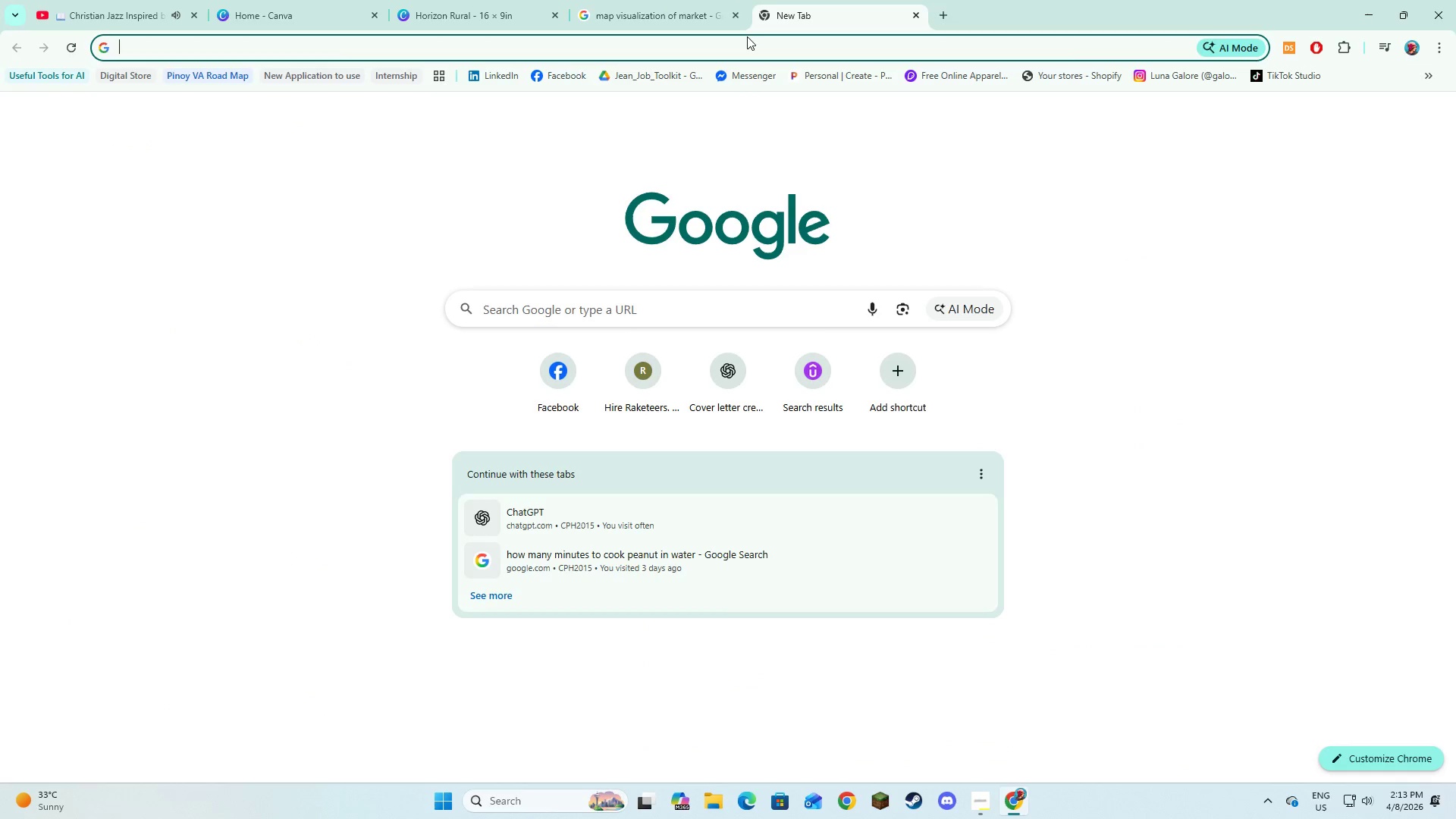 
left_click_drag(start_coordinate=[747, 36], to_coordinate=[747, 42])
 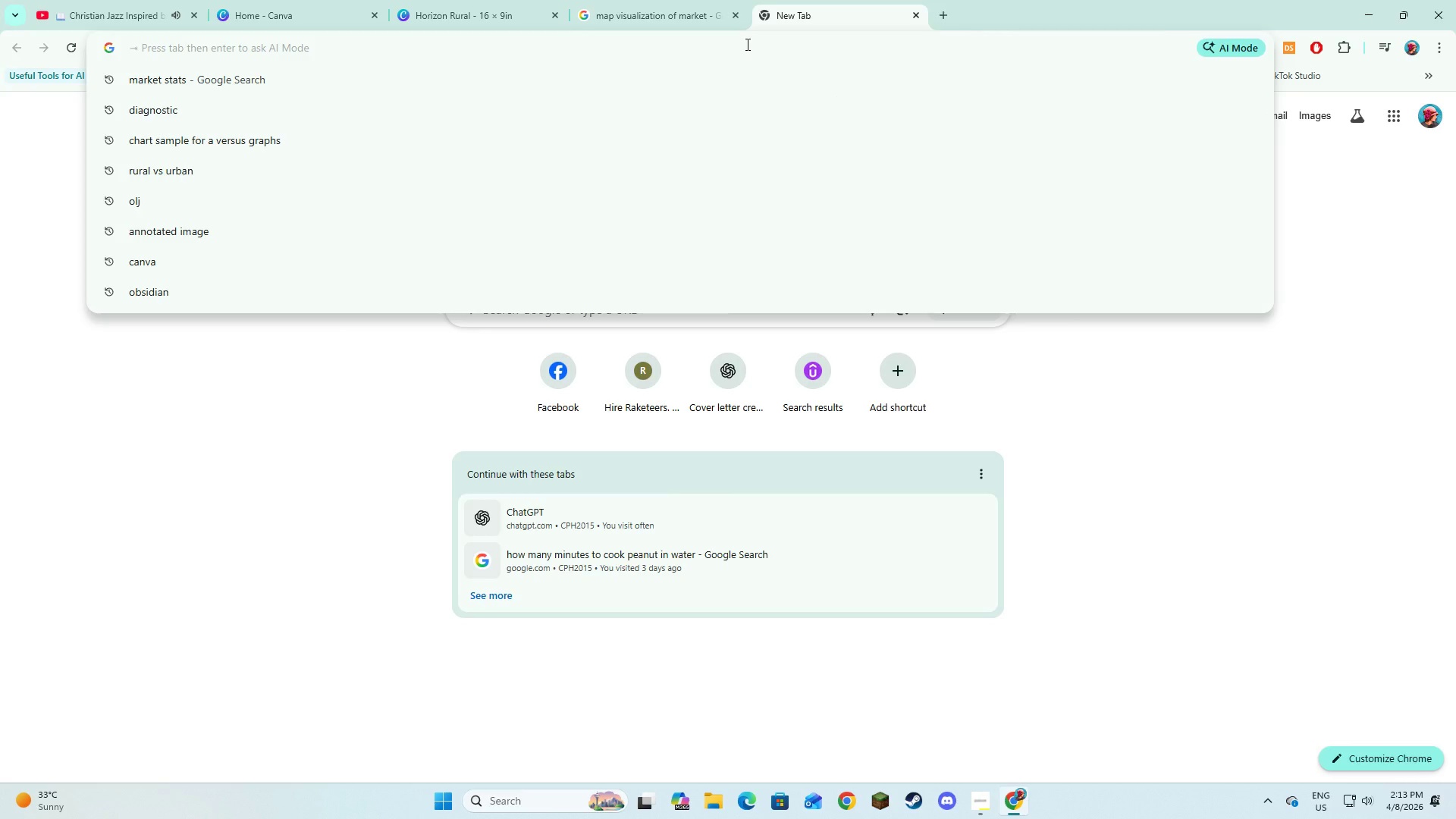 
type(map vis)
key(Backspace)
key(Backspace)
key(Backspace)
key(Backspace)
key(Backspace)
key(Backspace)
key(Backspace)
type(are)
key(Backspace)
type(ket stats pir)
 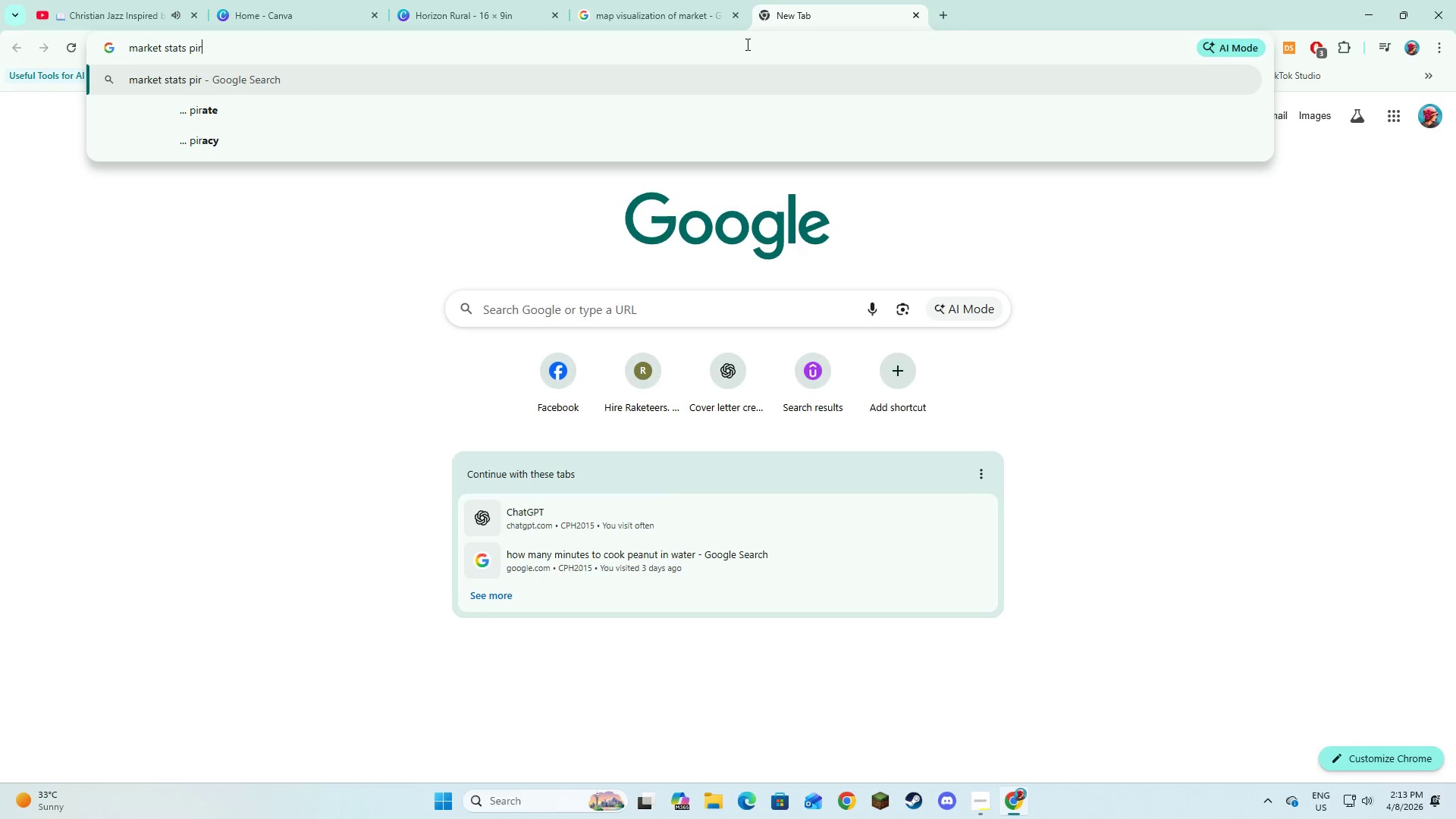 
key(Enter)
 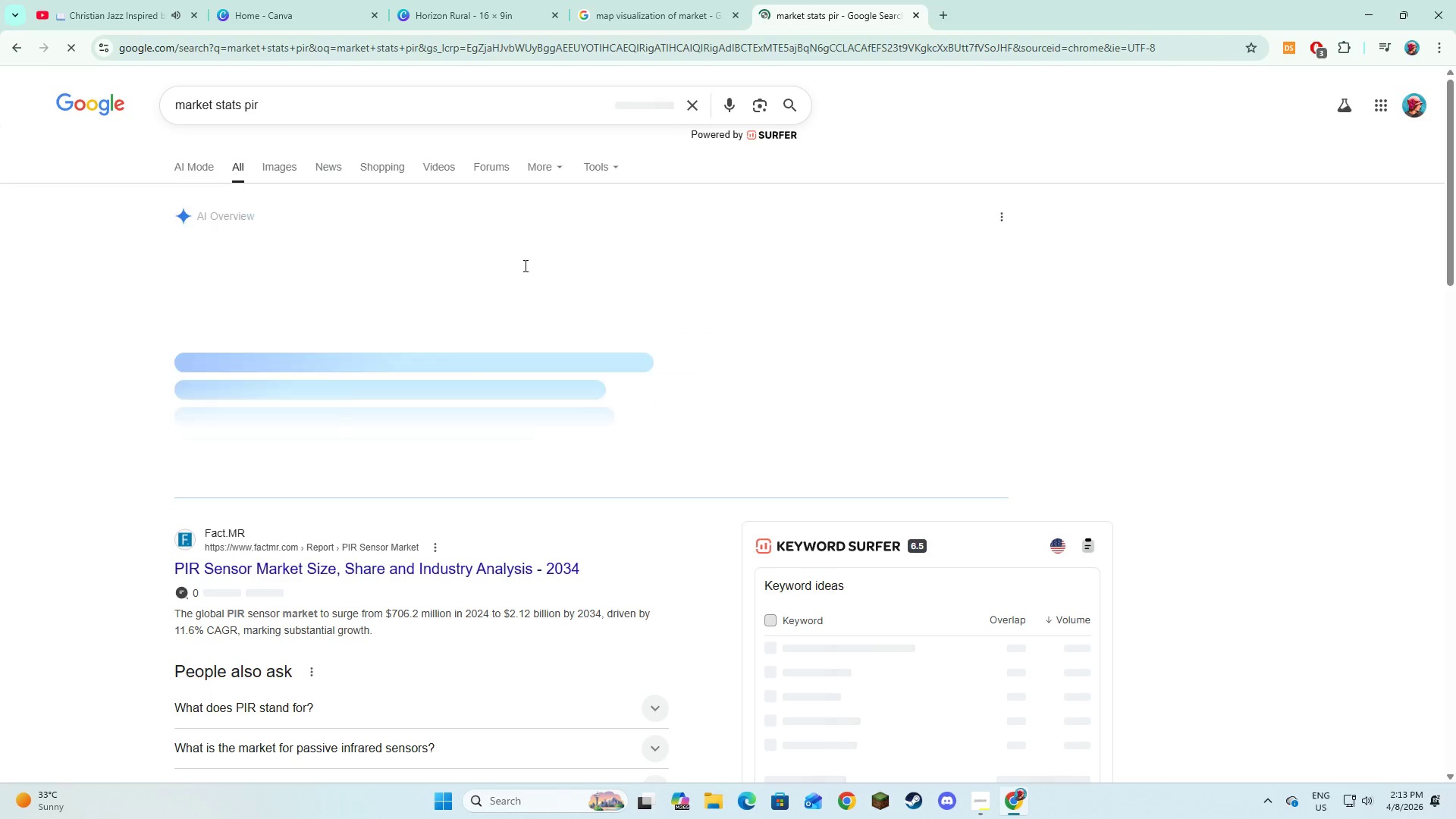 
left_click([275, 165])
 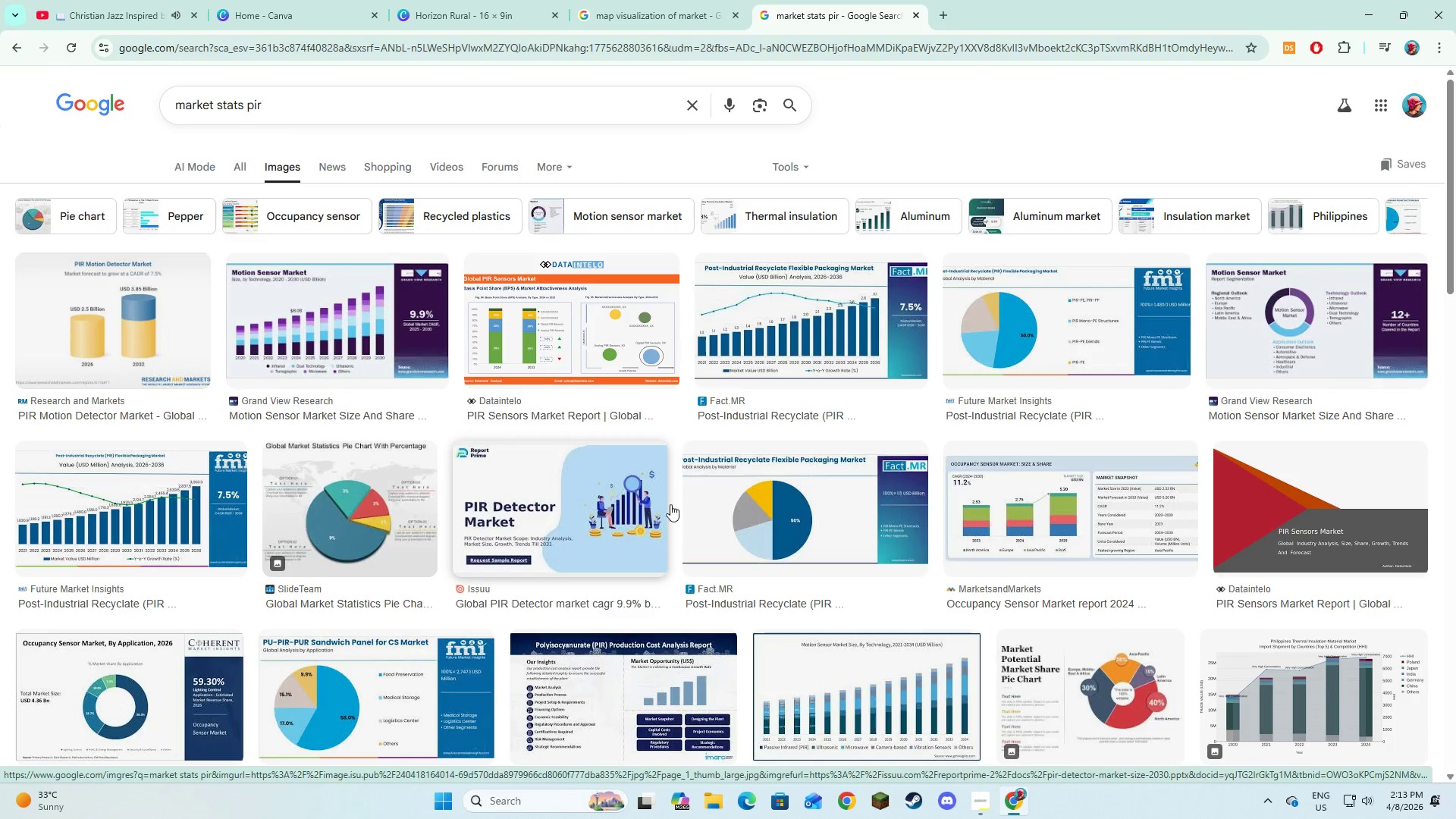 
wait(6.38)
 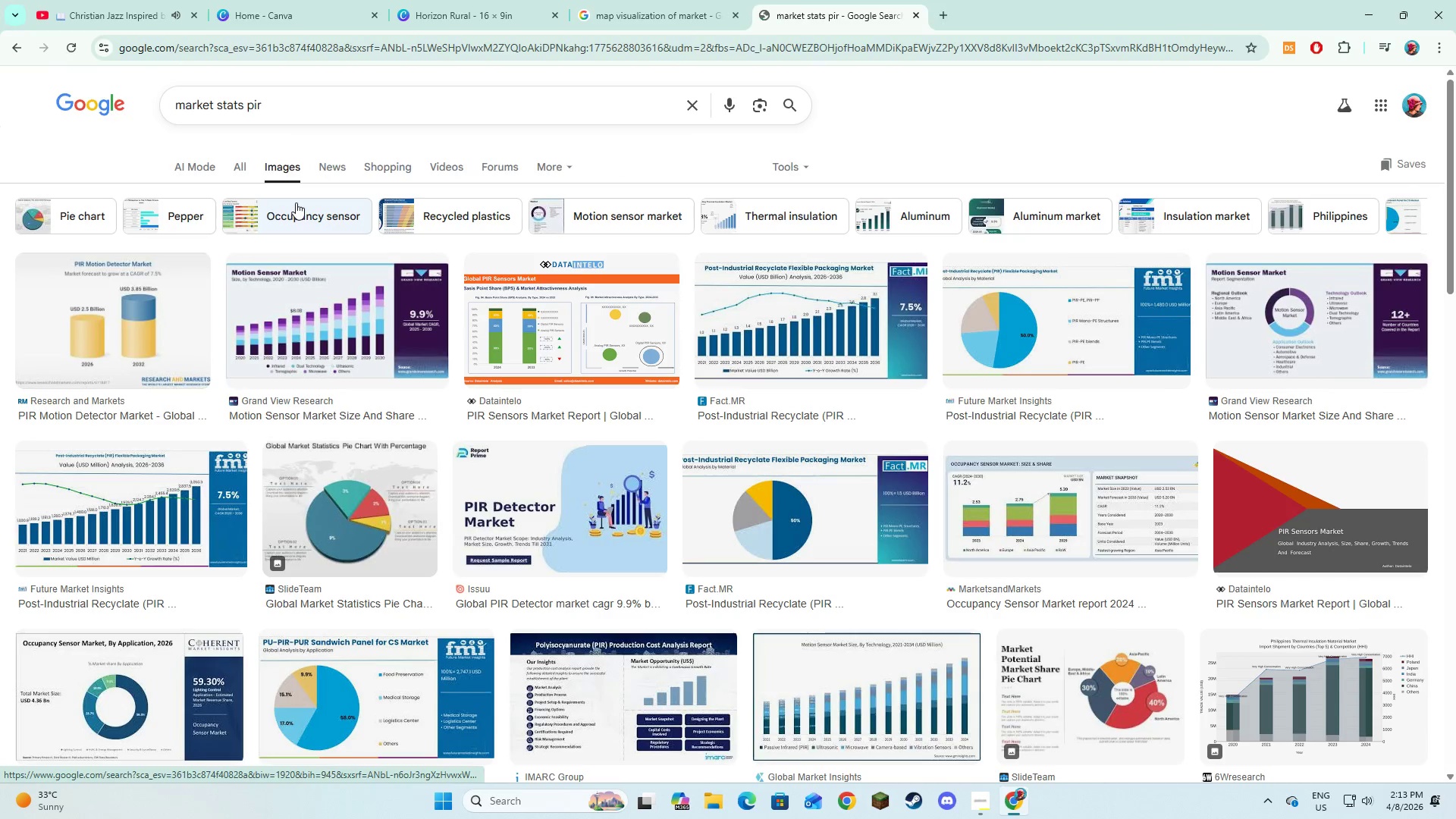 
left_click([685, 0])
 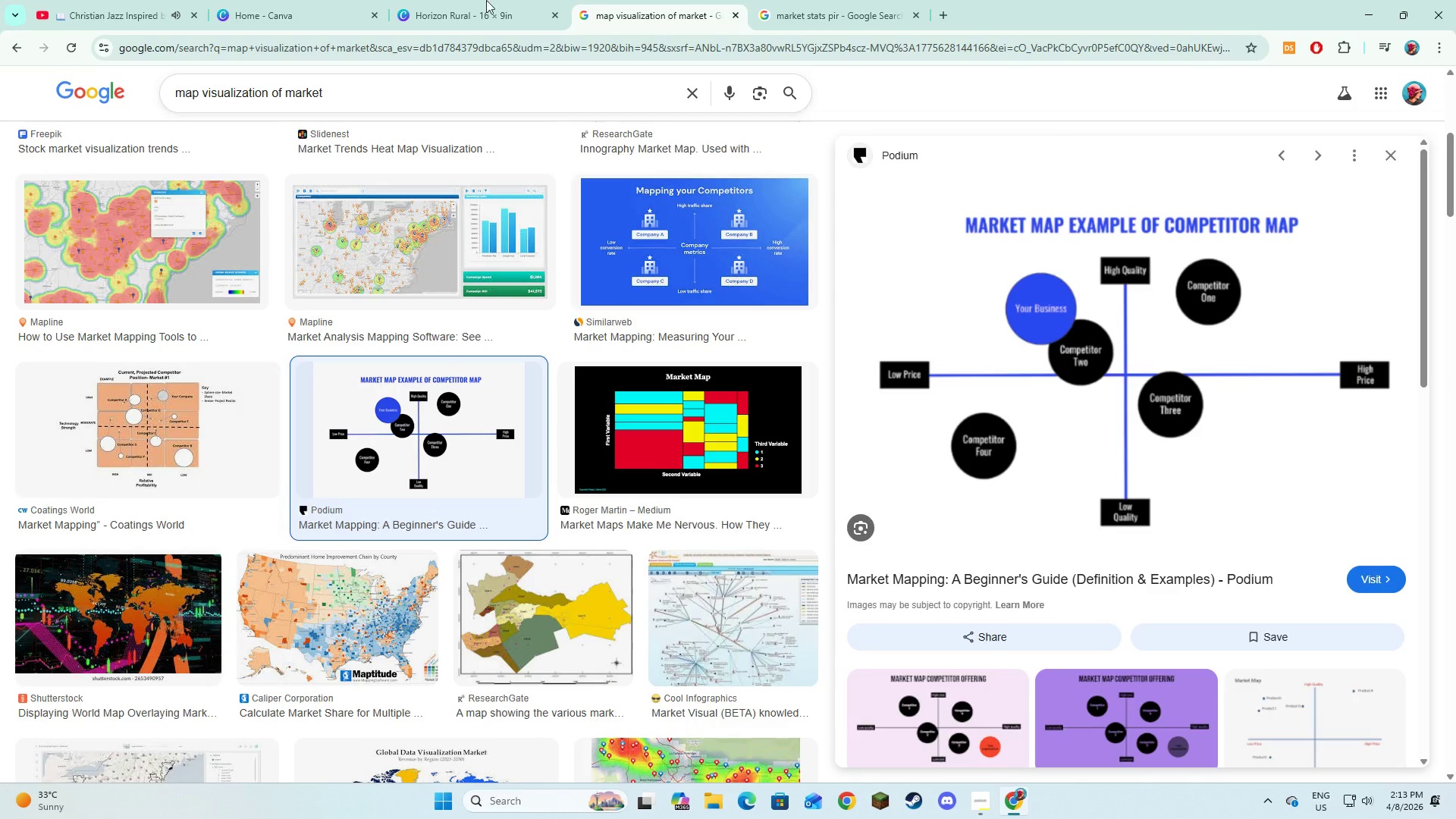 
left_click([482, 0])
 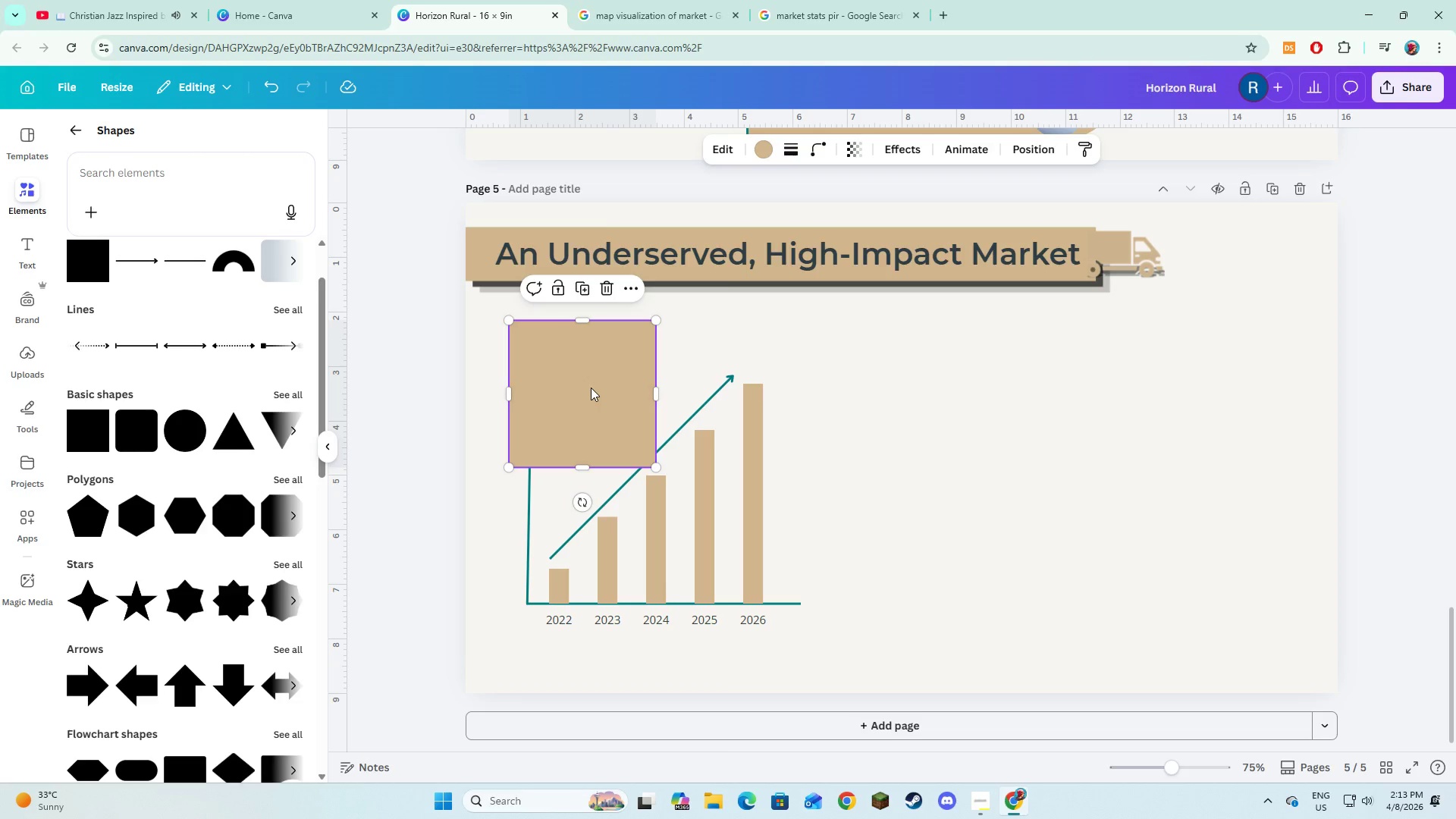 
left_click([613, 433])
 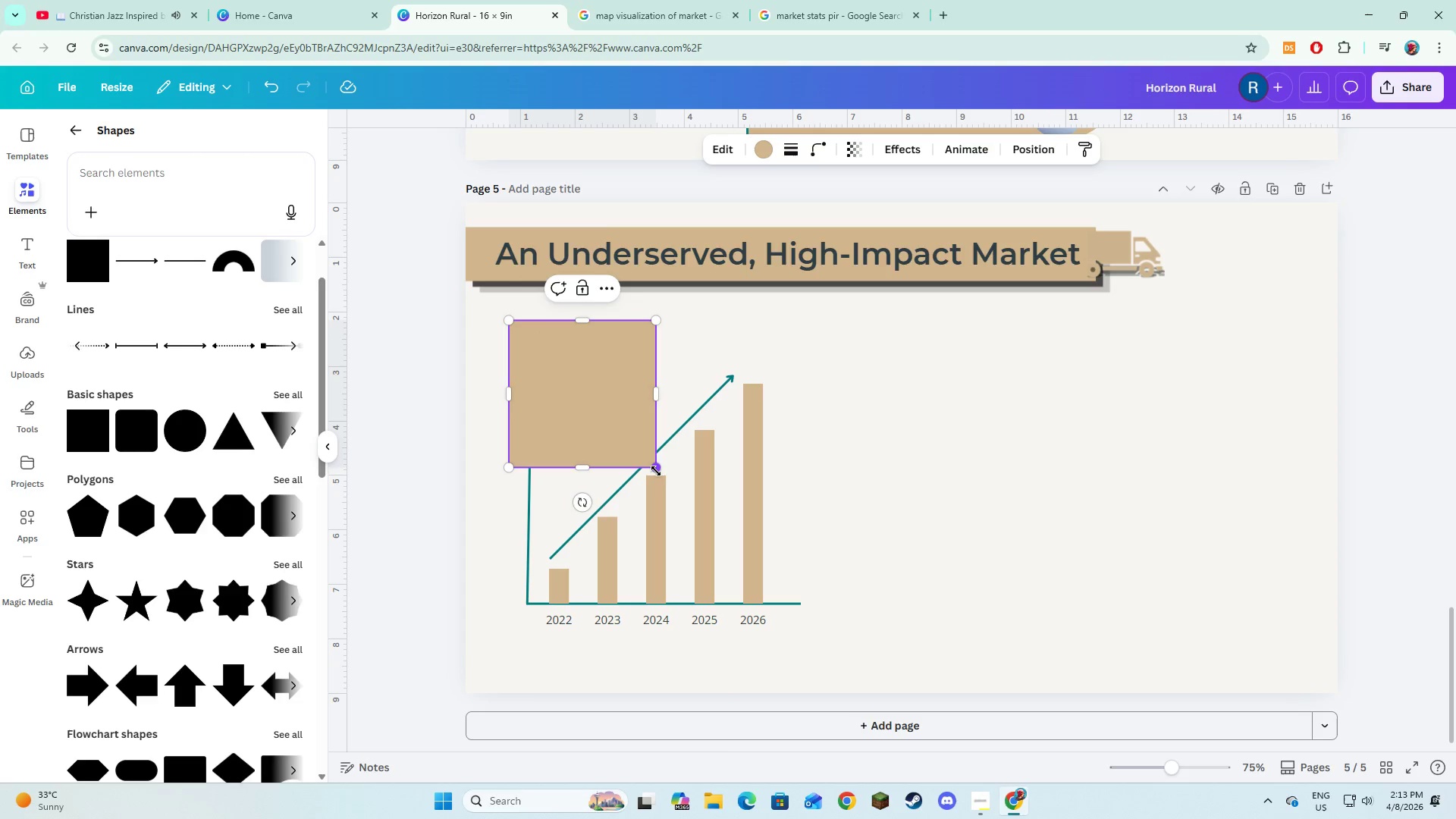 
left_click_drag(start_coordinate=[656, 471], to_coordinate=[808, 639])
 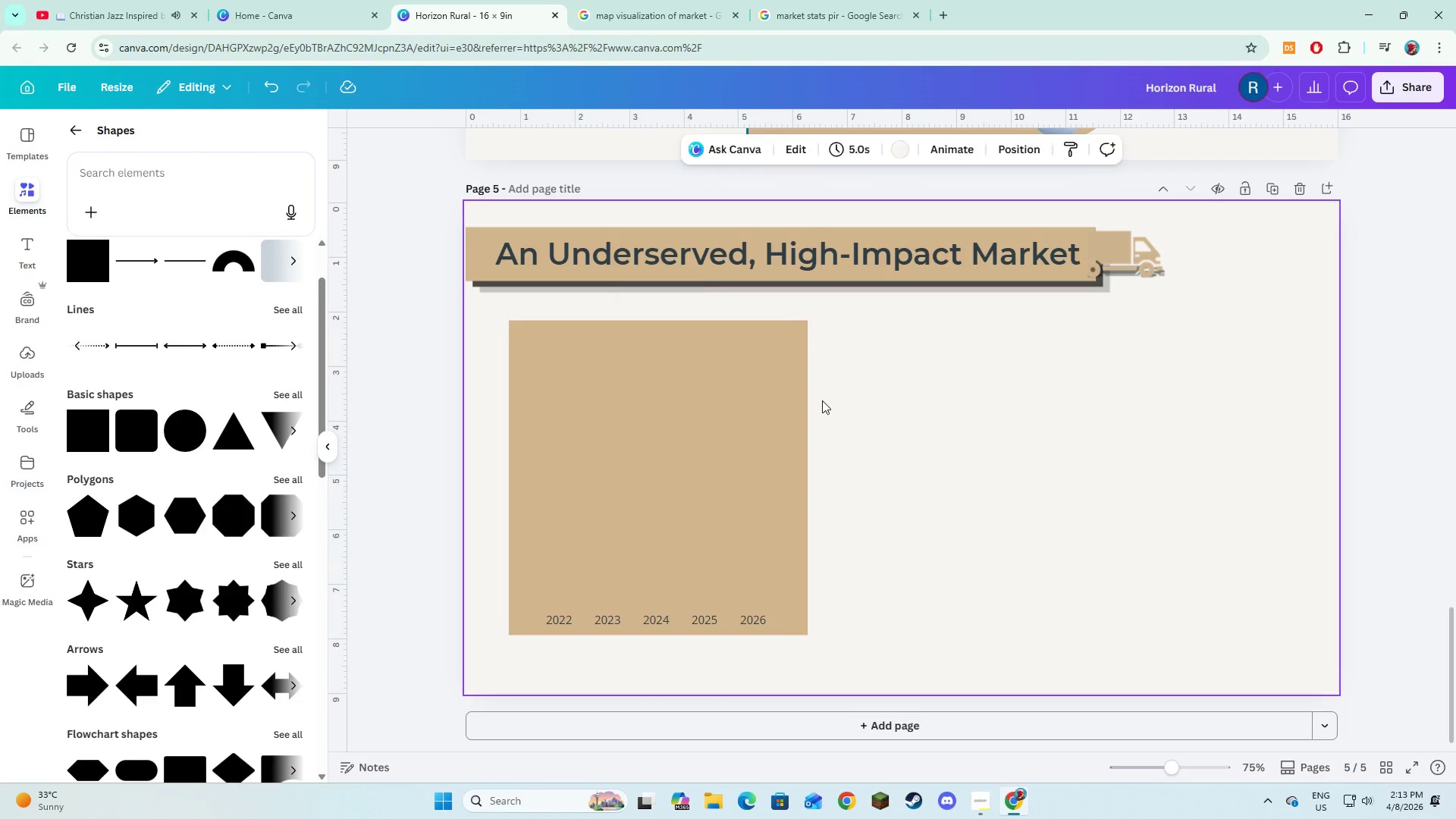 
double_click([689, 387])
 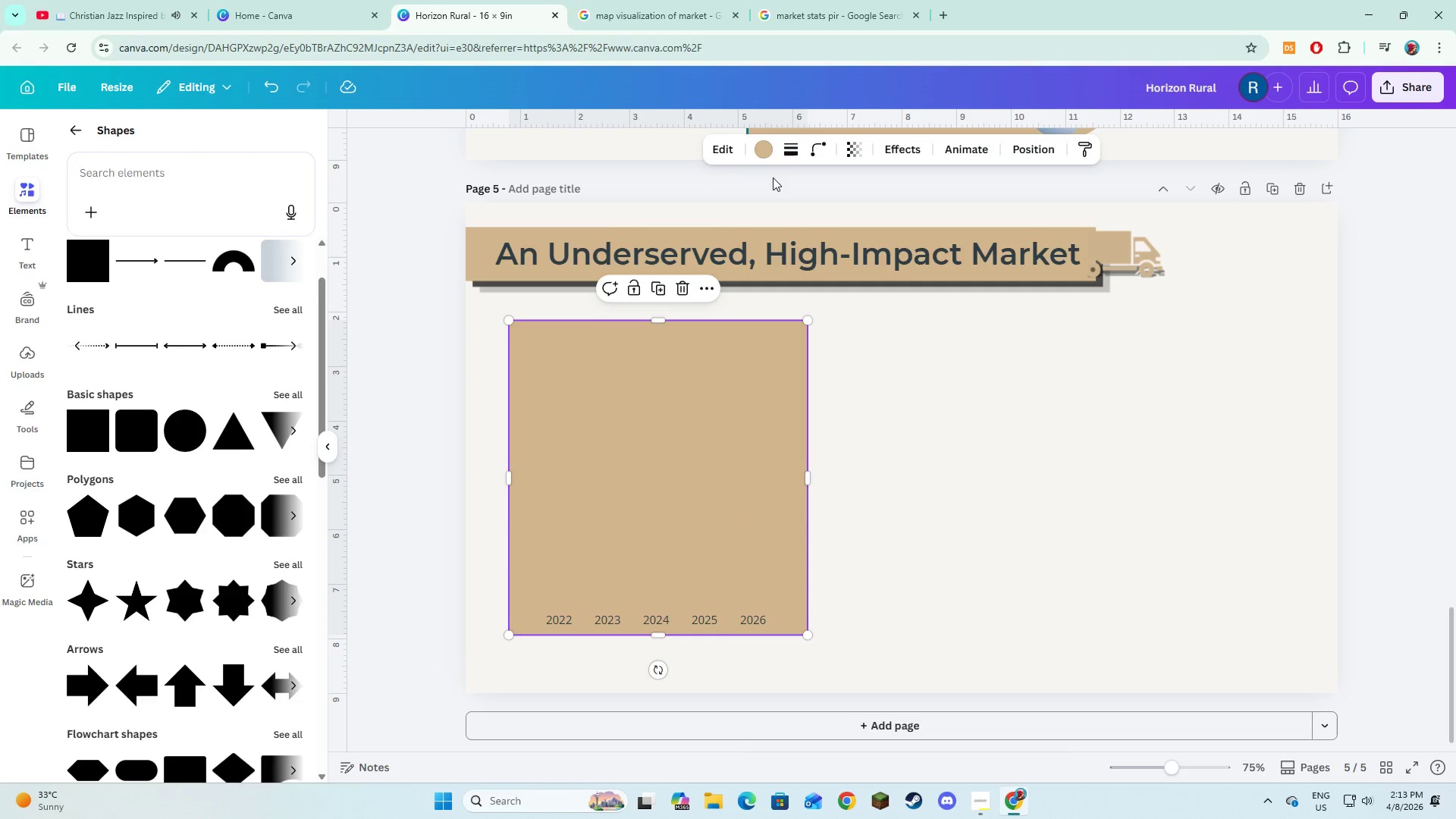 
left_click([789, 146])
 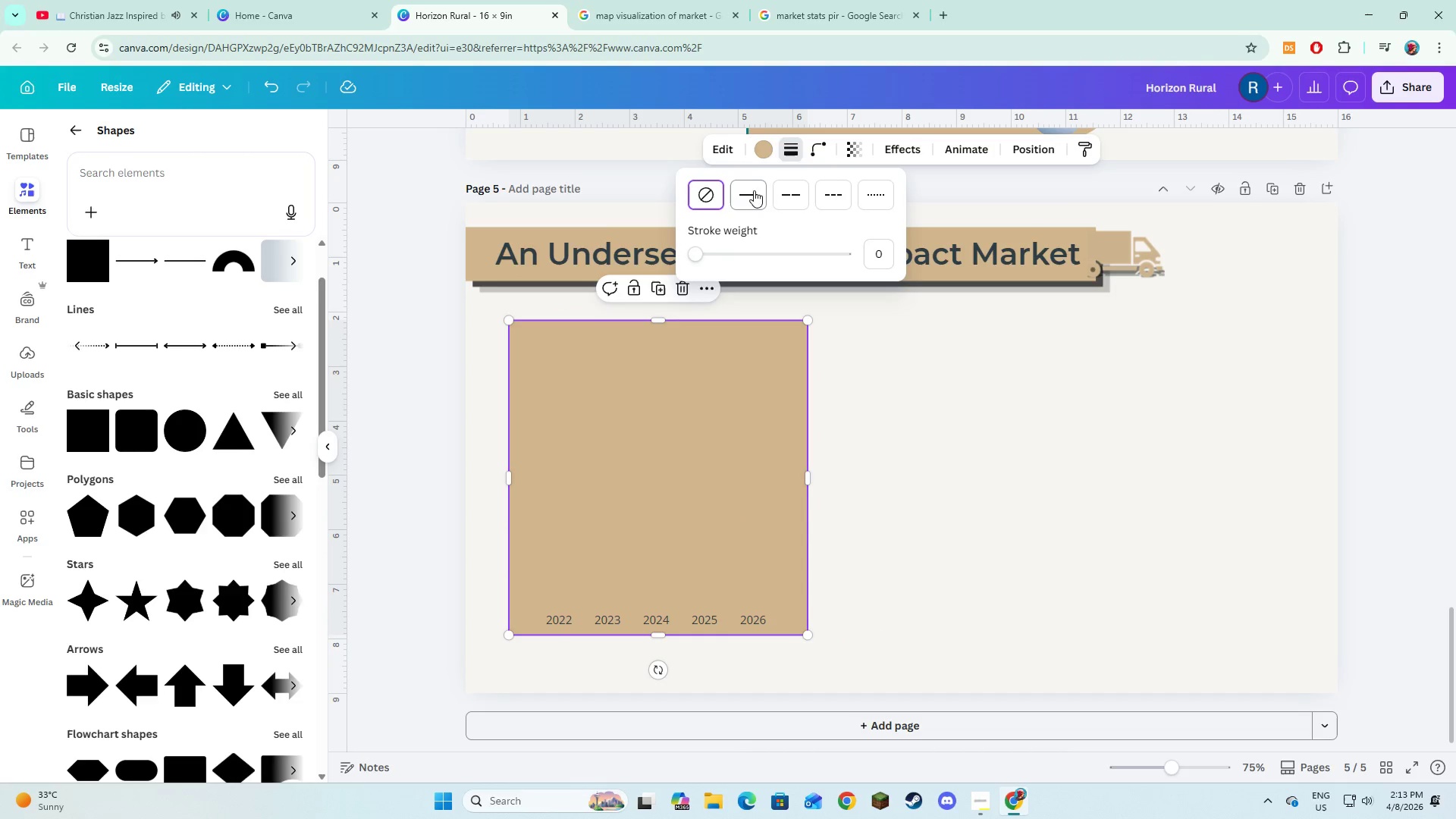 
left_click([745, 193])
 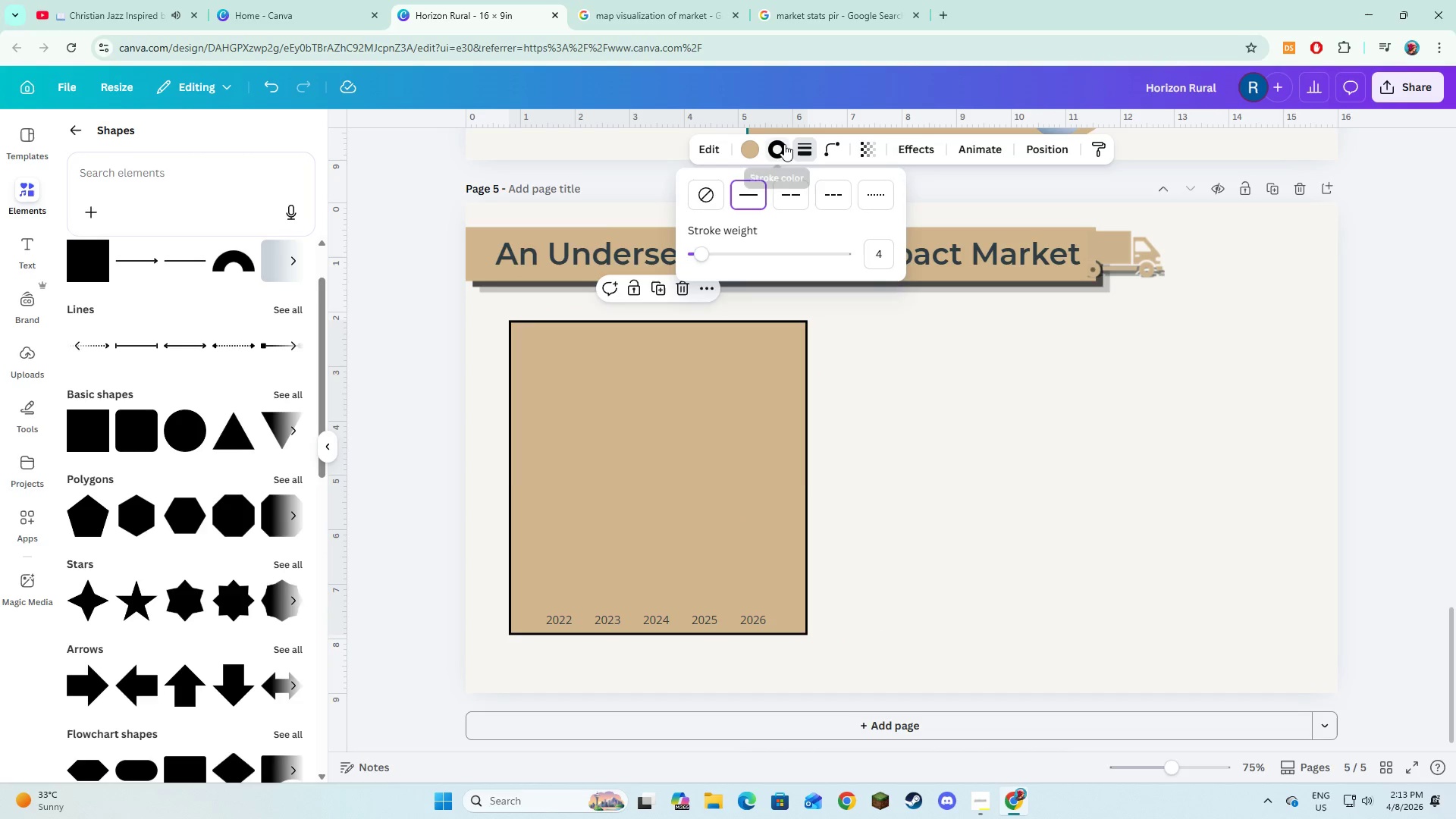 
left_click([784, 144])
 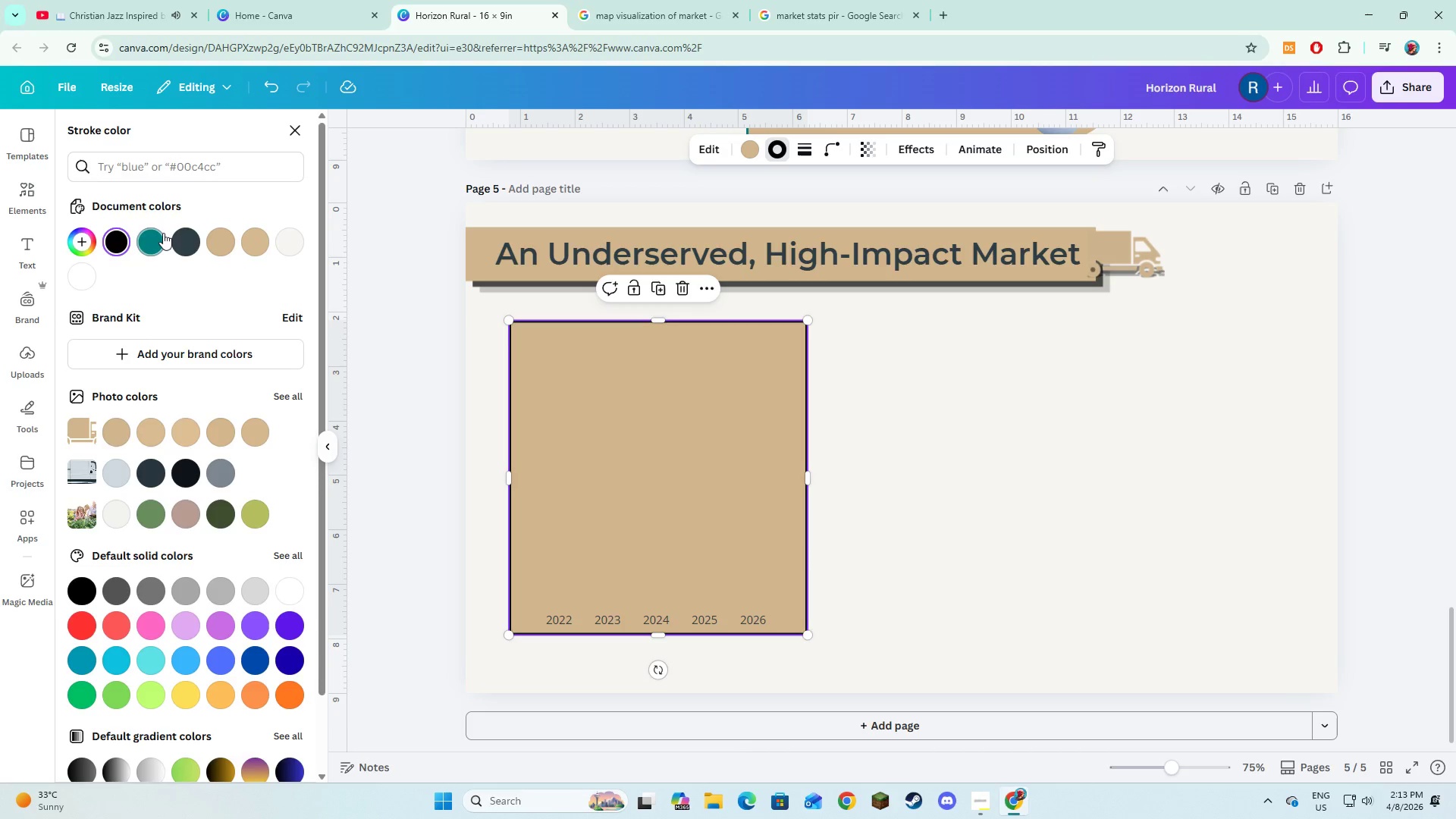 
left_click([160, 233])
 